 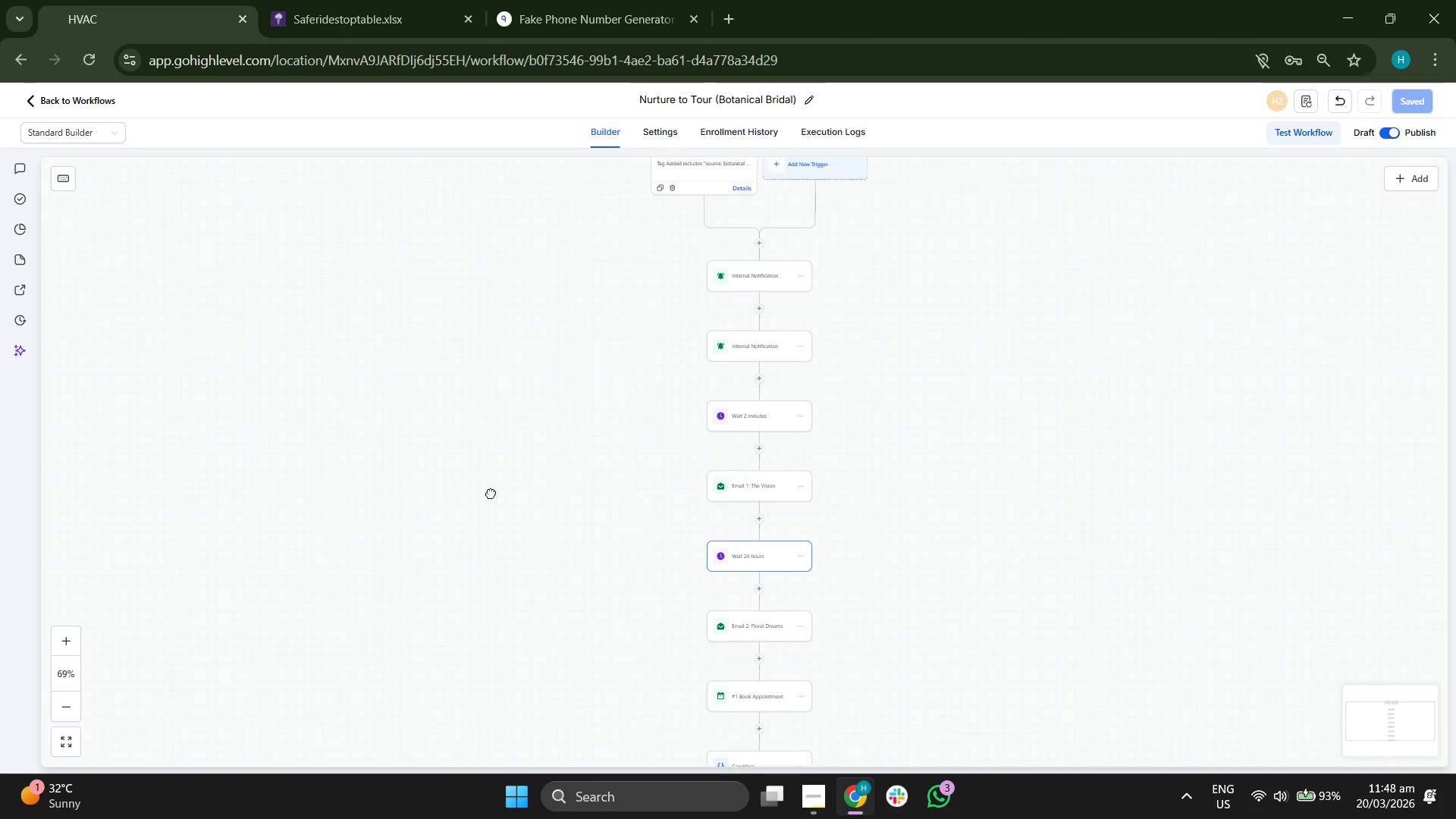 
left_click_drag(start_coordinate=[489, 447], to_coordinate=[511, 572])
 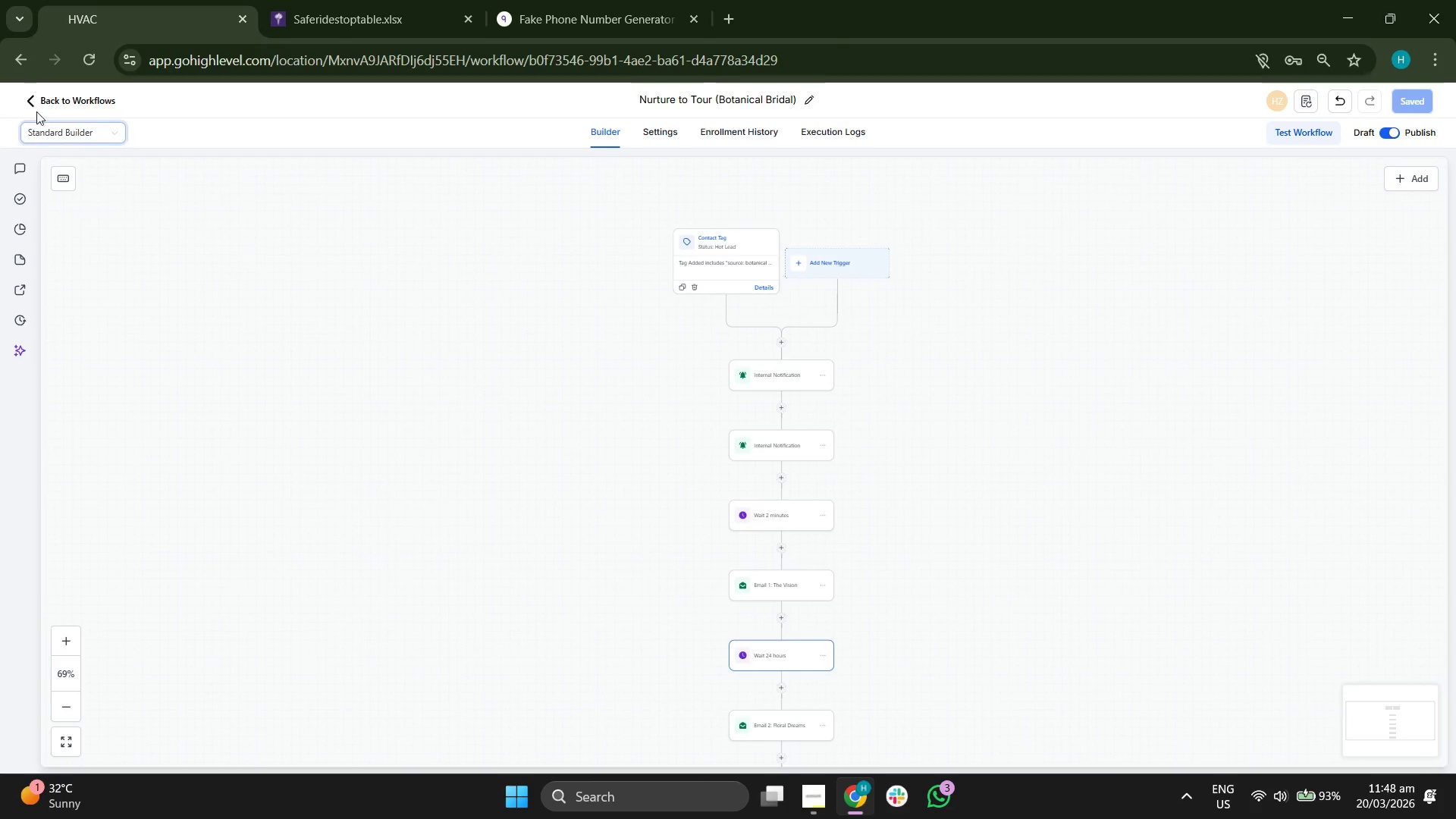 
left_click([38, 99])
 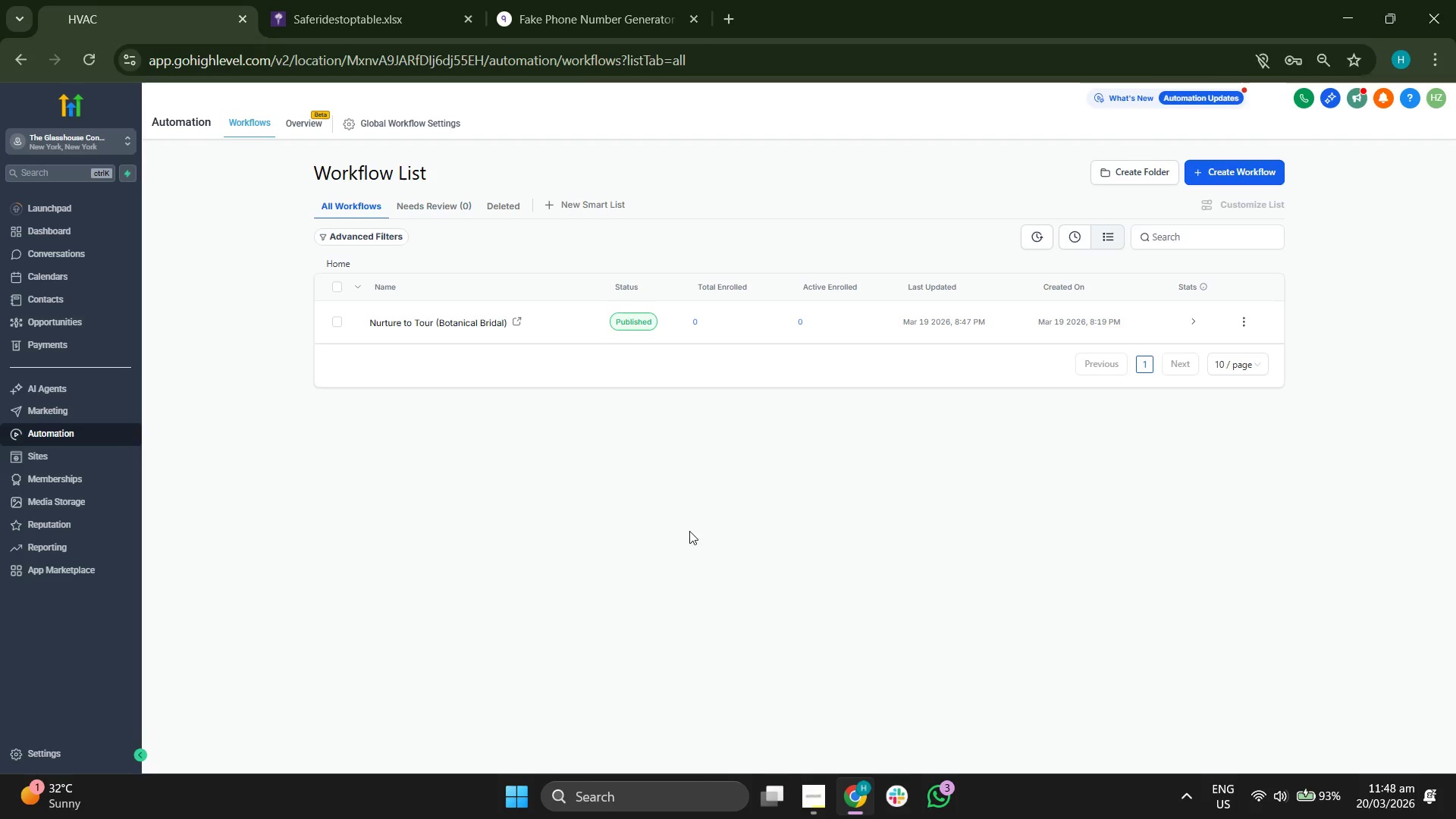 
wait(6.28)
 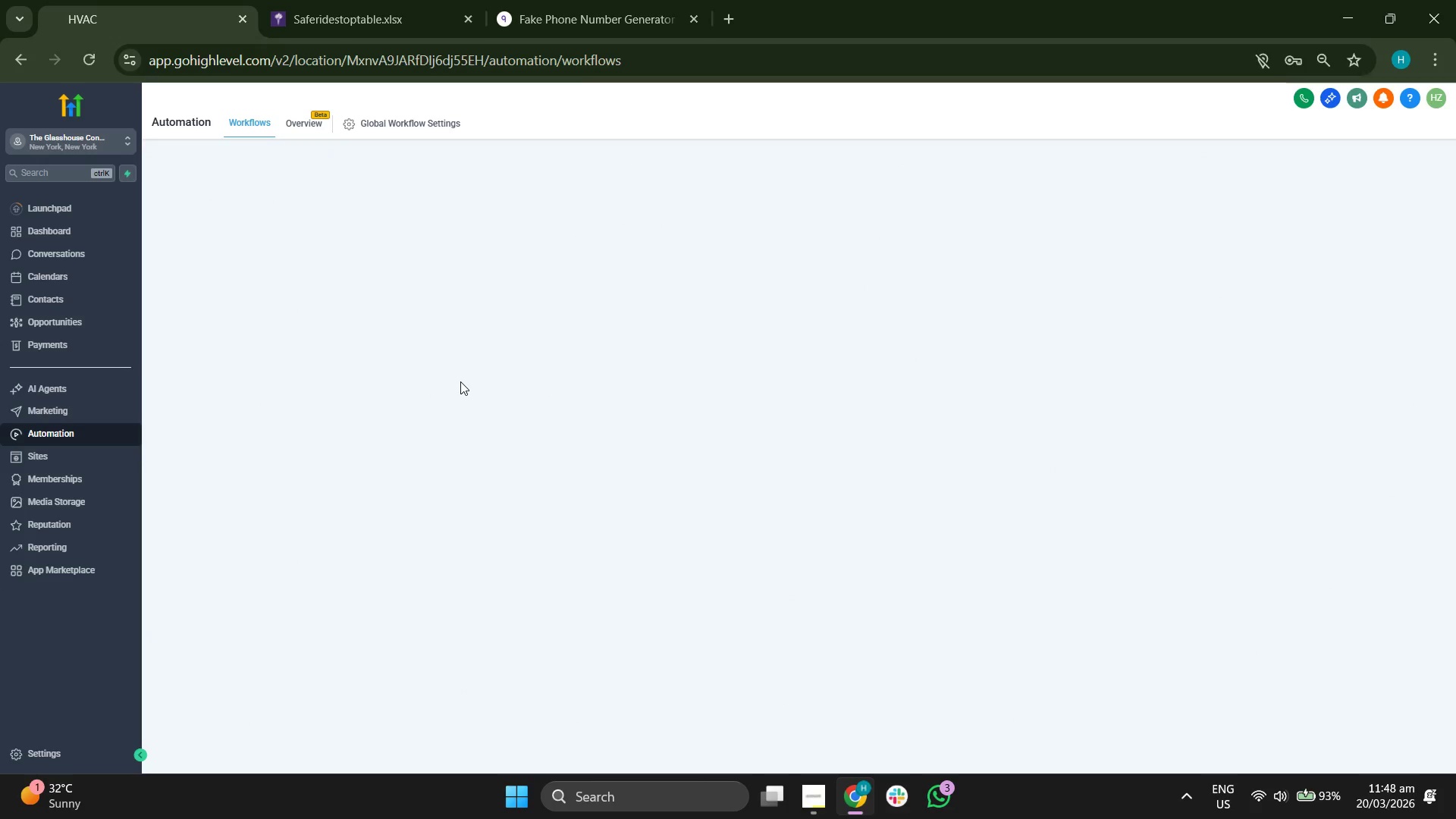 
left_click([523, 786])
 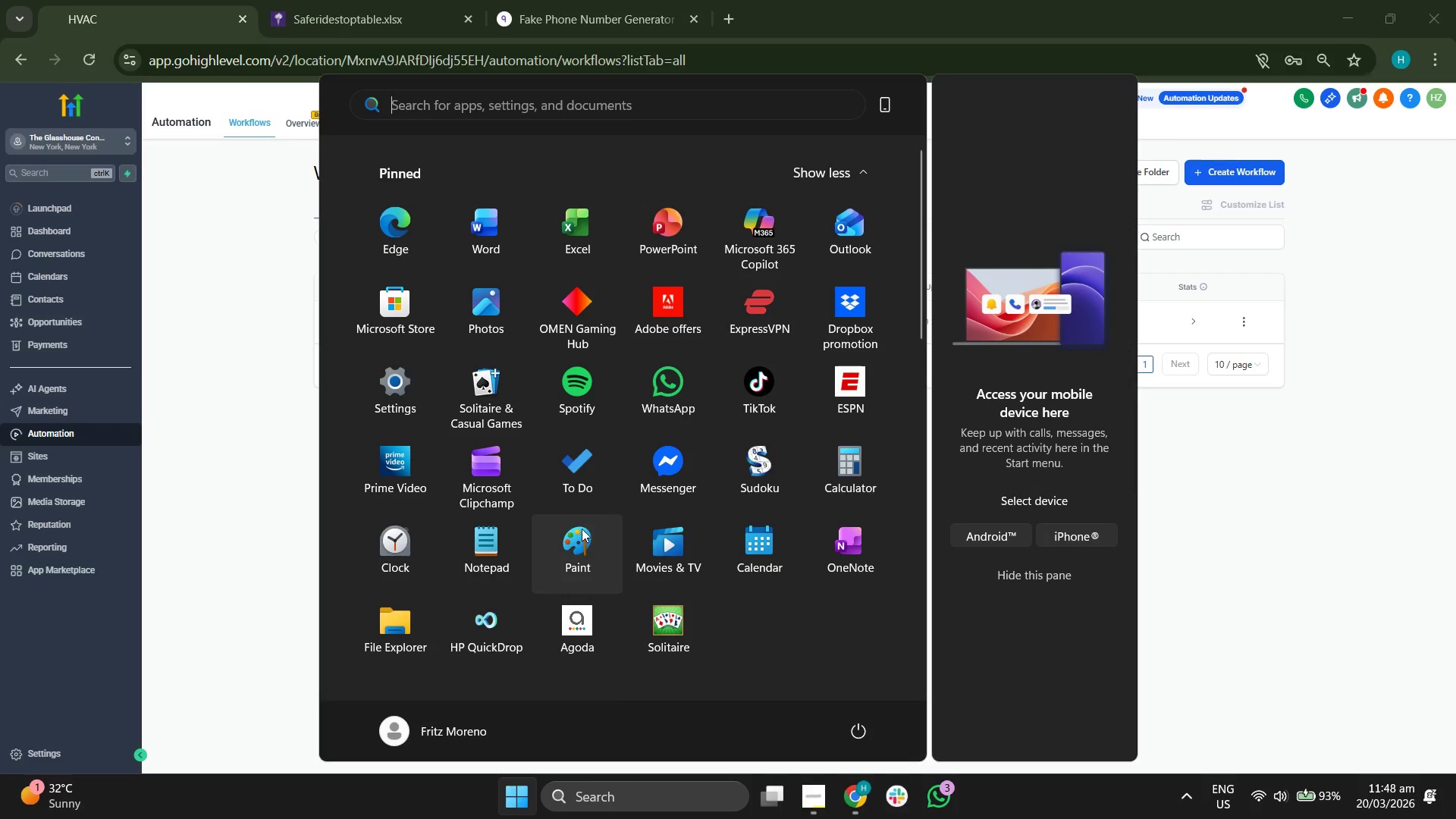 
scroll: coordinate [602, 510], scroll_direction: down, amount: 6.0
 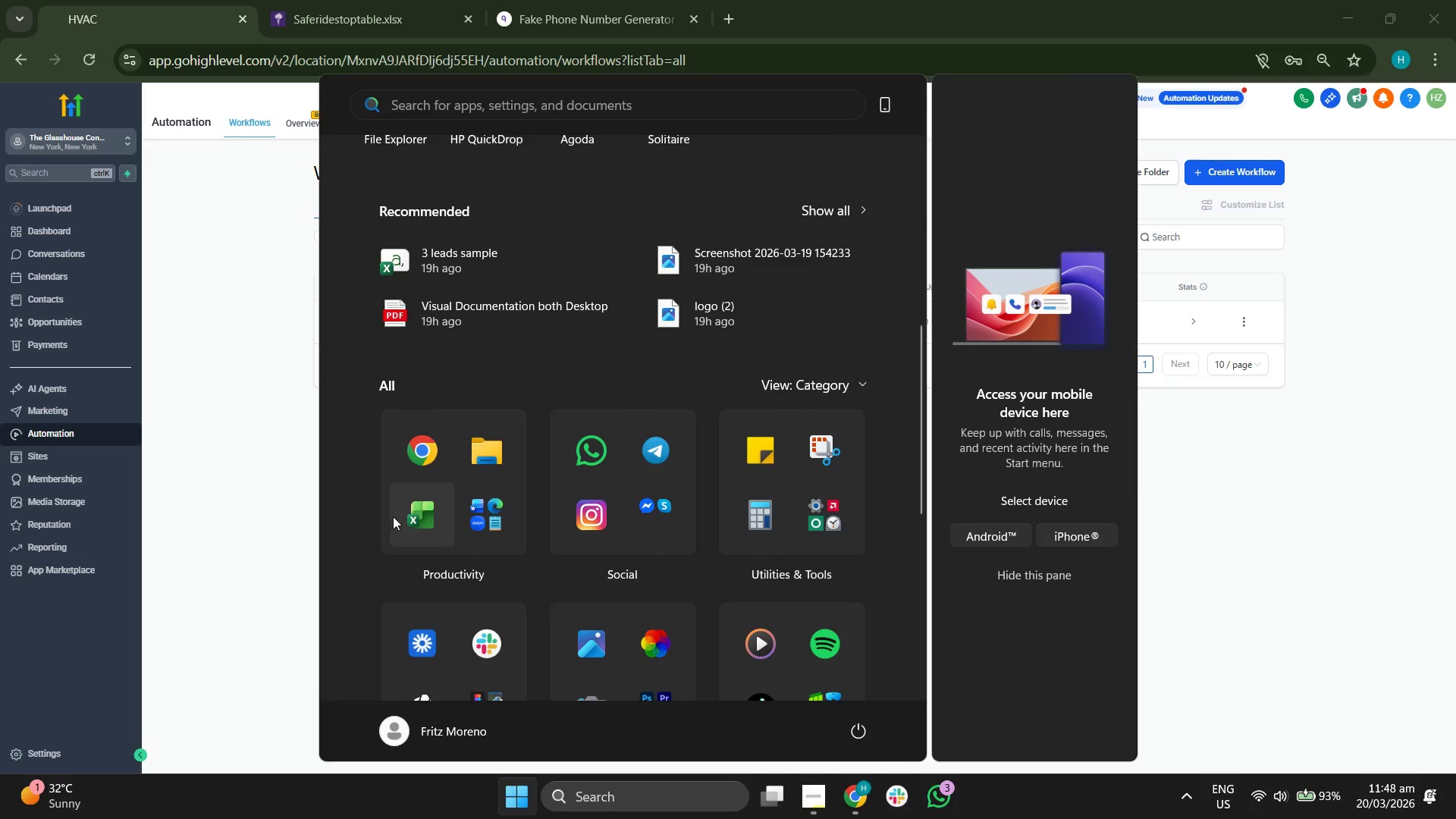 
left_click([410, 510])
 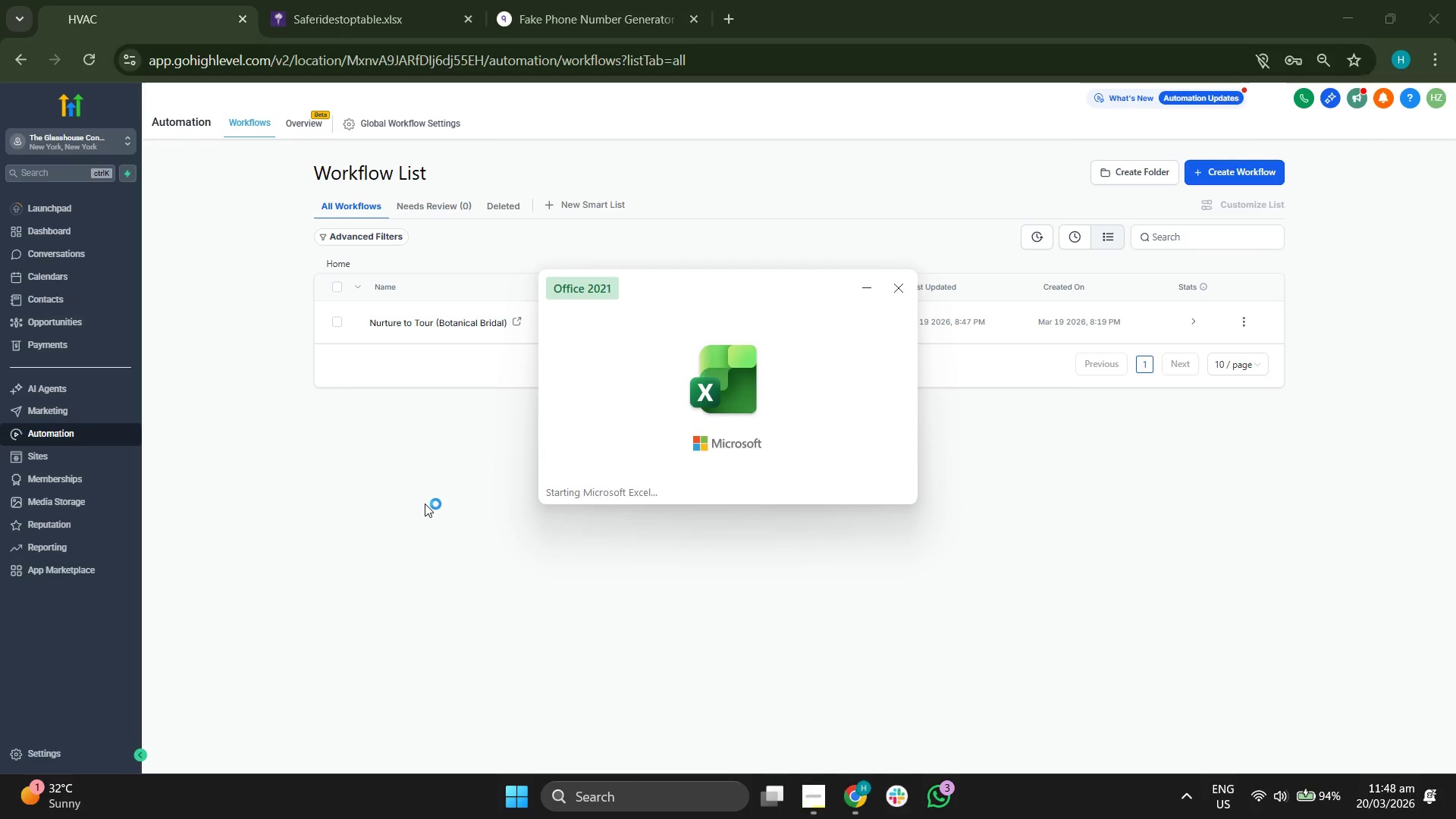 
wait(7.14)
 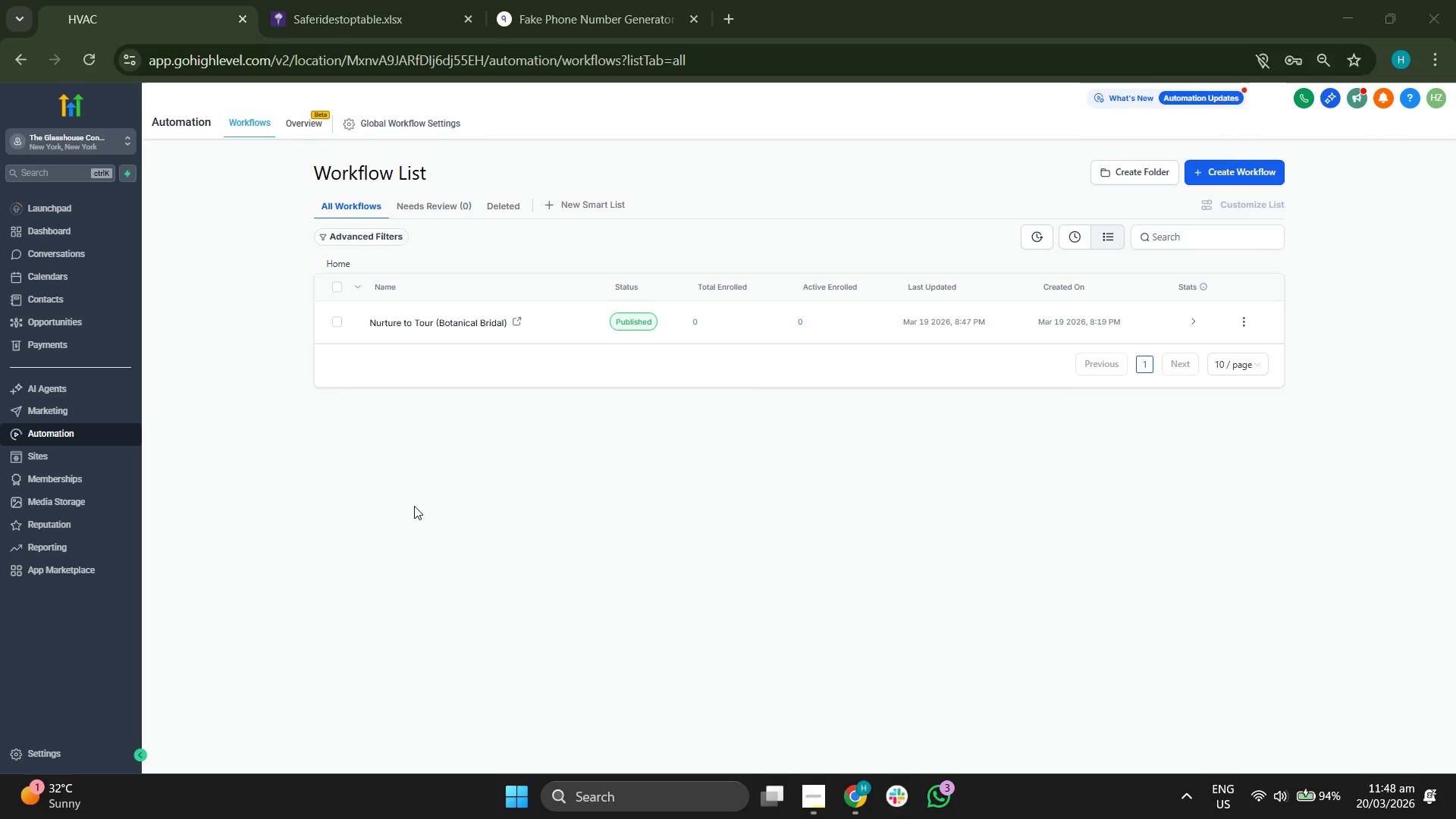 
left_click([698, 325])
 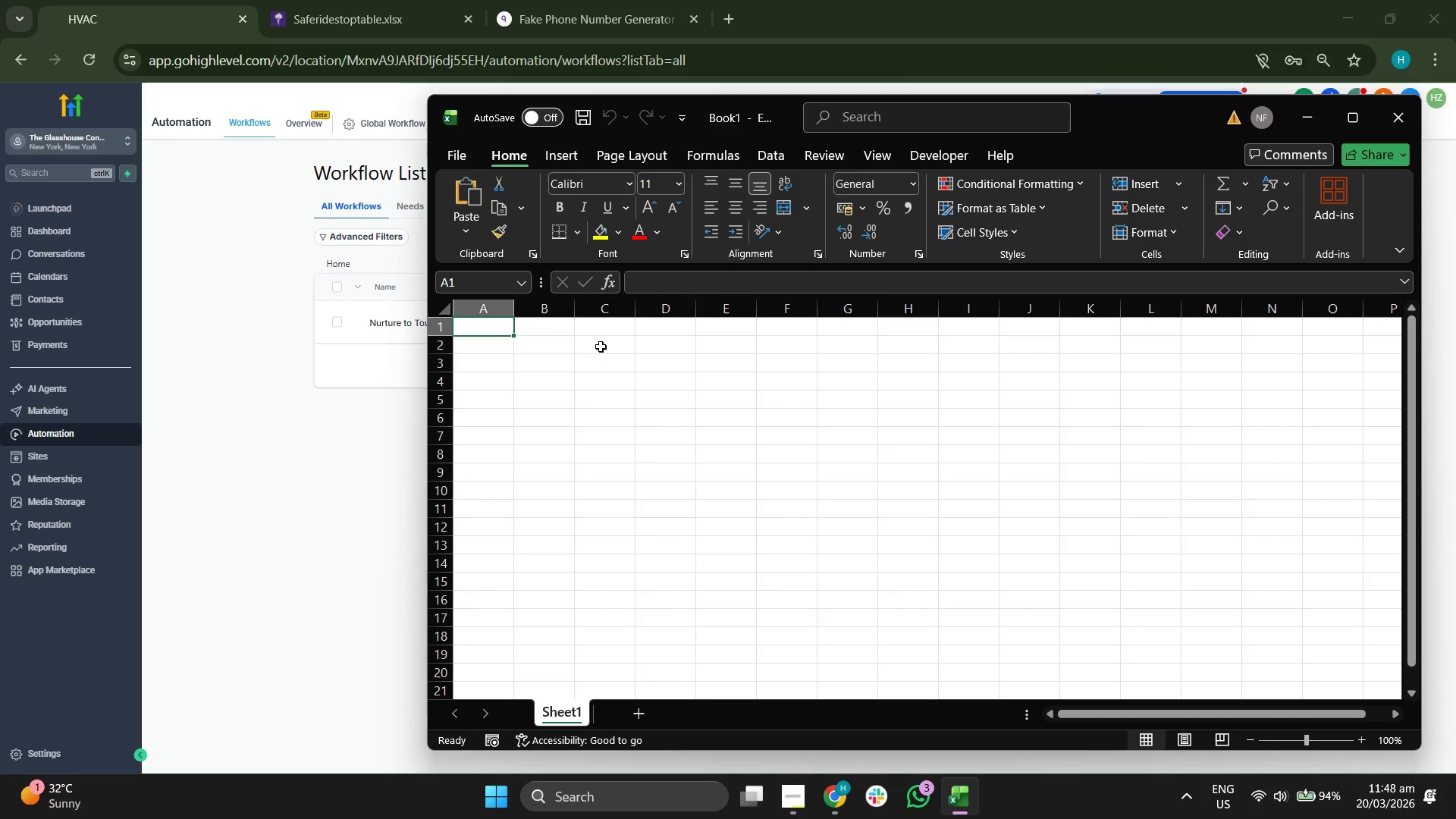 
left_click_drag(start_coordinate=[511, 312], to_coordinate=[598, 326])
 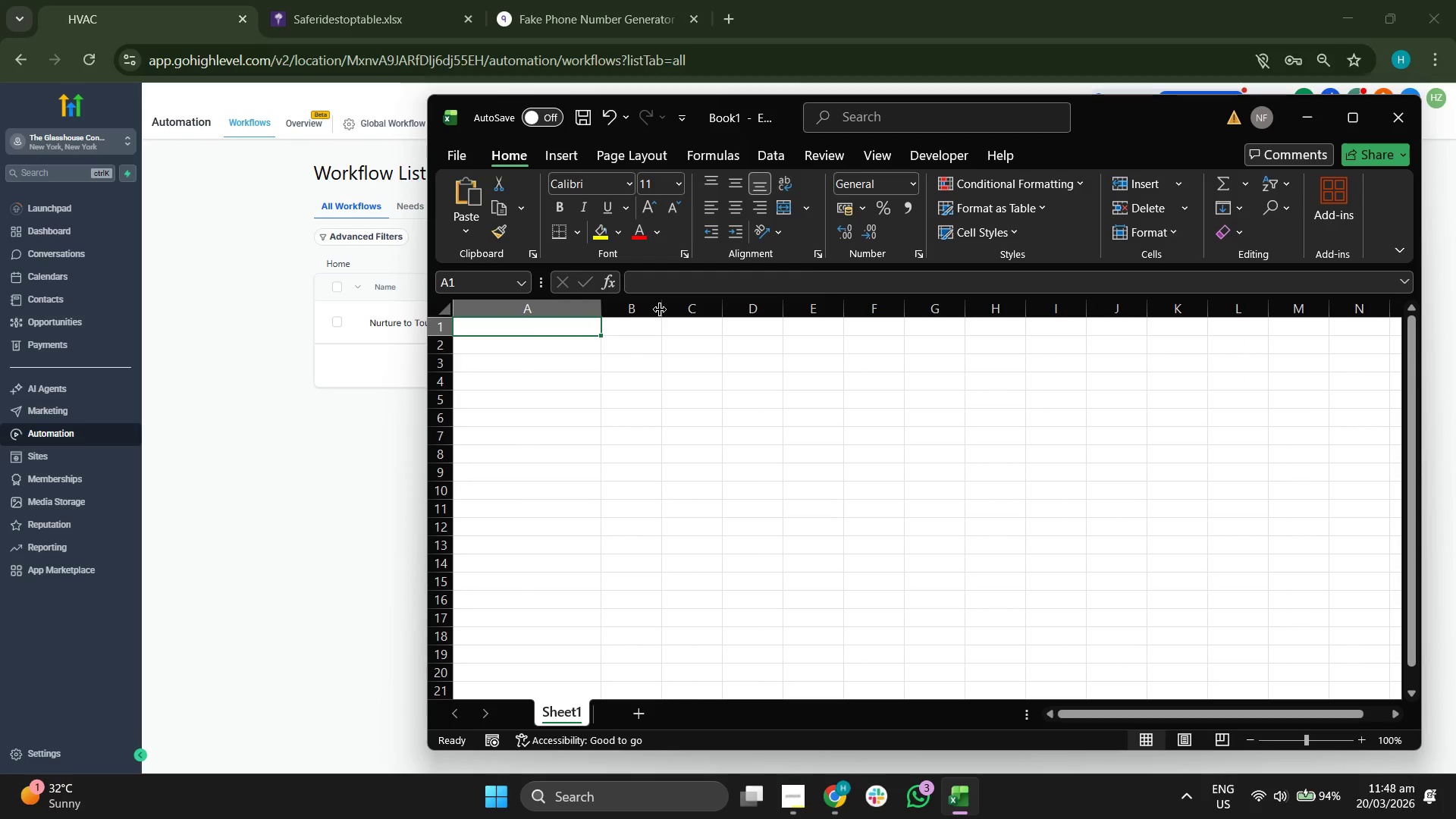 
left_click_drag(start_coordinate=[660, 309], to_coordinate=[709, 309])
 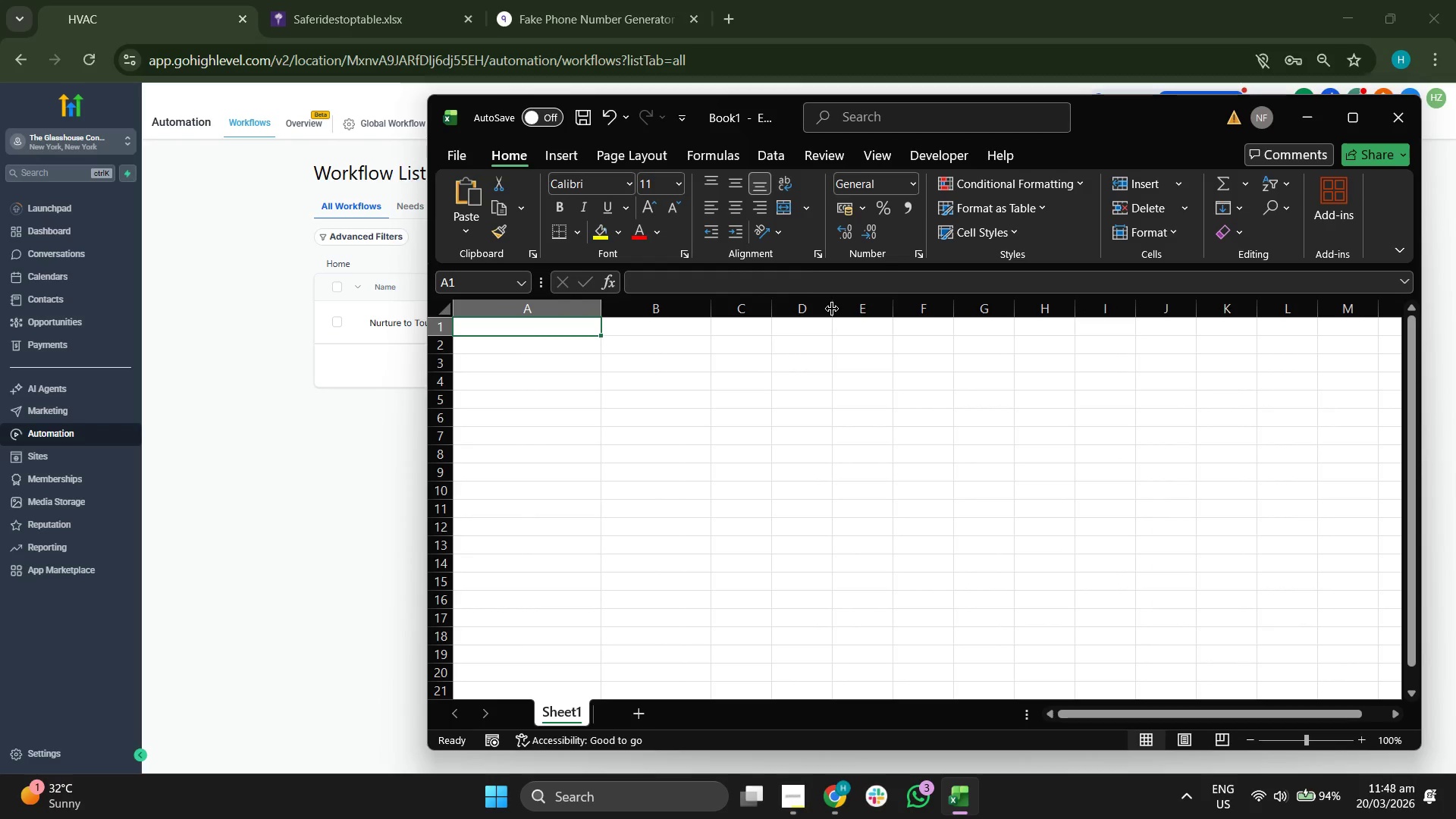 
left_click_drag(start_coordinate=[832, 309], to_coordinate=[890, 313])
 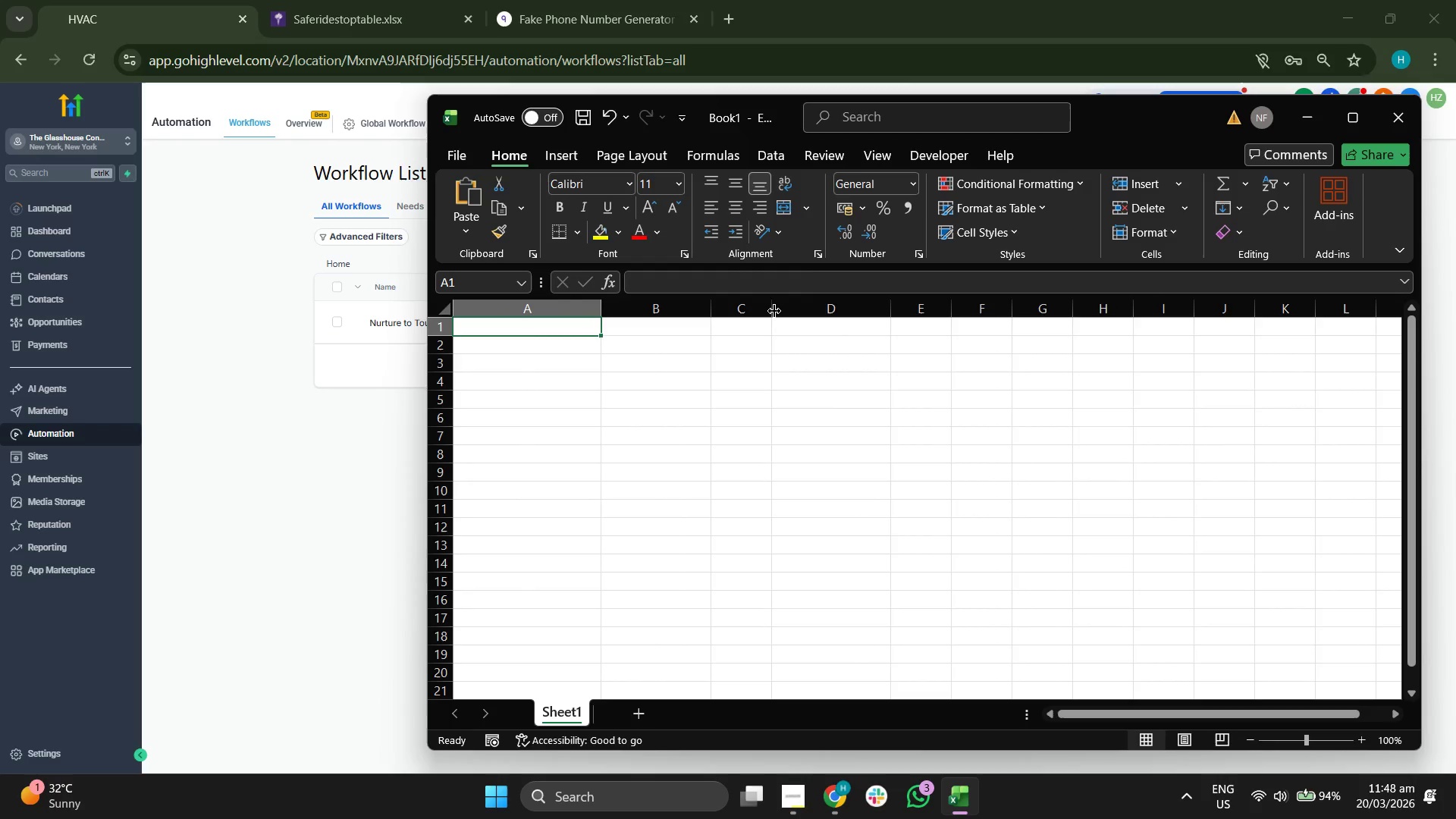 
left_click_drag(start_coordinate=[773, 311], to_coordinate=[858, 313])
 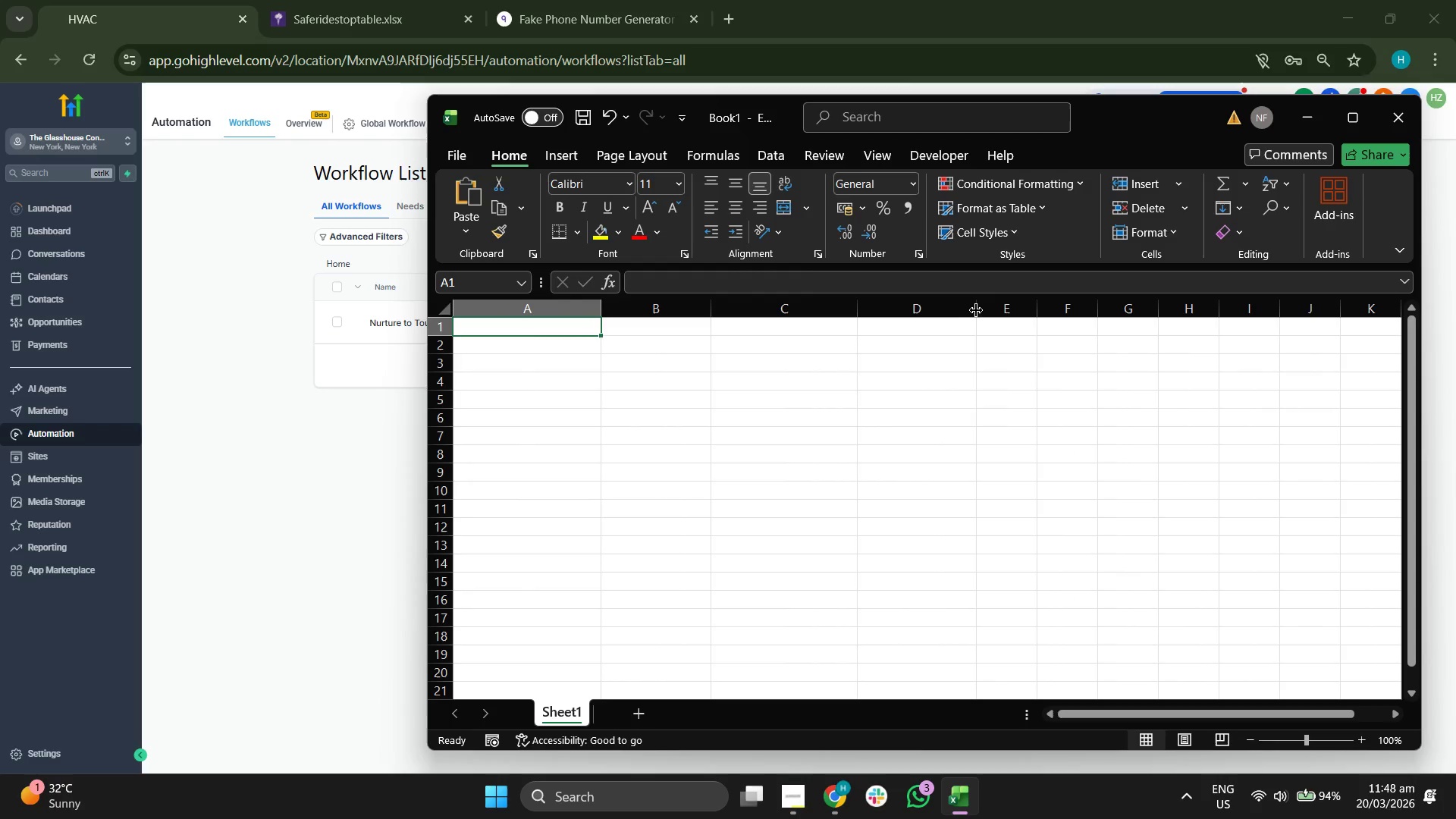 
left_click_drag(start_coordinate=[974, 310], to_coordinate=[994, 313])
 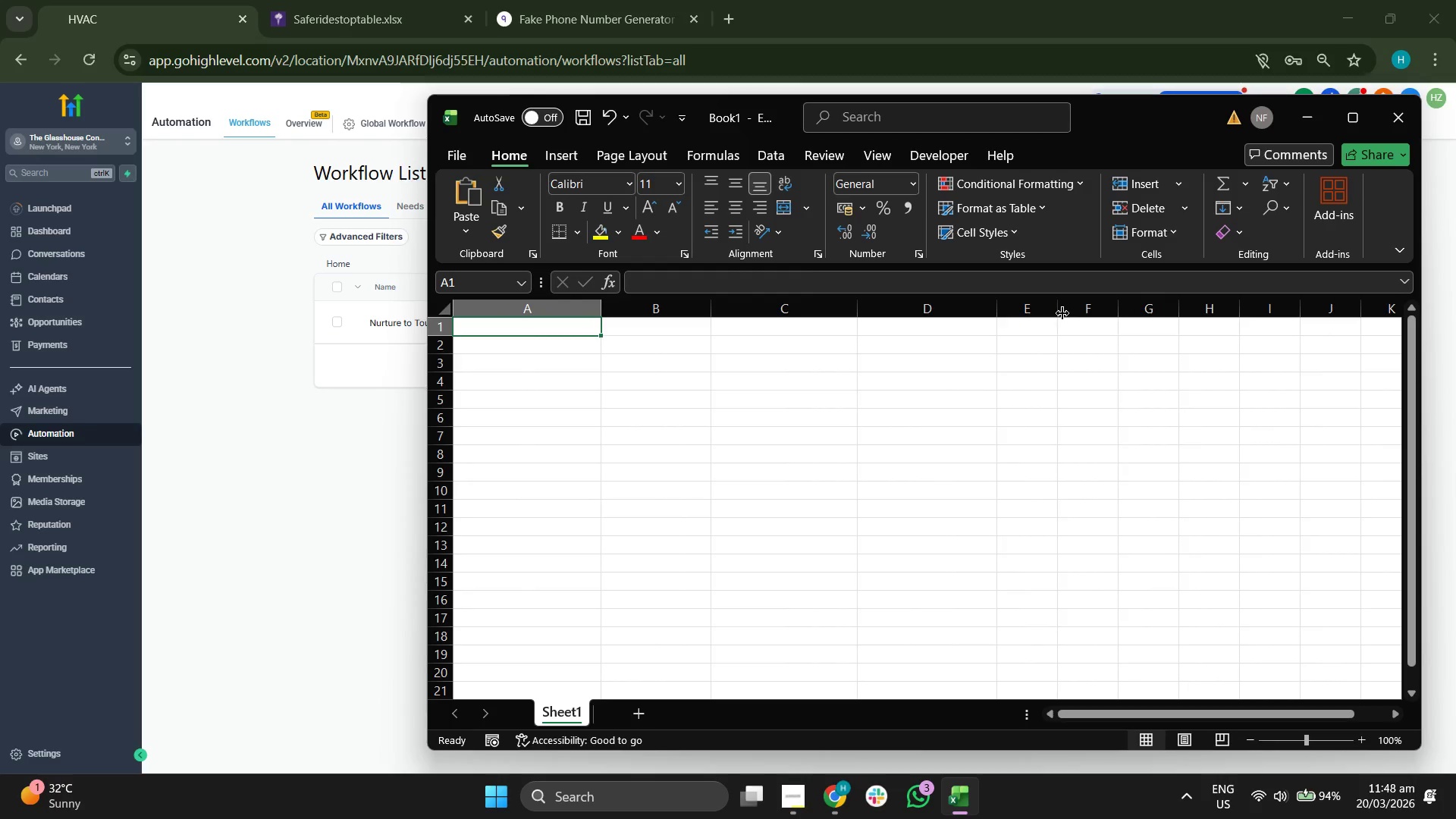 
left_click_drag(start_coordinate=[1062, 313], to_coordinate=[1124, 315])
 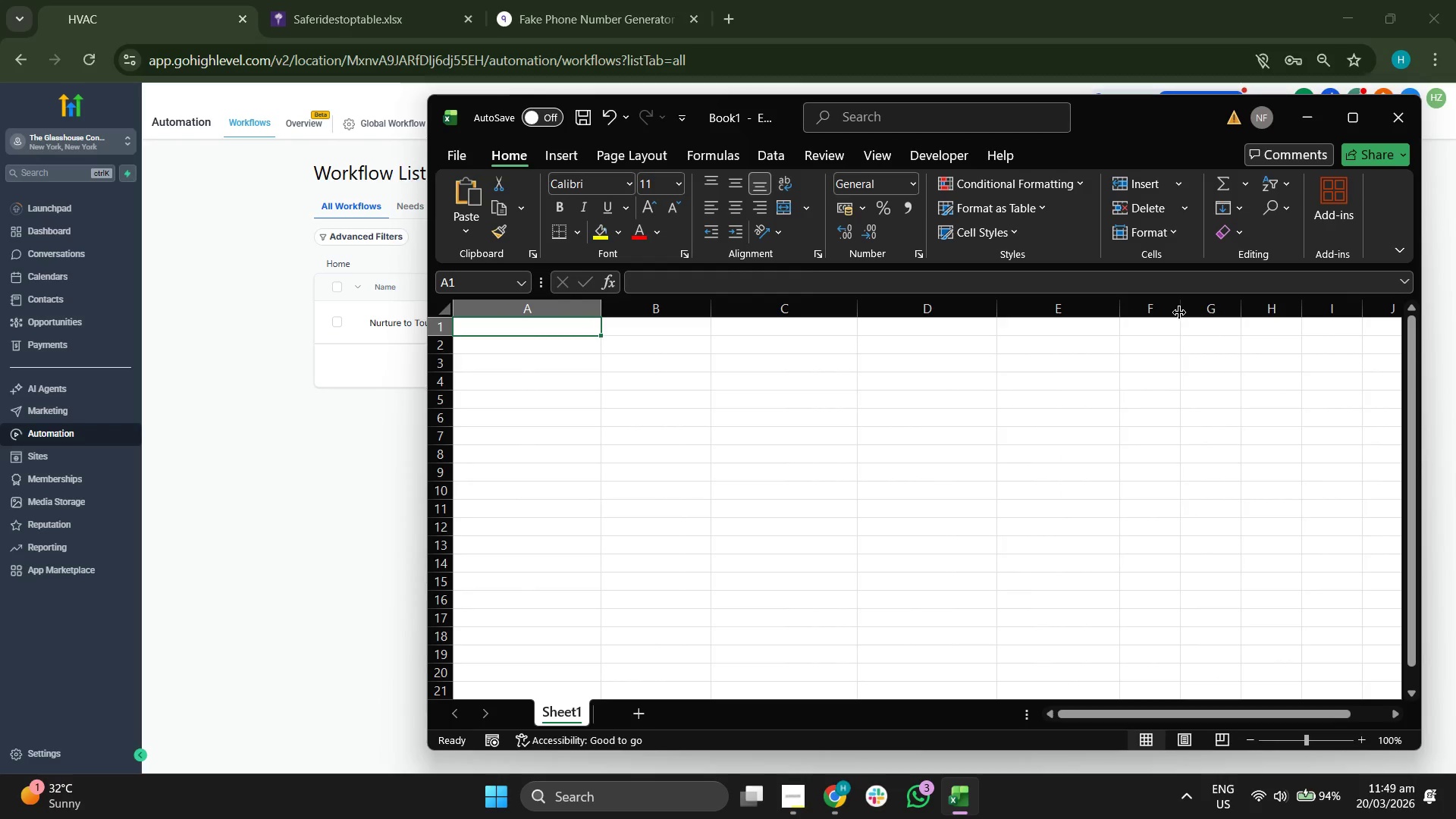 
left_click_drag(start_coordinate=[1179, 312], to_coordinate=[1247, 313])
 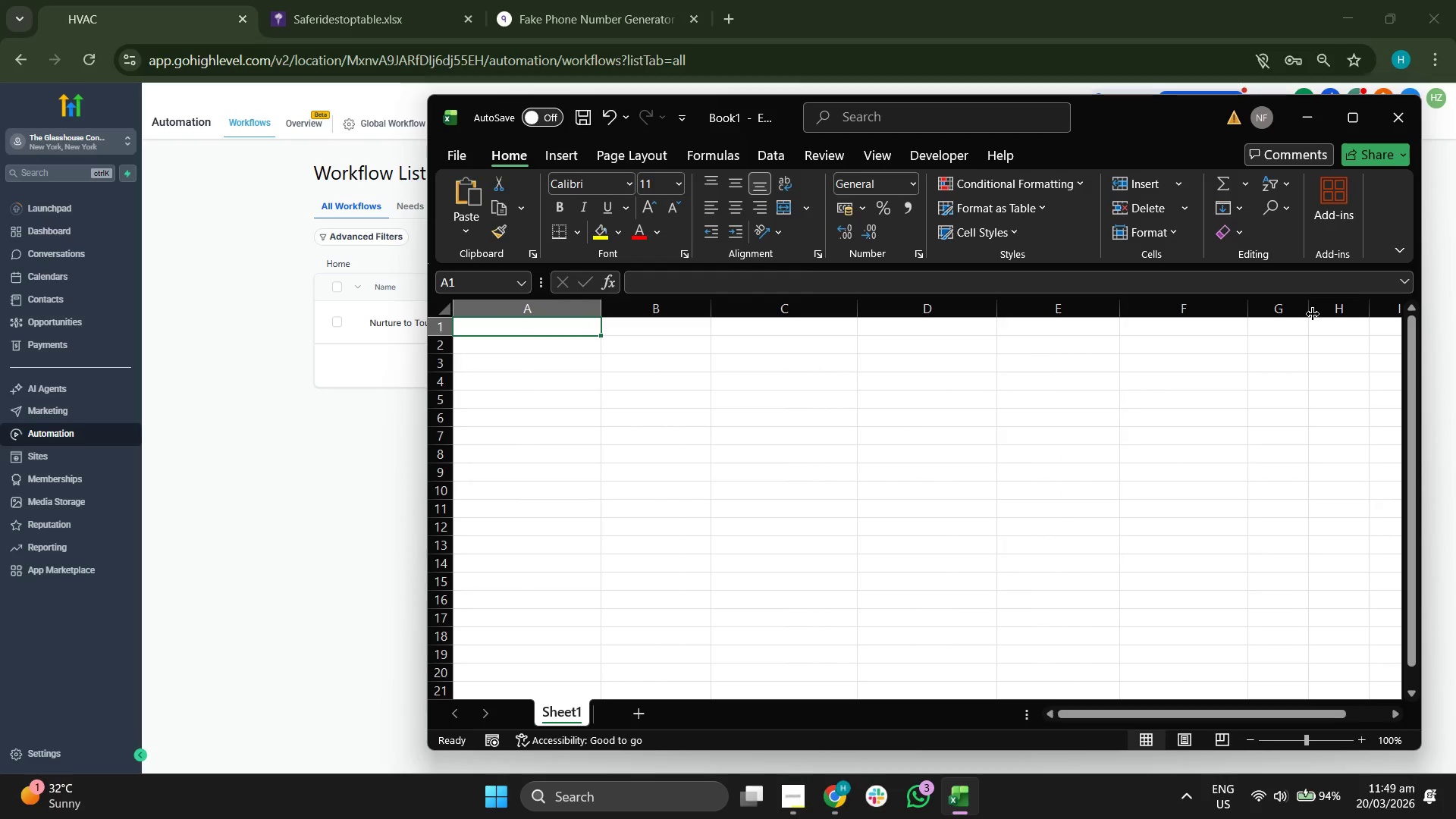 
left_click_drag(start_coordinate=[1313, 314], to_coordinate=[1371, 314])
 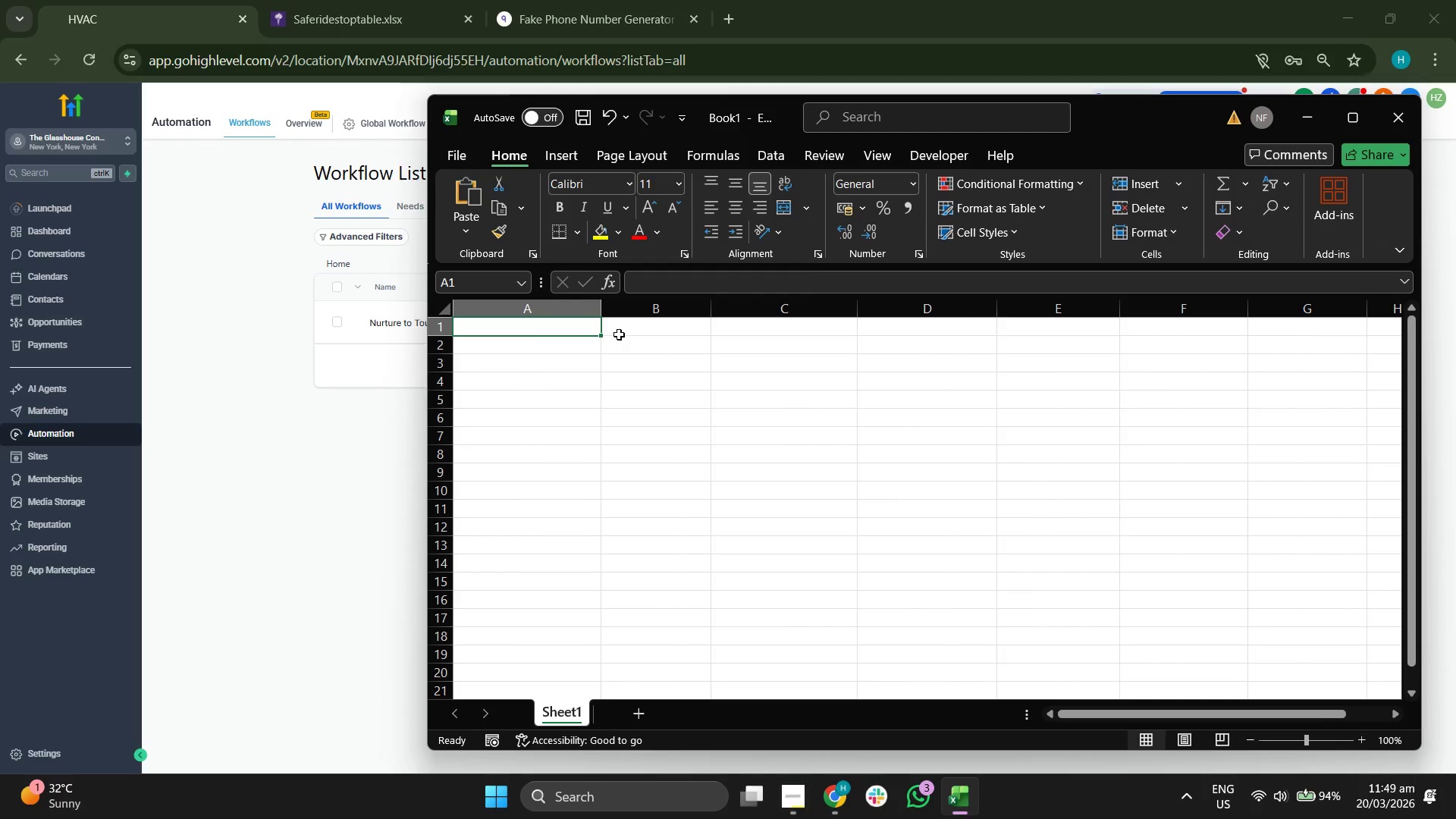 
type(First Name)
key(Tab)
type(;)
key(Backspace)
type(Last Name)
key(Tab)
type(Email)
key(Tab)
type(Phone Preferred)
key(Backspace)
key(Backspace)
key(Backspace)
key(Backspace)
key(Backspace)
key(Backspace)
key(Backspace)
key(Backspace)
key(Backspace)
key(Backspace)
key(Tab)
type(Preffere)
key(Backspace)
key(Backspace)
key(Backspace)
type(e)
key(Backspace)
key(Backspace)
type(erred Season )
key(Backspace)
key(Tab)
type(Estimated Gues C)
key(Backspace)
key(Backspace)
type( )
key(Backspace)
type(t Count)
key(Tab)
type(fO)
key(Backspace)
key(Backspace)
type(Fol)
key(Backspace)
key(Backspace)
type(loral Style)
 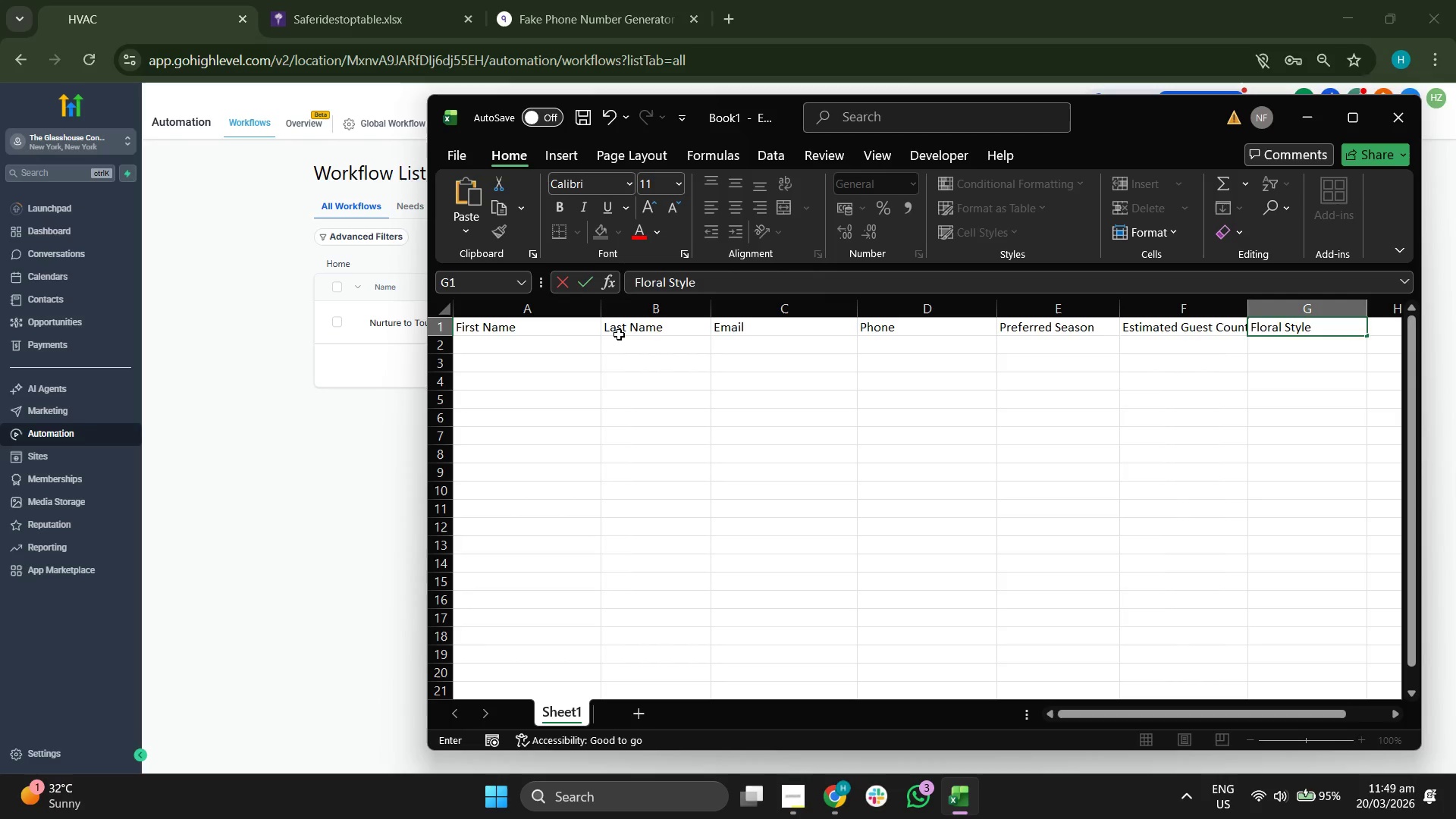 
key(Space)
 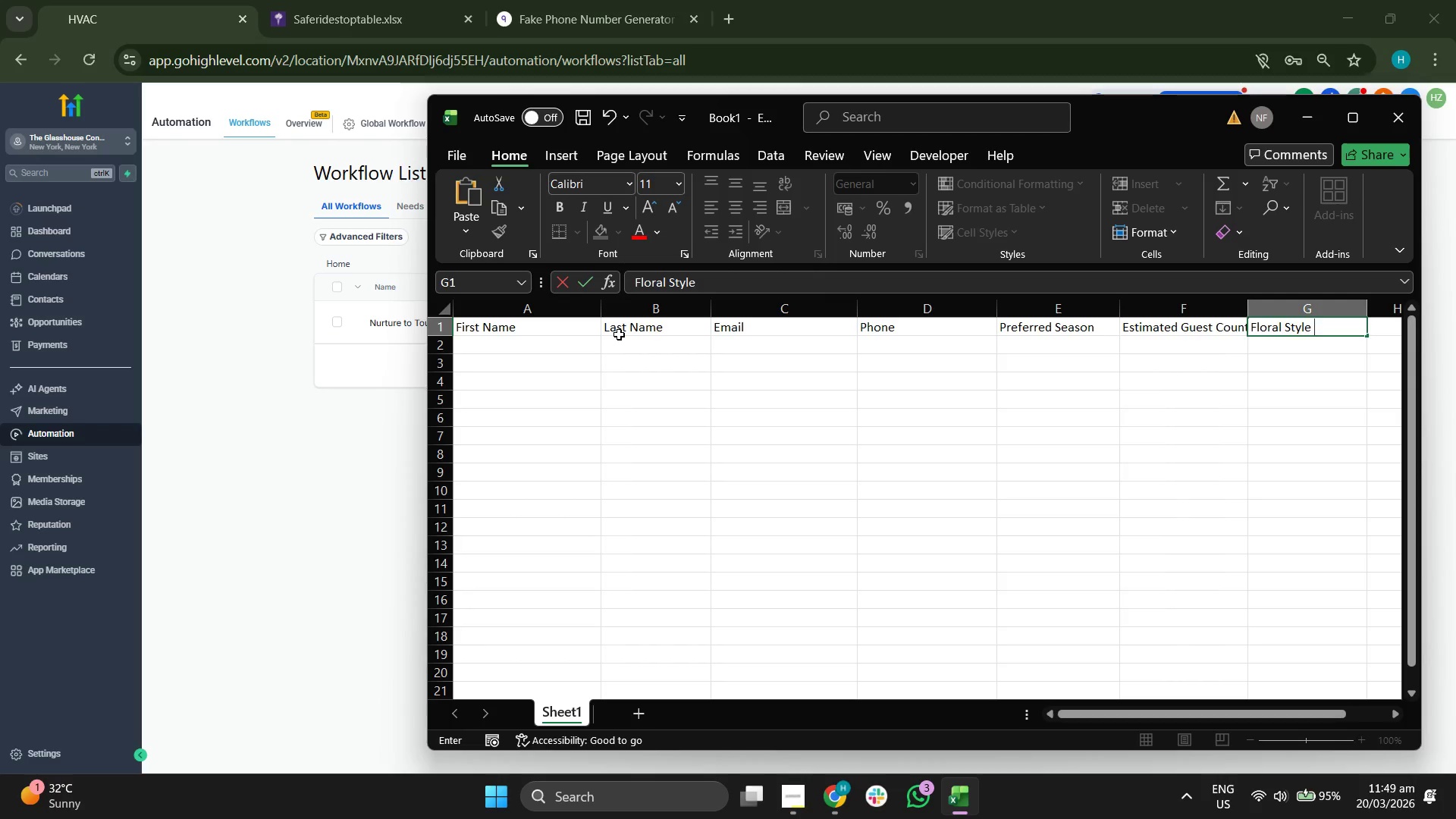 
key(CapsLock)
 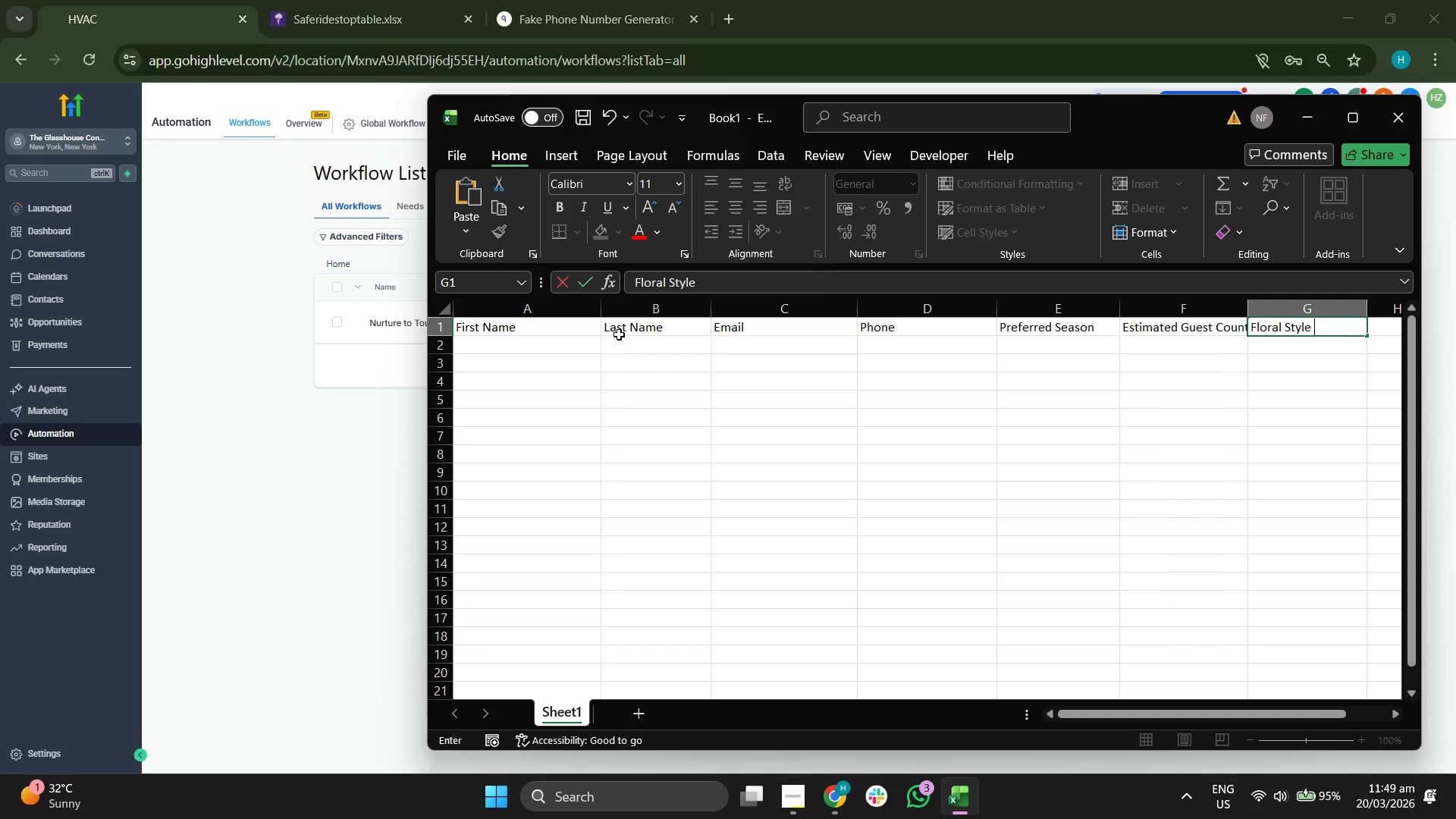 
key(Tab)
 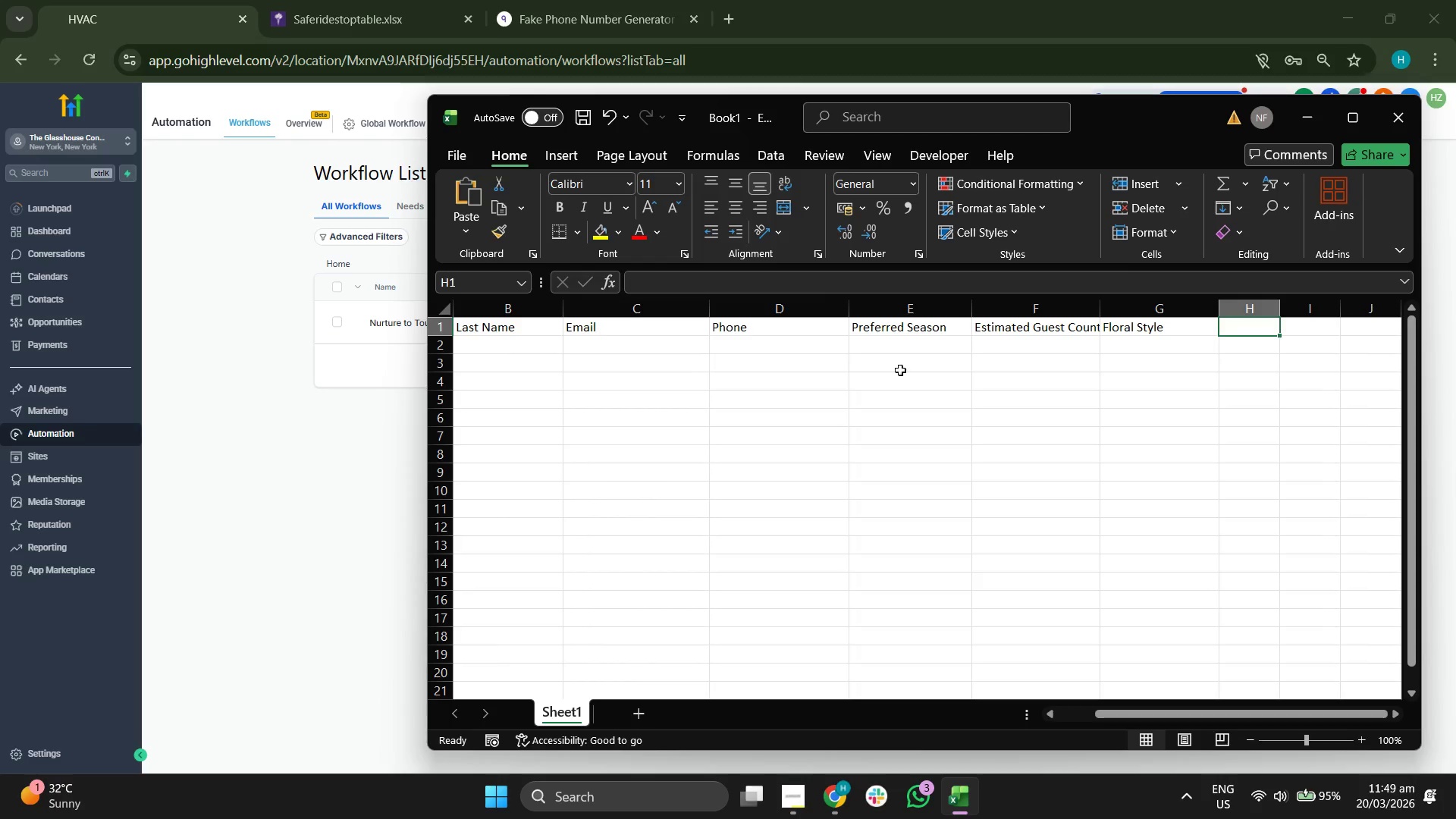 
double_click([1176, 325])
 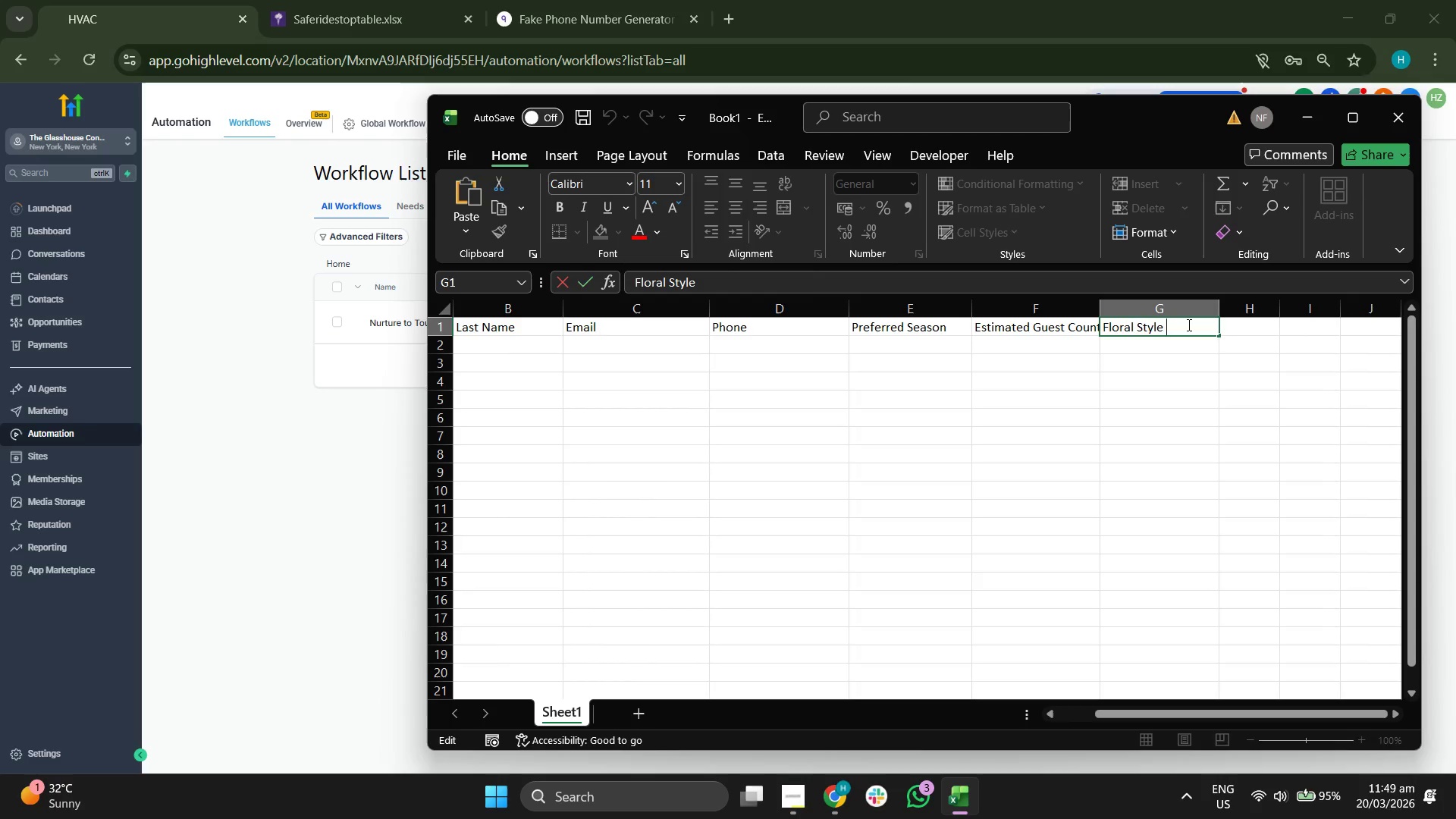 
type(Preference)
 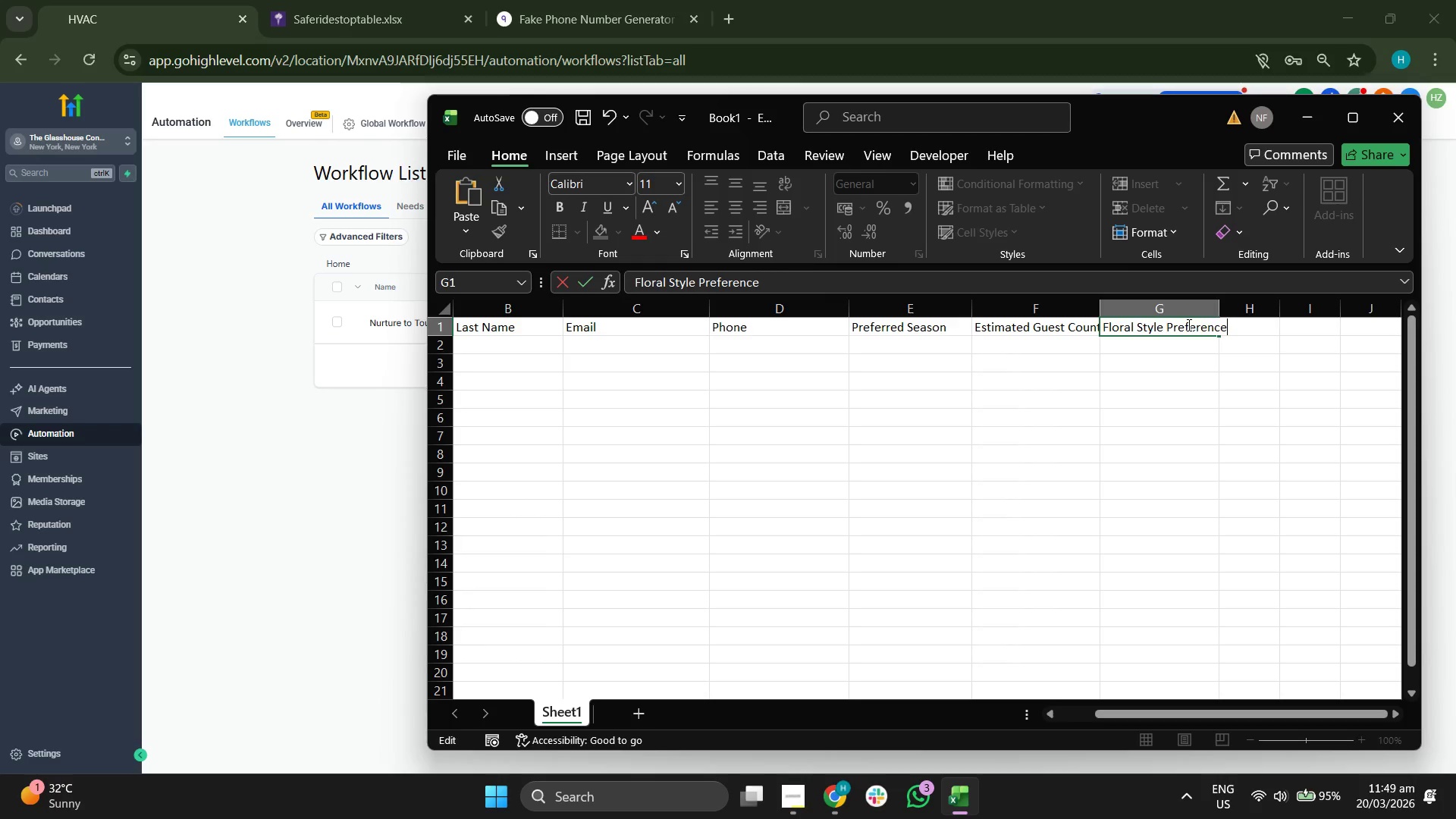 
key(Enter)
 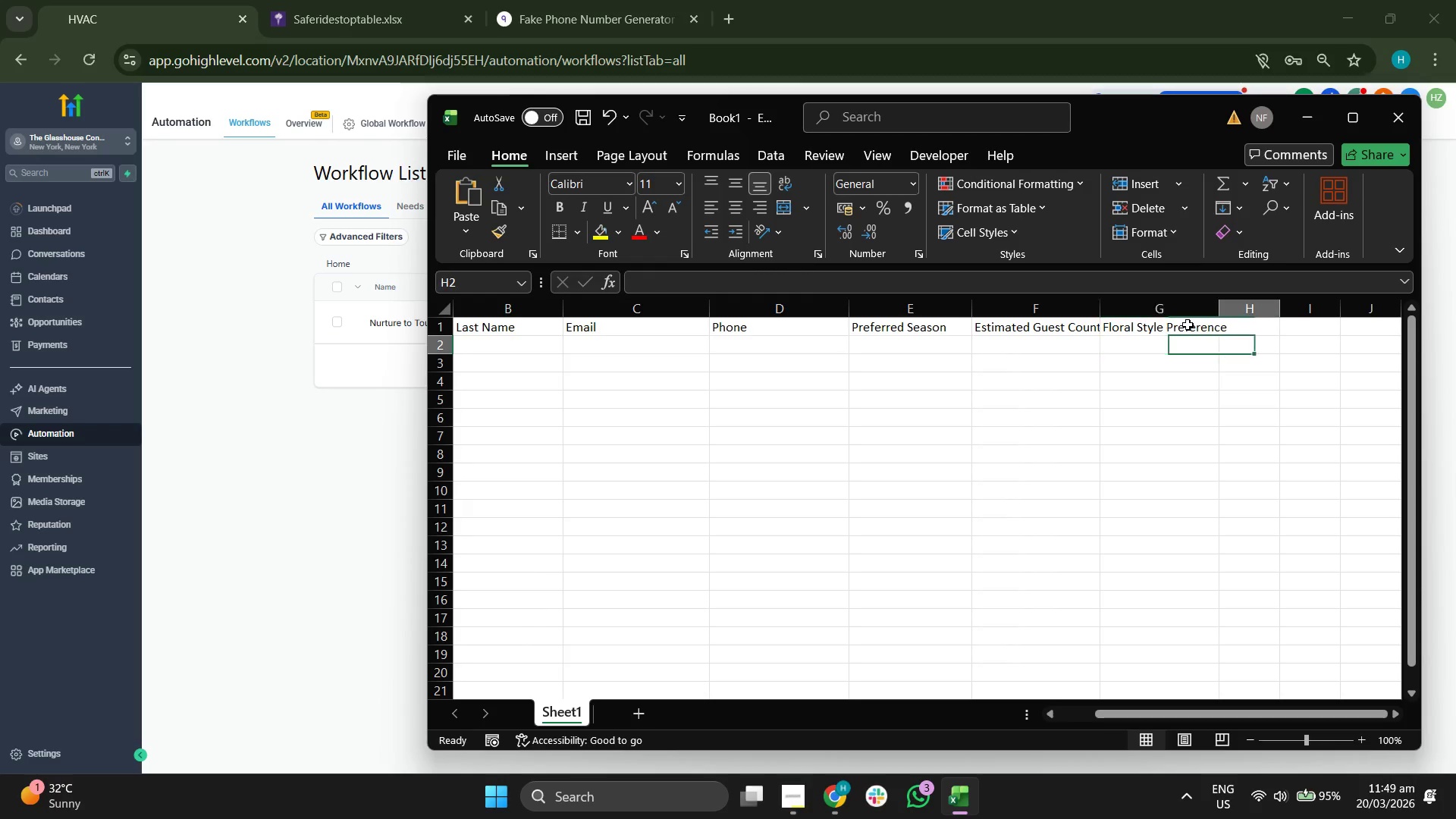 
key(Tab)
 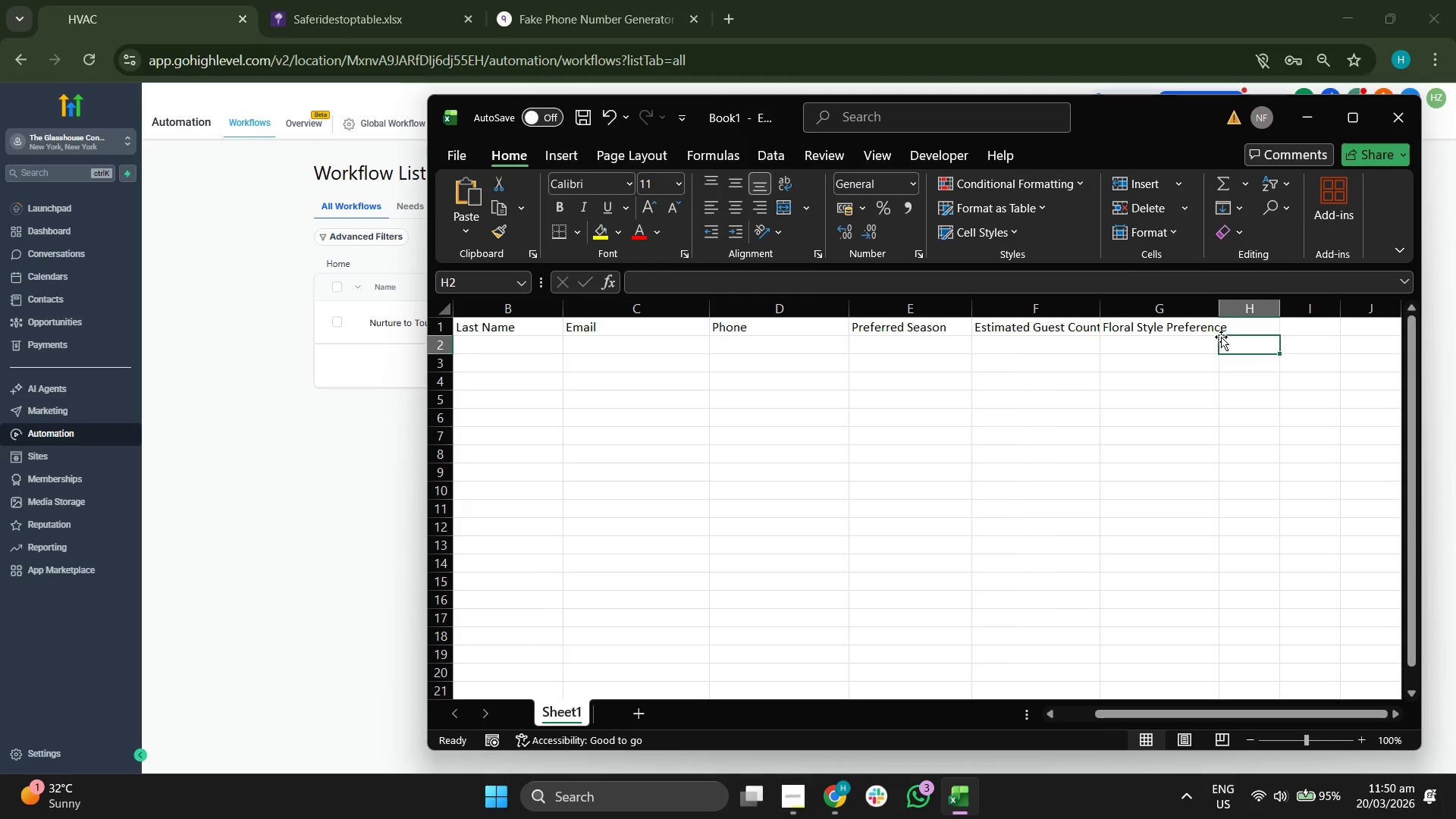 
left_click_drag(start_coordinate=[1220, 308], to_coordinate=[1245, 312])
 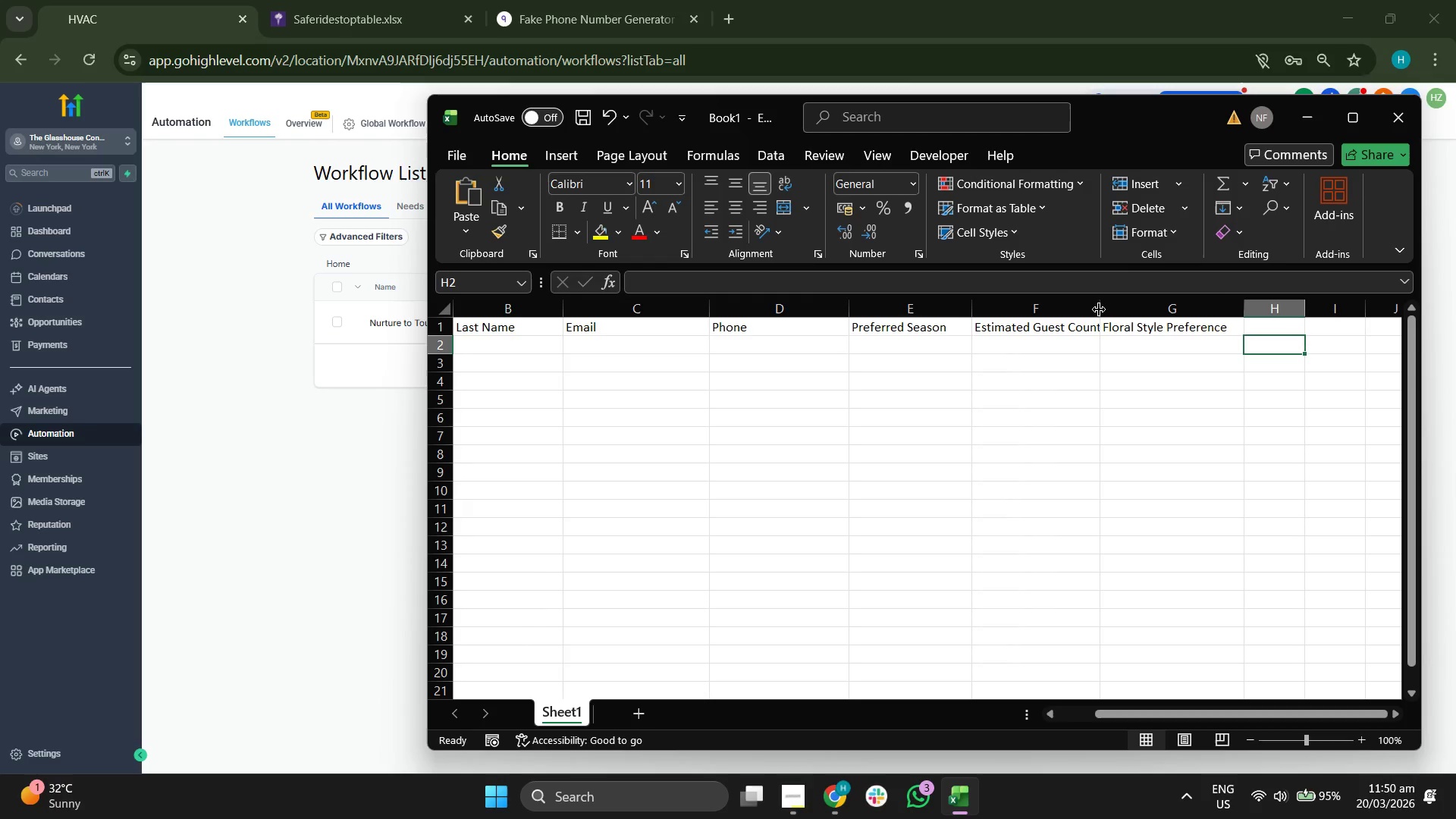 
left_click_drag(start_coordinate=[1096, 309], to_coordinate=[1123, 310])
 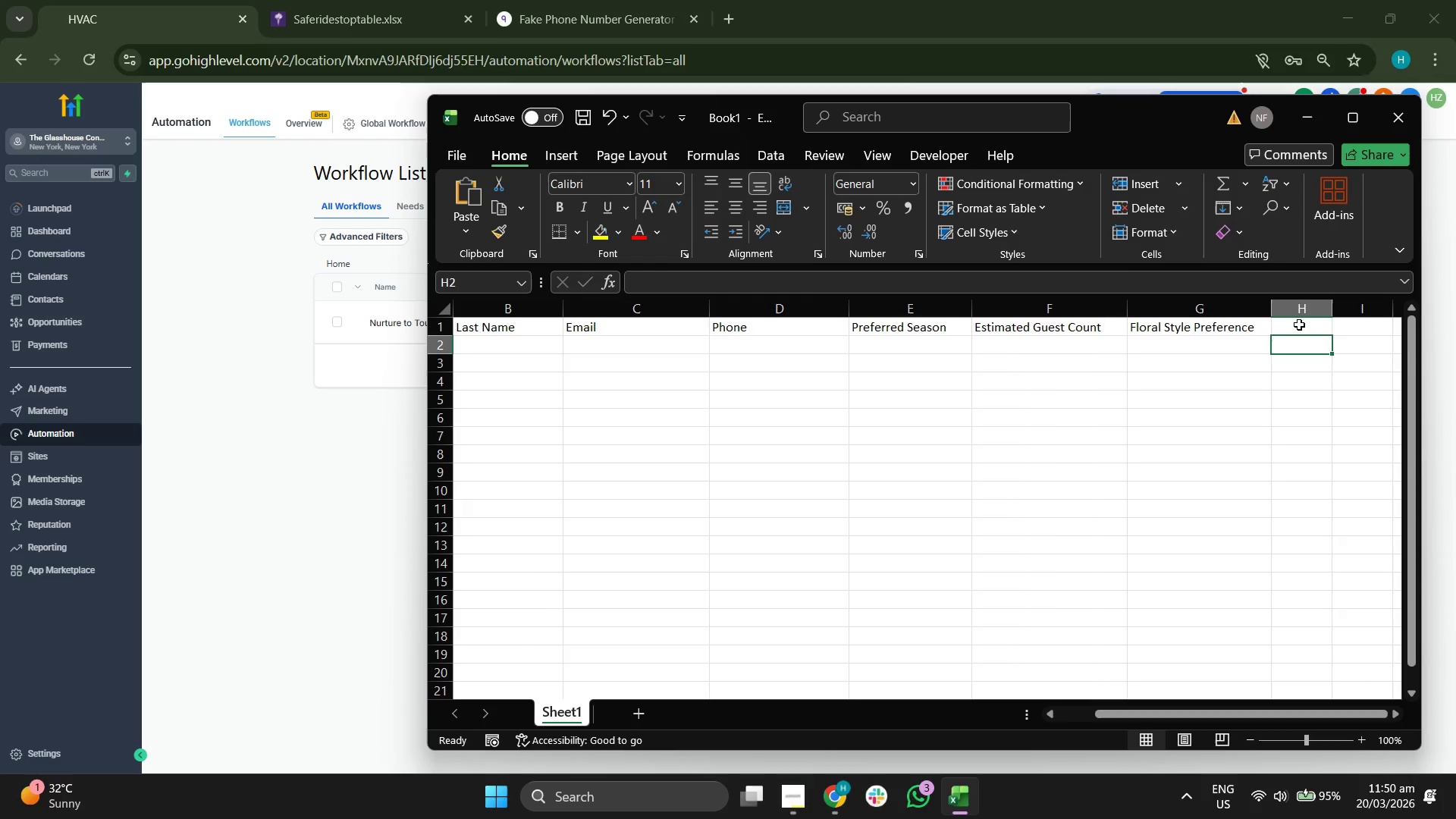 
left_click([1307, 324])
 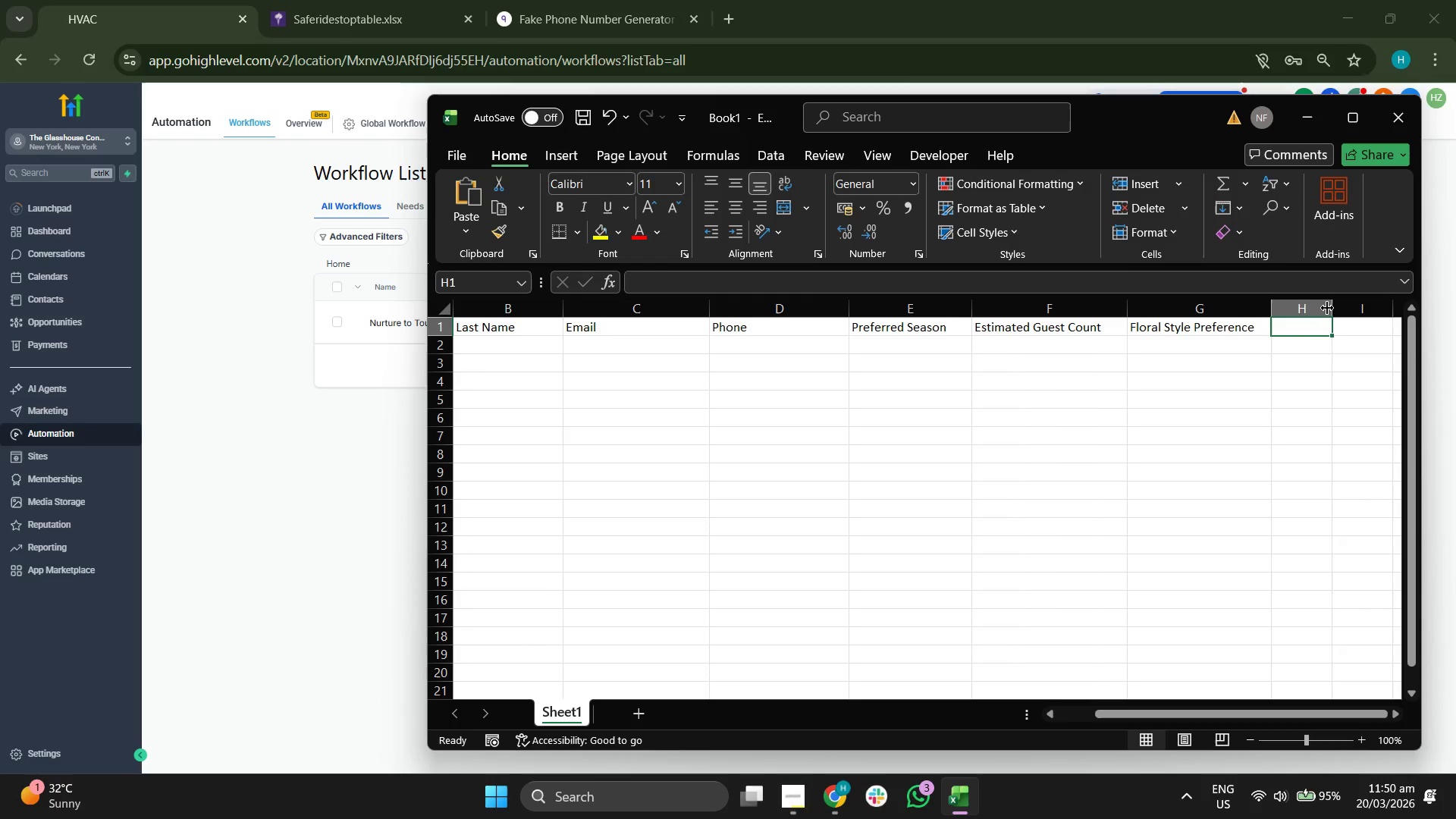 
left_click_drag(start_coordinate=[1328, 308], to_coordinate=[1357, 309])
 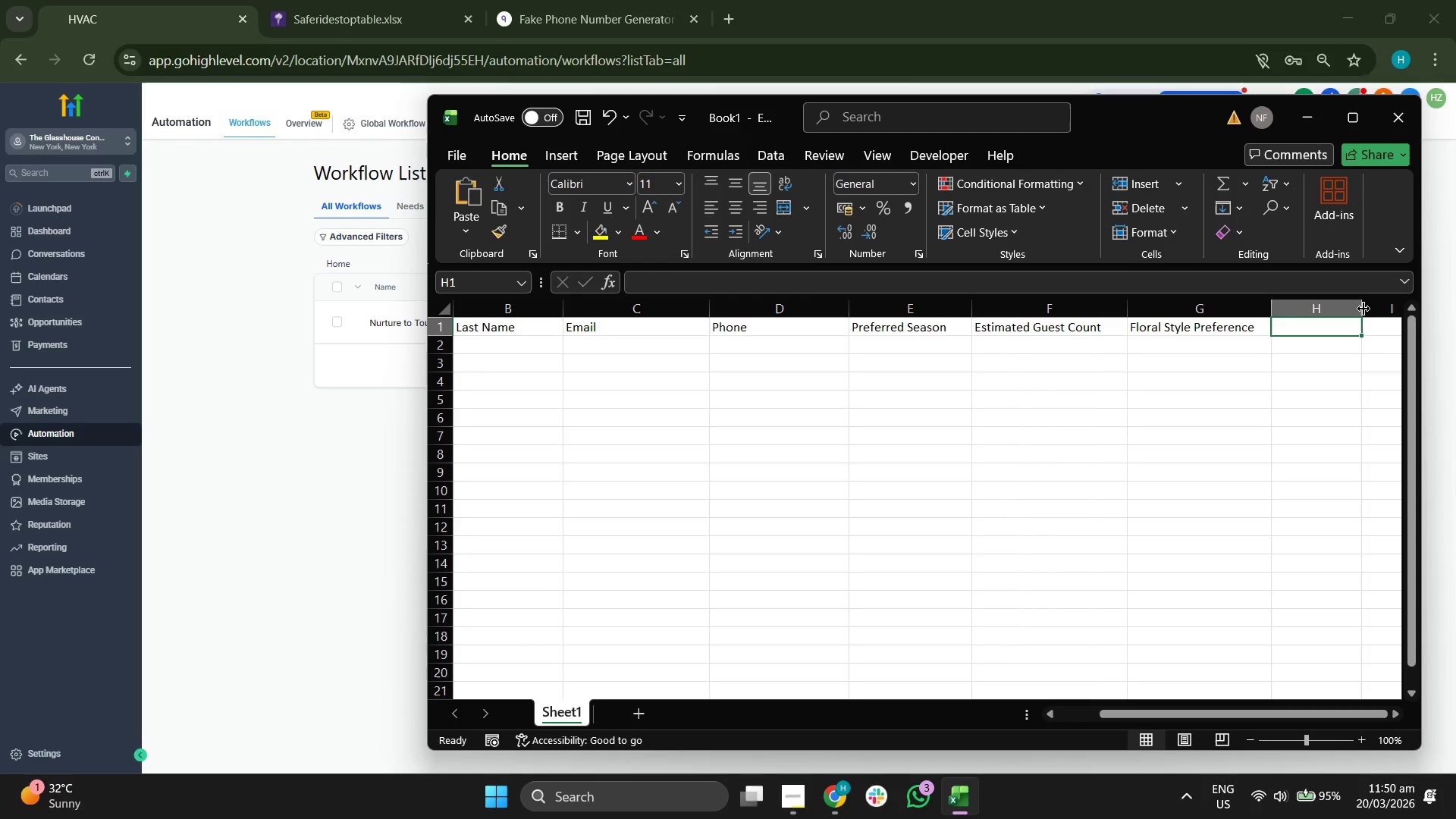 
type(Tags)
 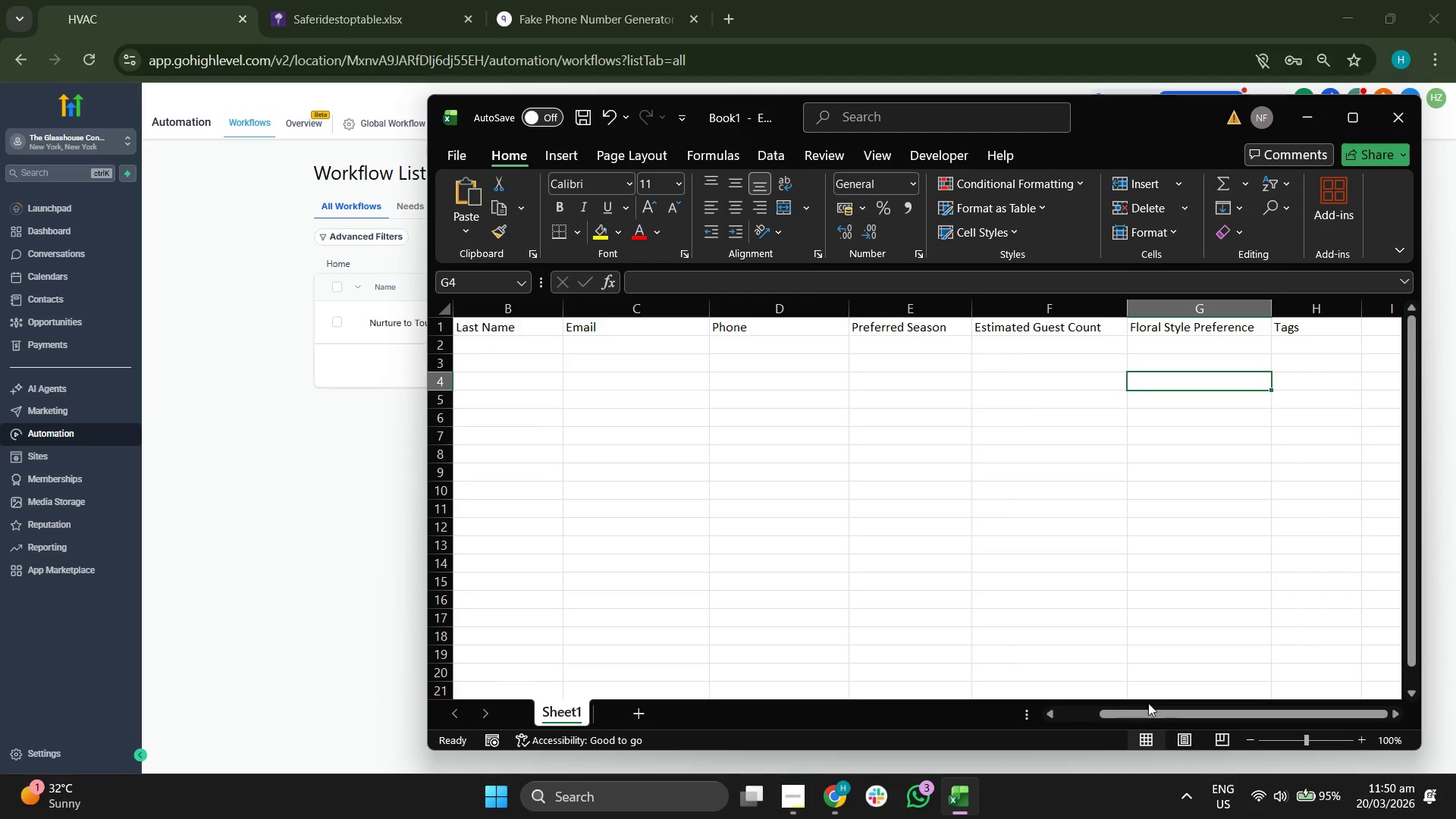 
left_click_drag(start_coordinate=[1148, 714], to_coordinate=[1114, 714])
 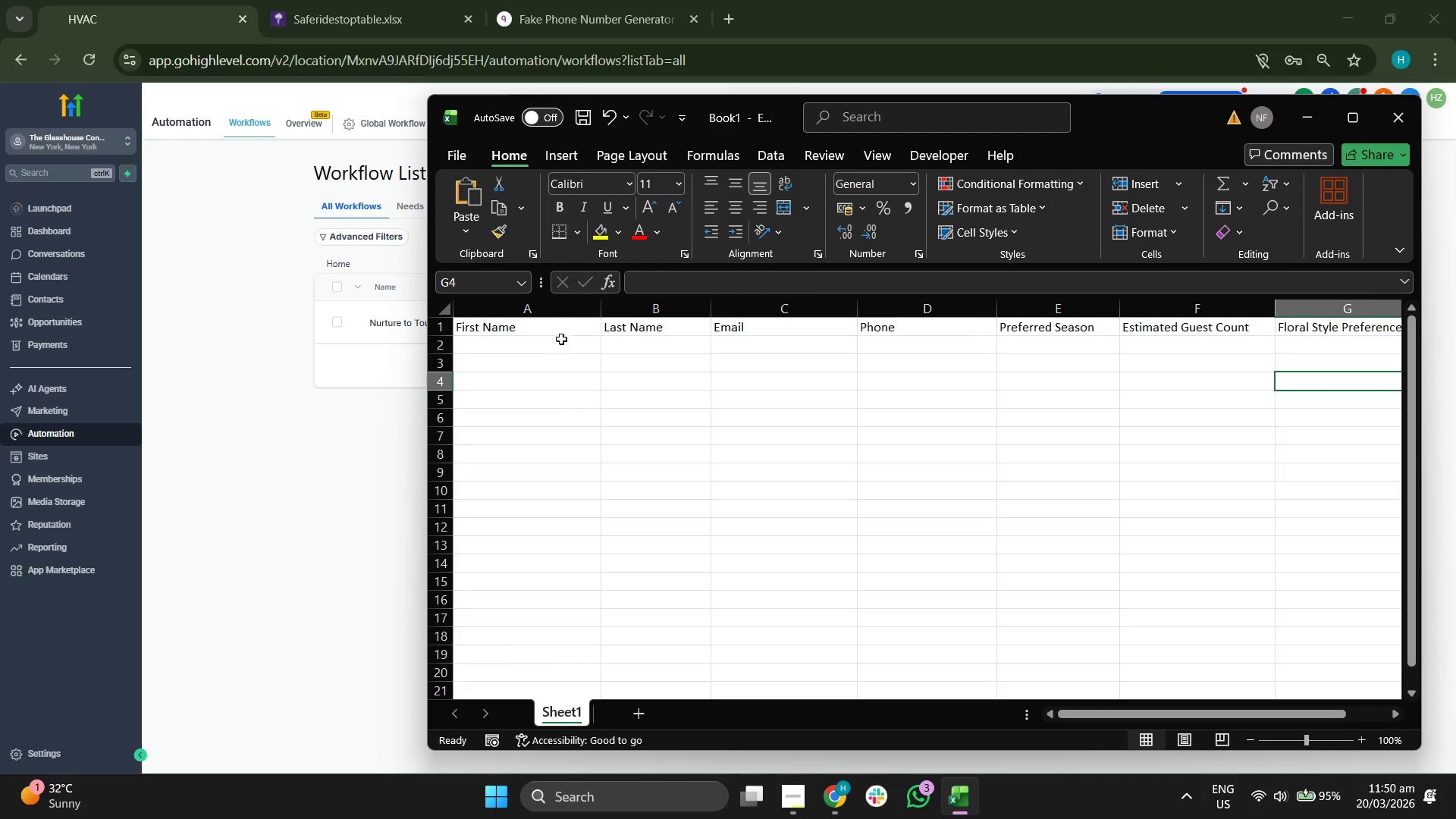 
left_click_drag(start_coordinate=[558, 332], to_coordinate=[1296, 495])
 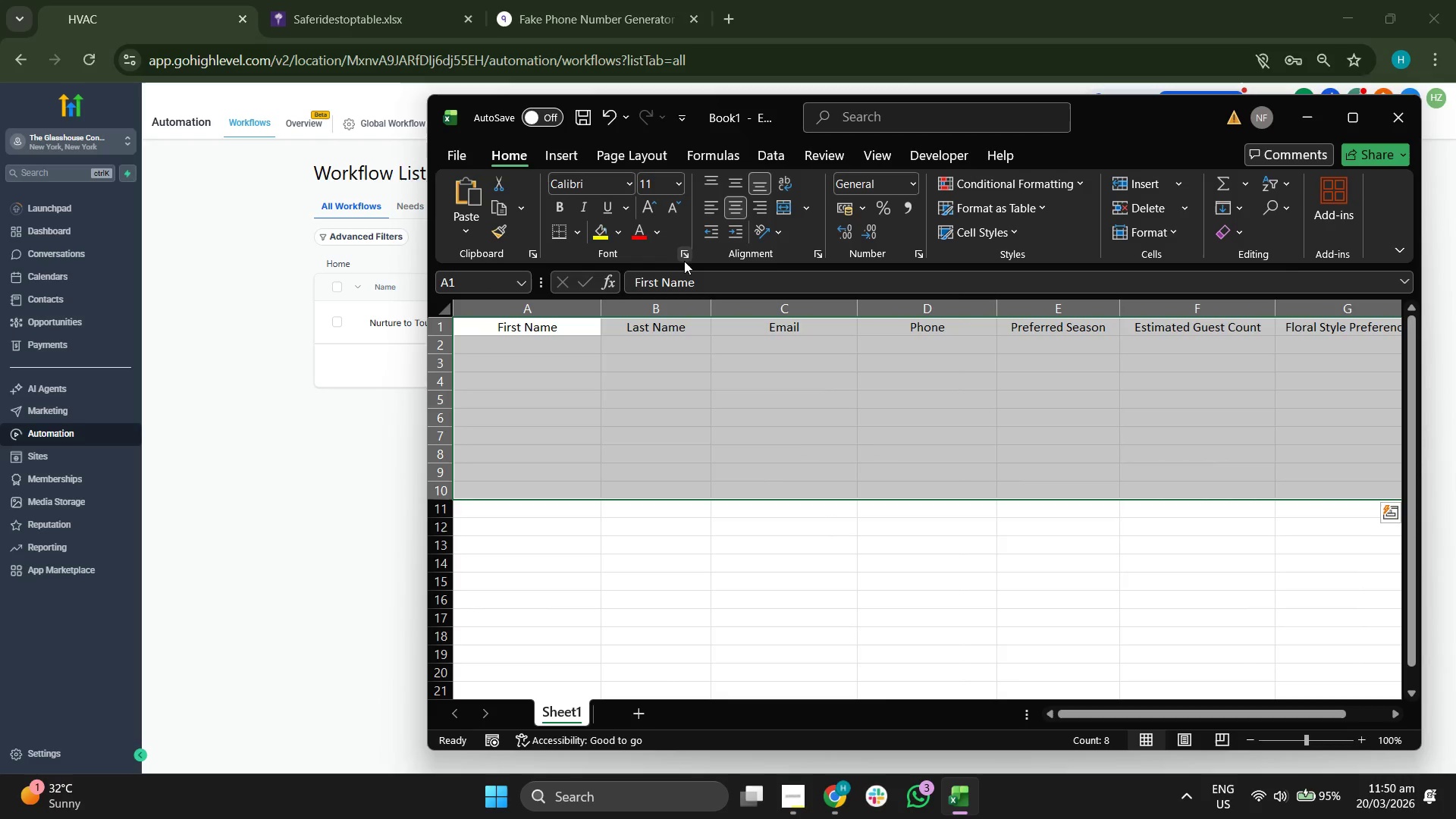 
left_click([557, 207])
 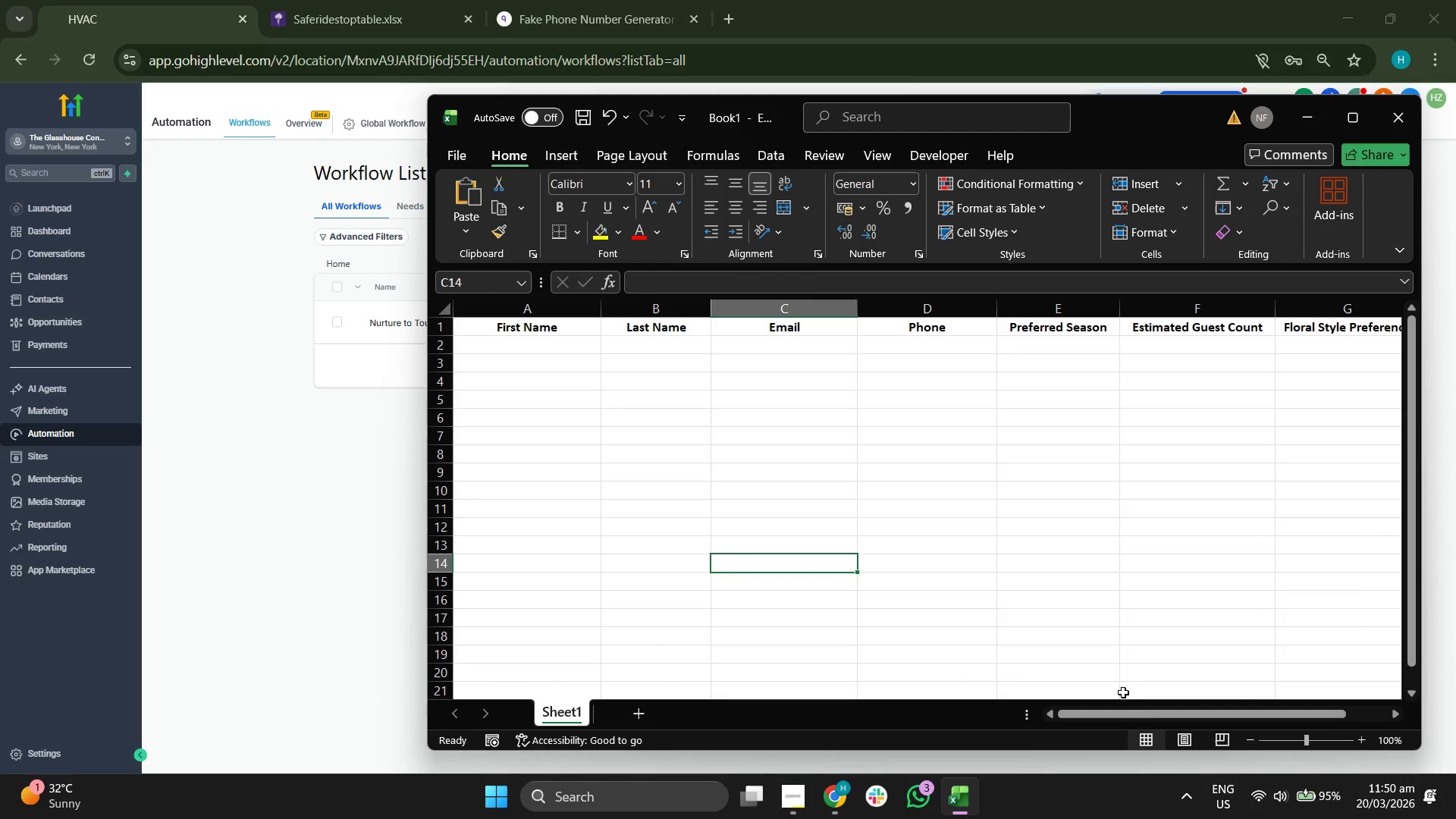 
left_click_drag(start_coordinate=[1149, 714], to_coordinate=[1047, 704])
 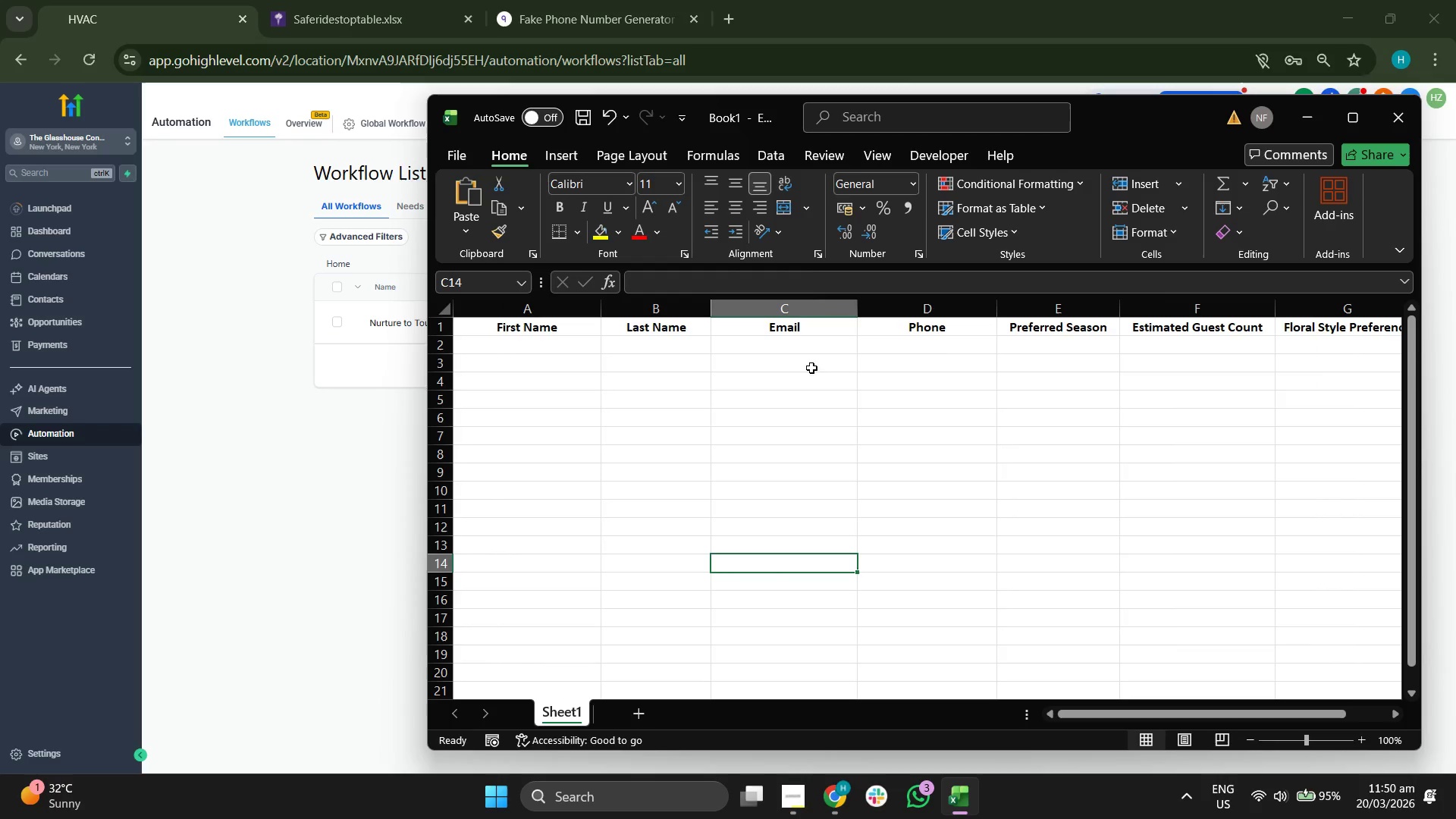 
left_click([988, 362])
 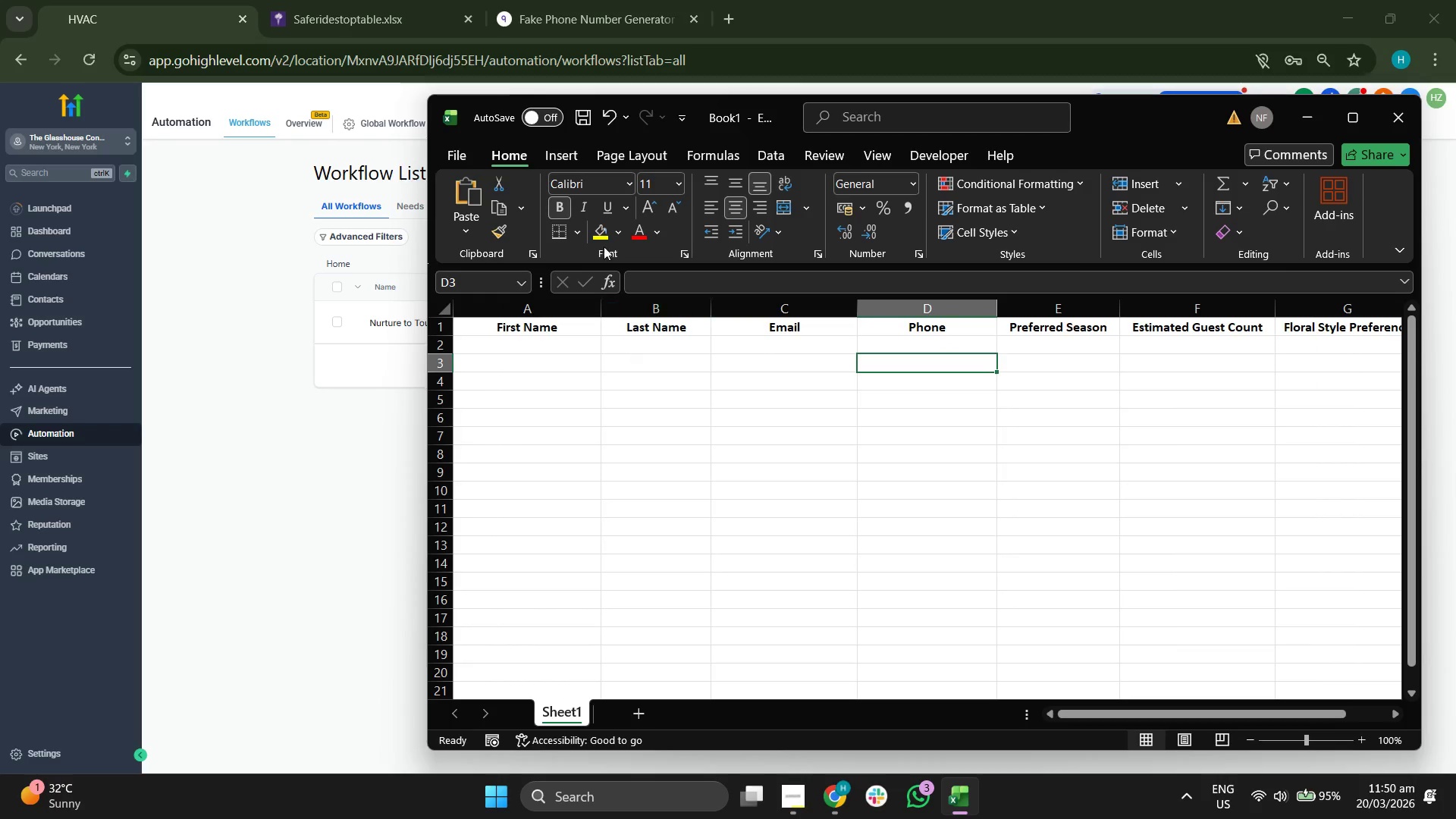 
left_click([563, 209])
 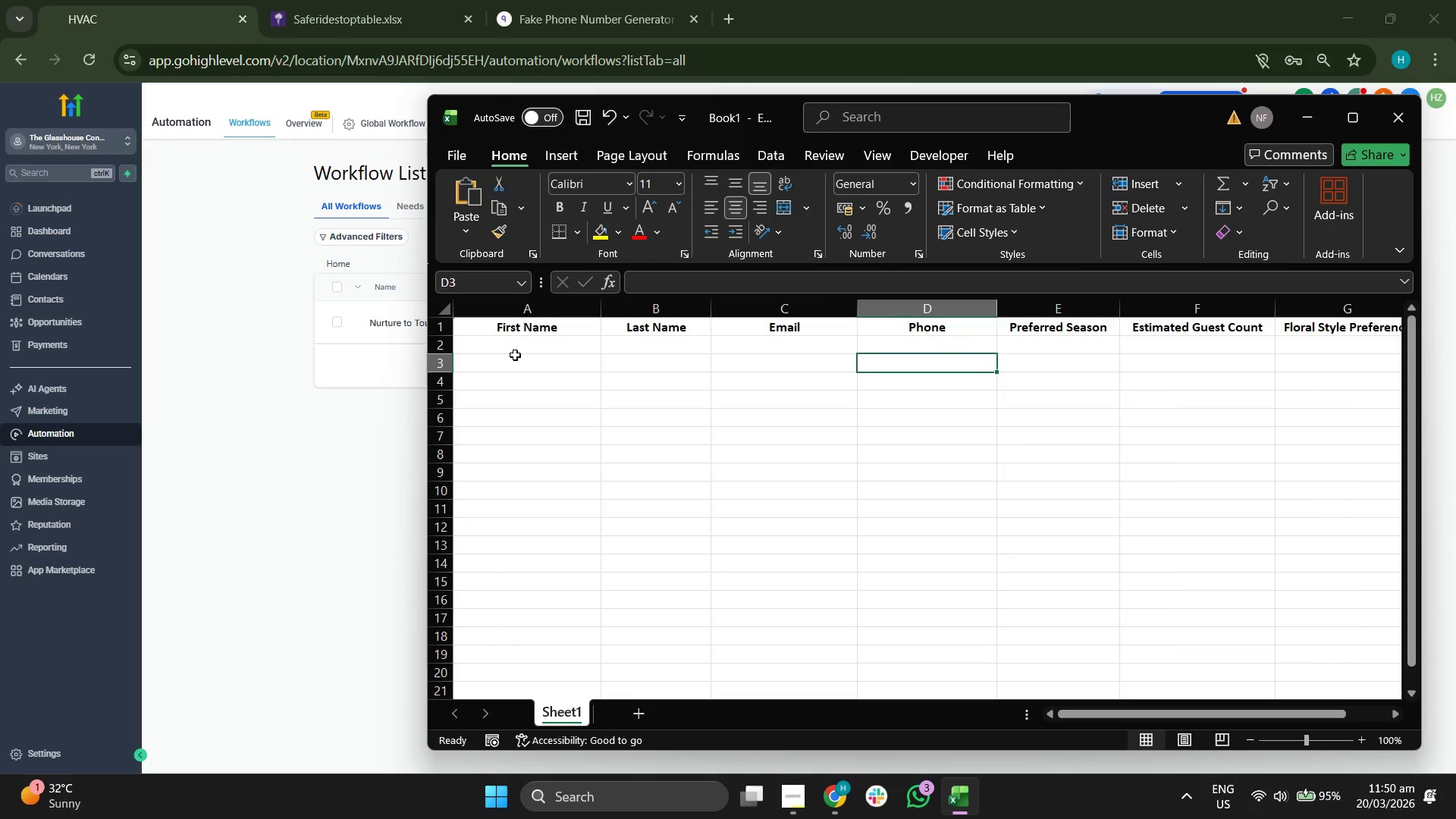 
left_click_drag(start_coordinate=[515, 355], to_coordinate=[516, 362])
 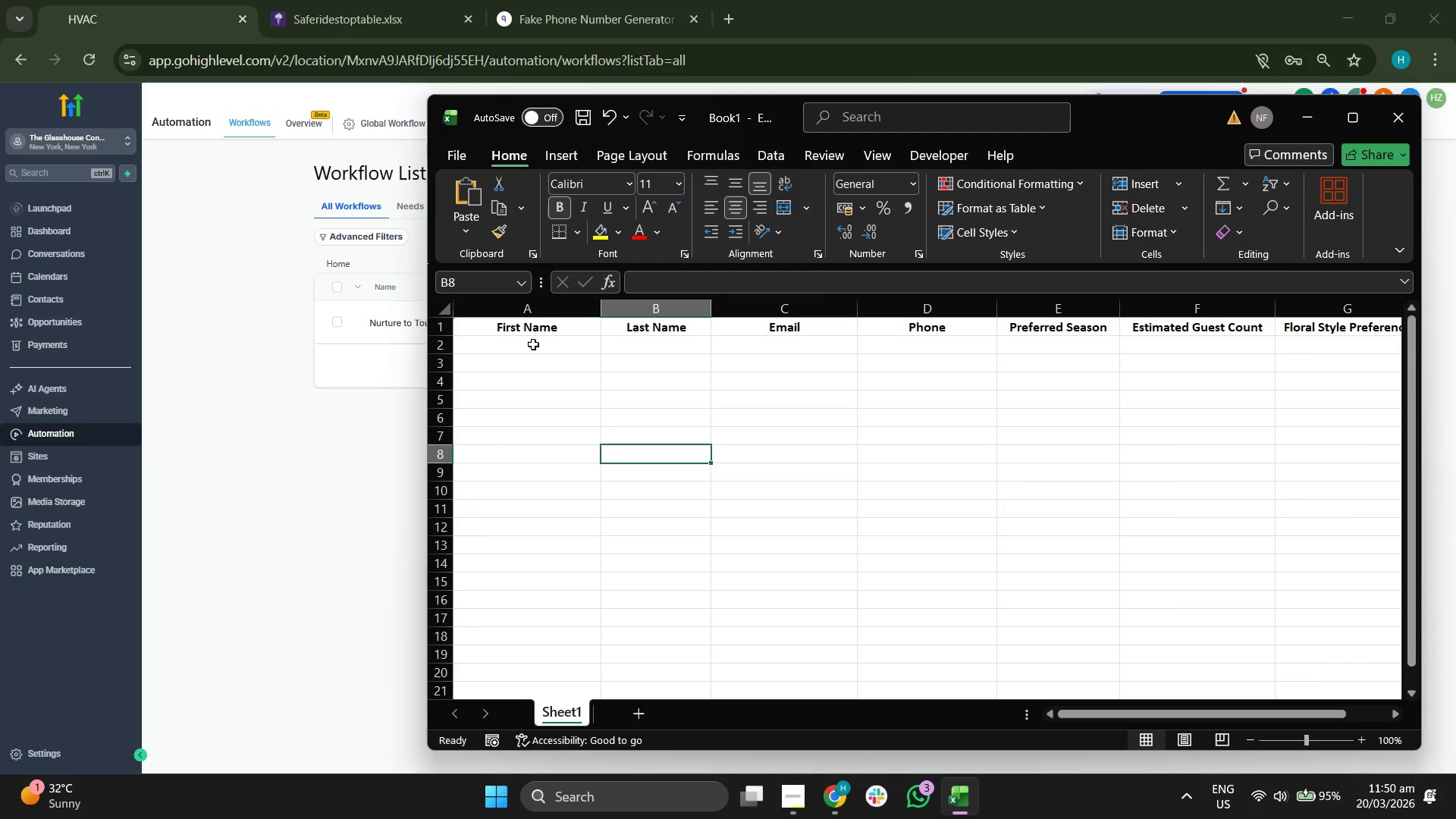 
left_click_drag(start_coordinate=[529, 351], to_coordinate=[1292, 695])
 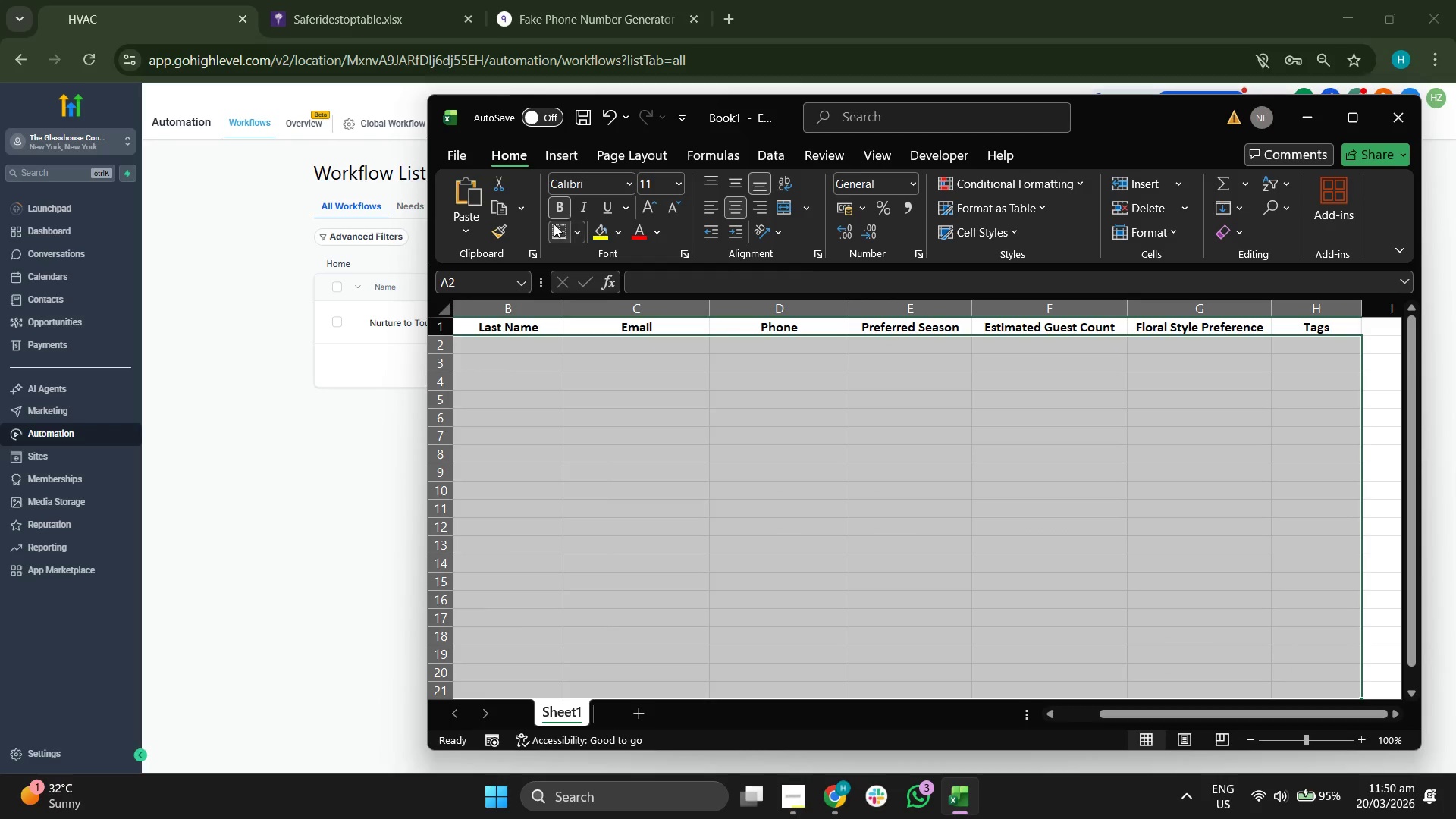 
left_click([560, 209])
 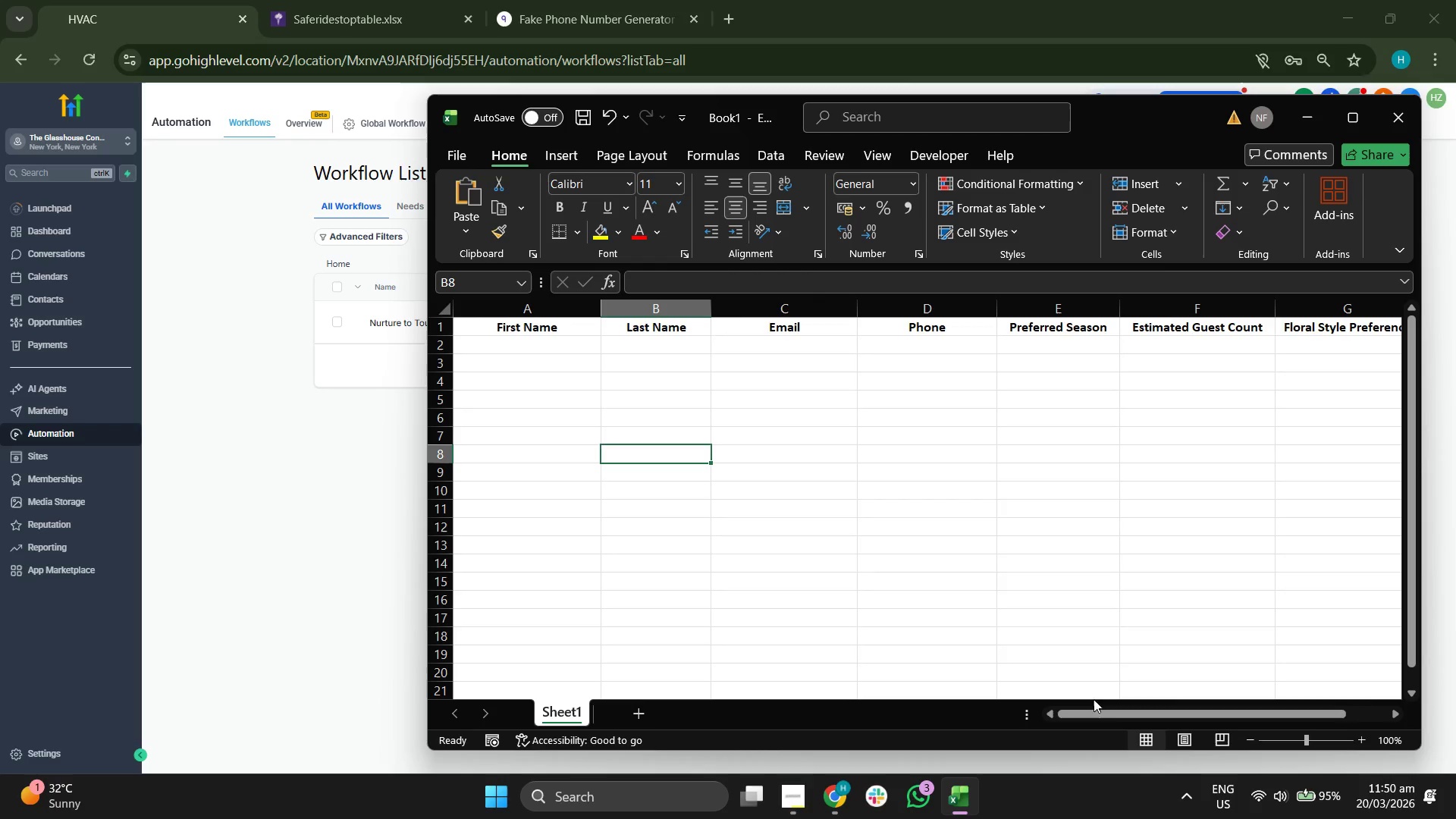 
left_click_drag(start_coordinate=[1119, 720], to_coordinate=[1051, 719])
 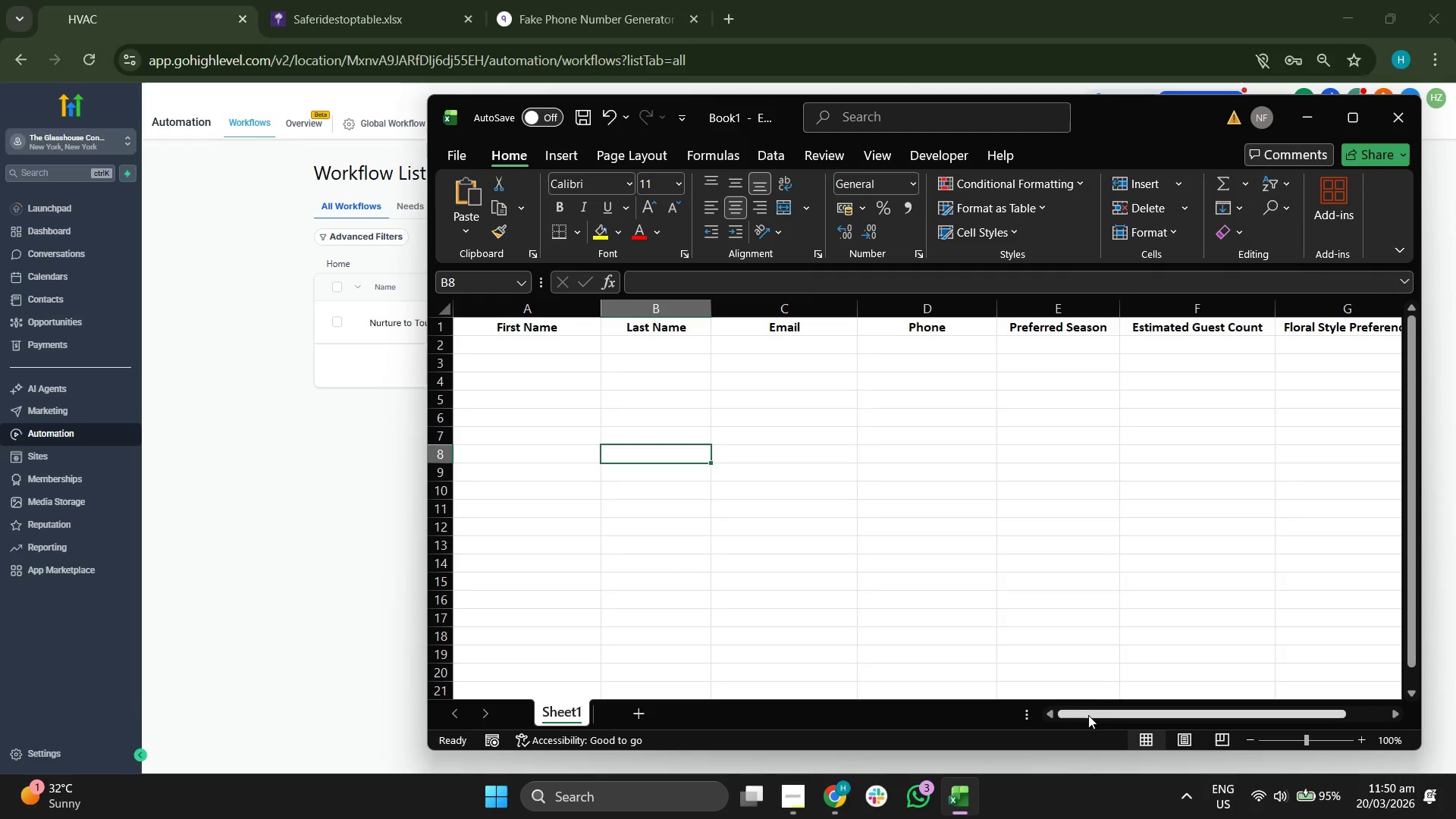 
left_click_drag(start_coordinate=[1090, 714], to_coordinate=[984, 714])
 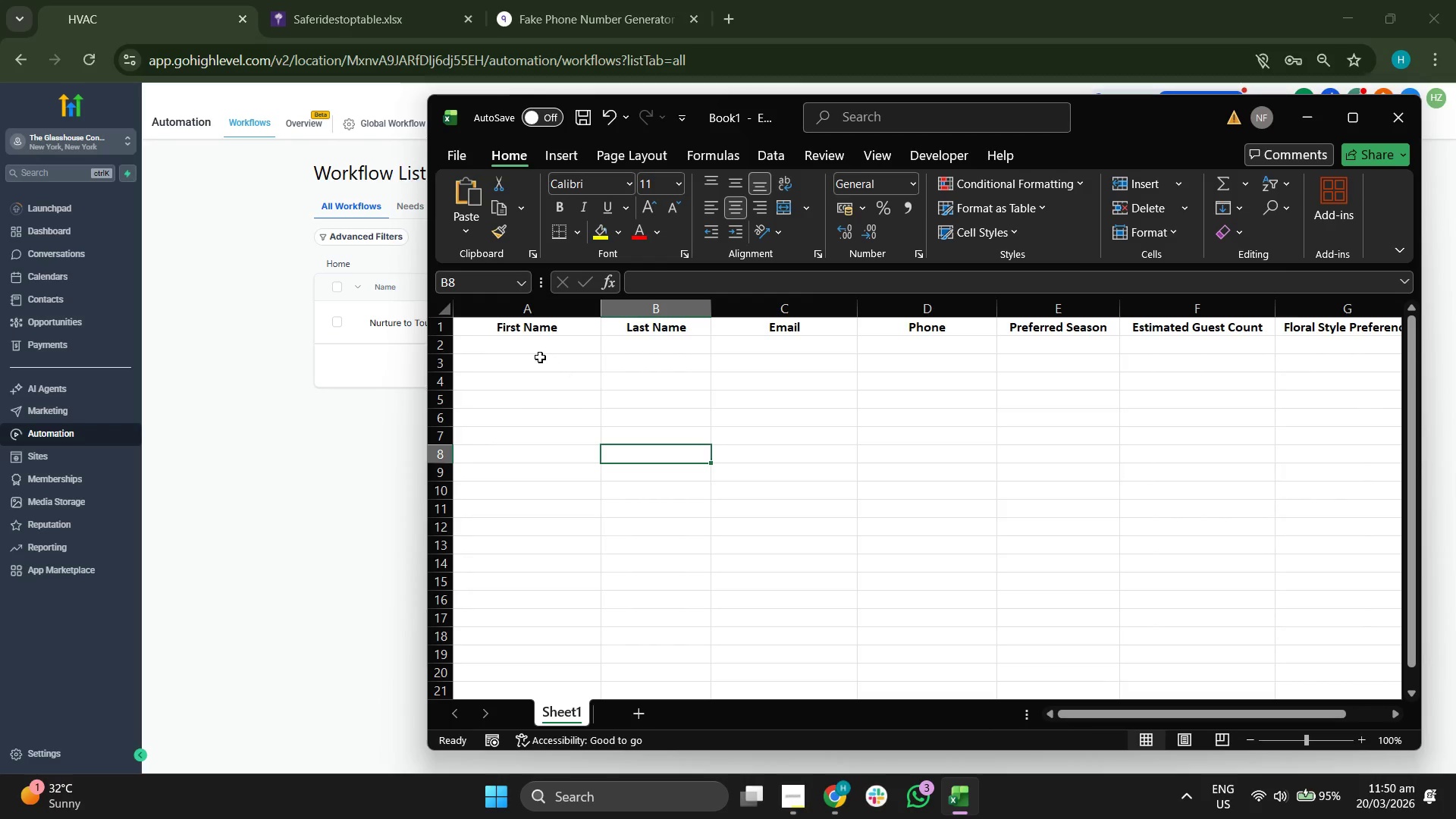 
left_click_drag(start_coordinate=[536, 356], to_coordinate=[1180, 771])
 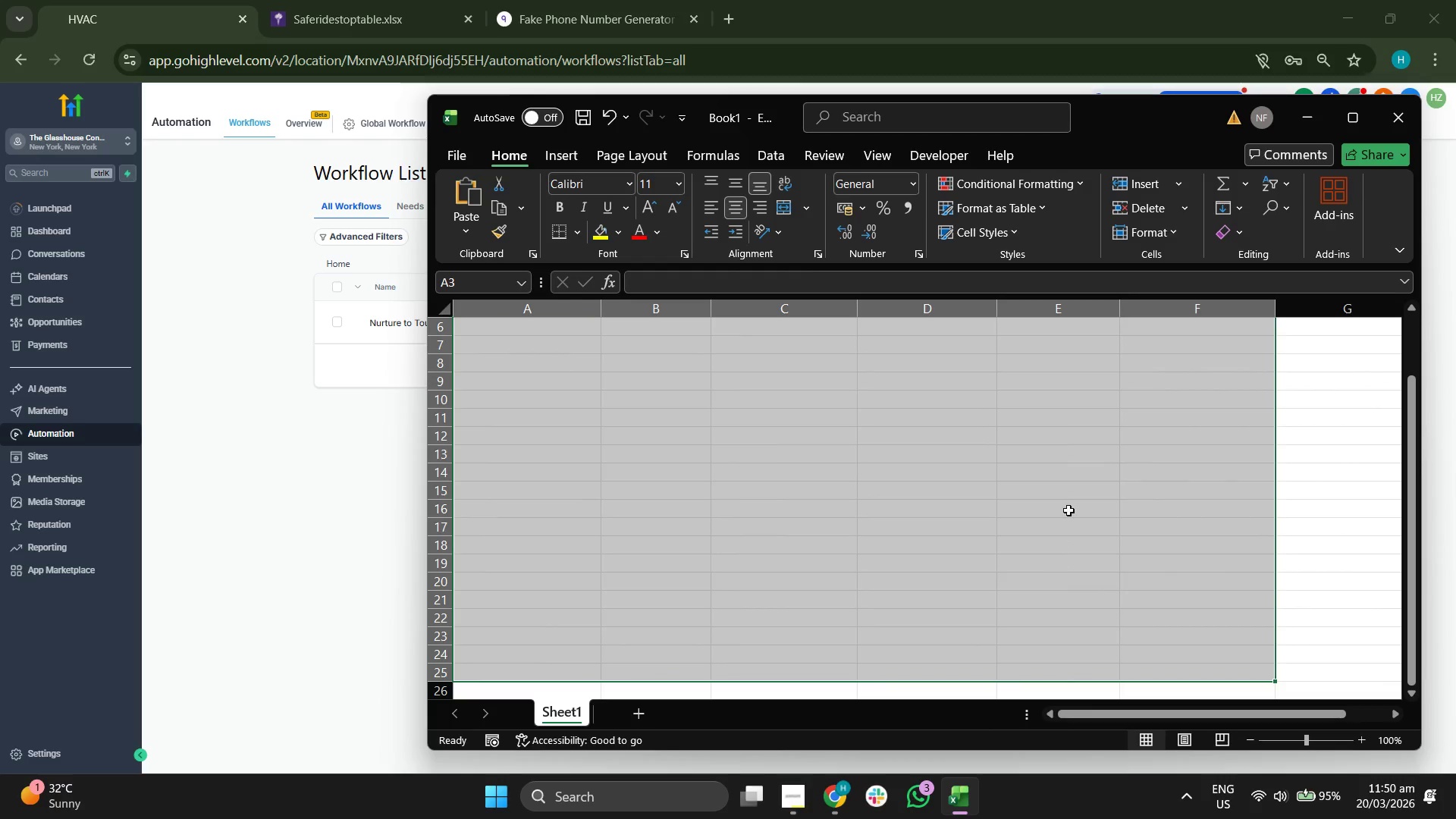 
scroll: coordinate [1089, 516], scroll_direction: up, amount: 7.0
 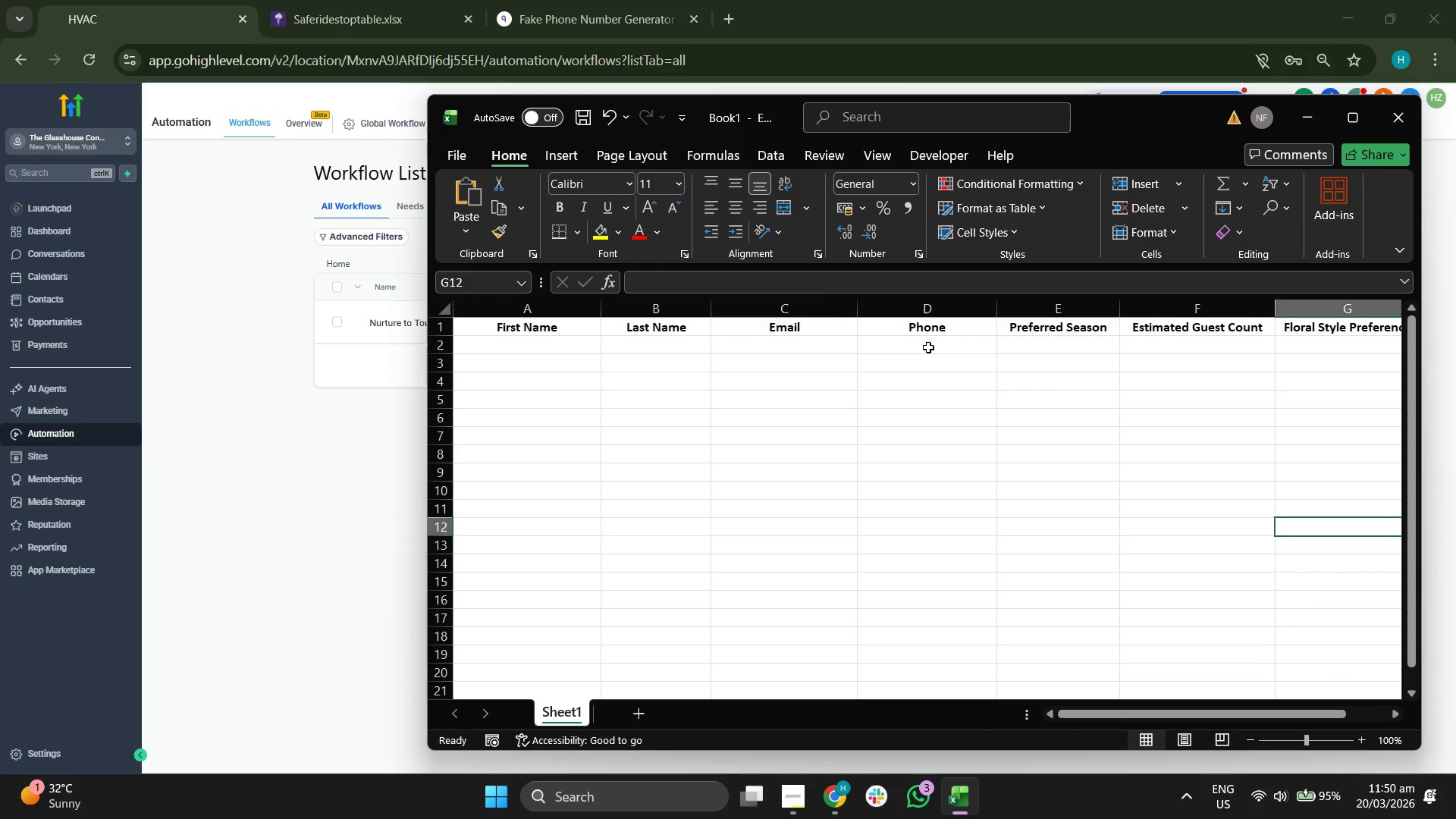 
left_click_drag(start_coordinate=[928, 347], to_coordinate=[956, 400])
 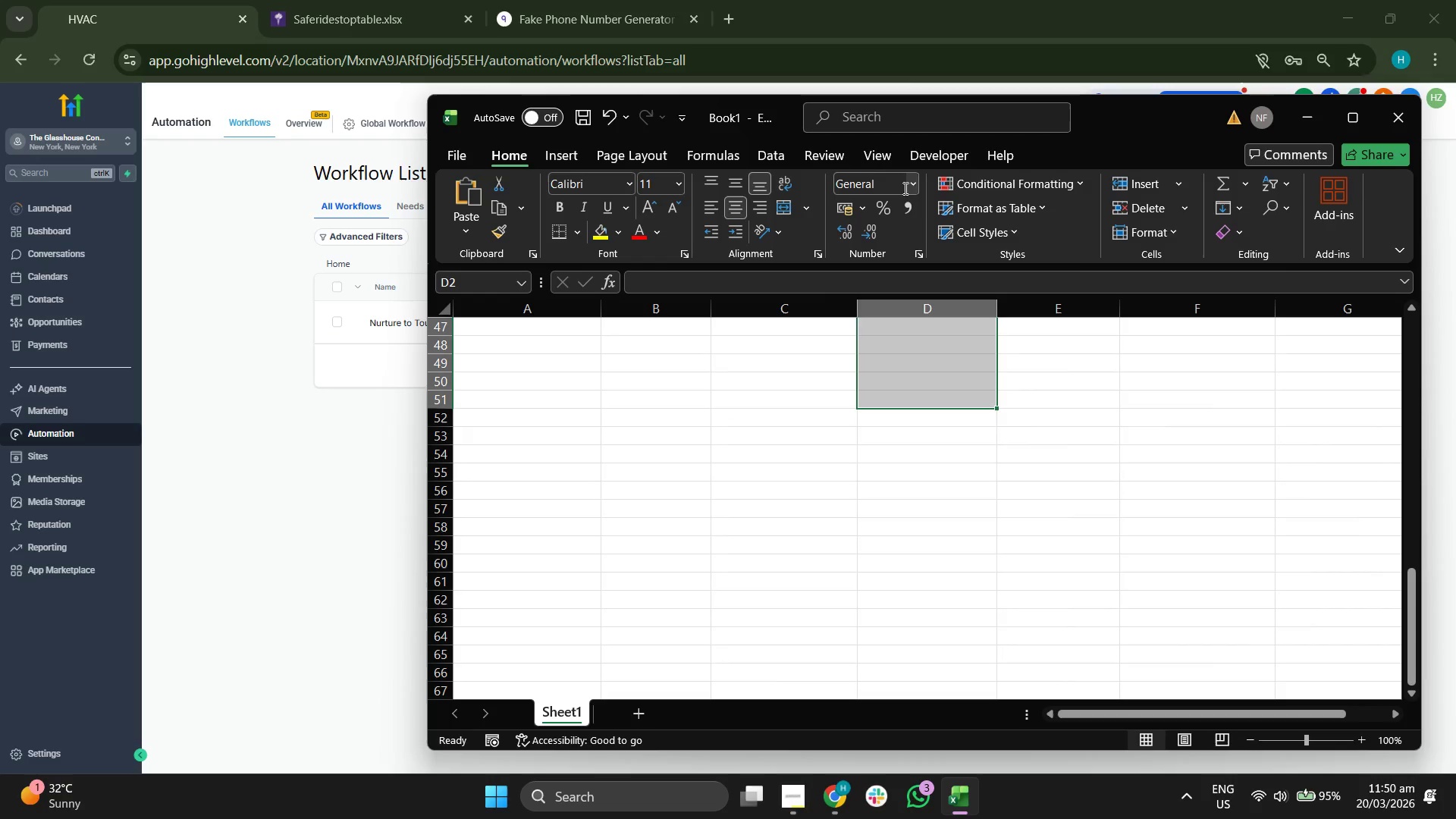 
left_click([911, 181])
 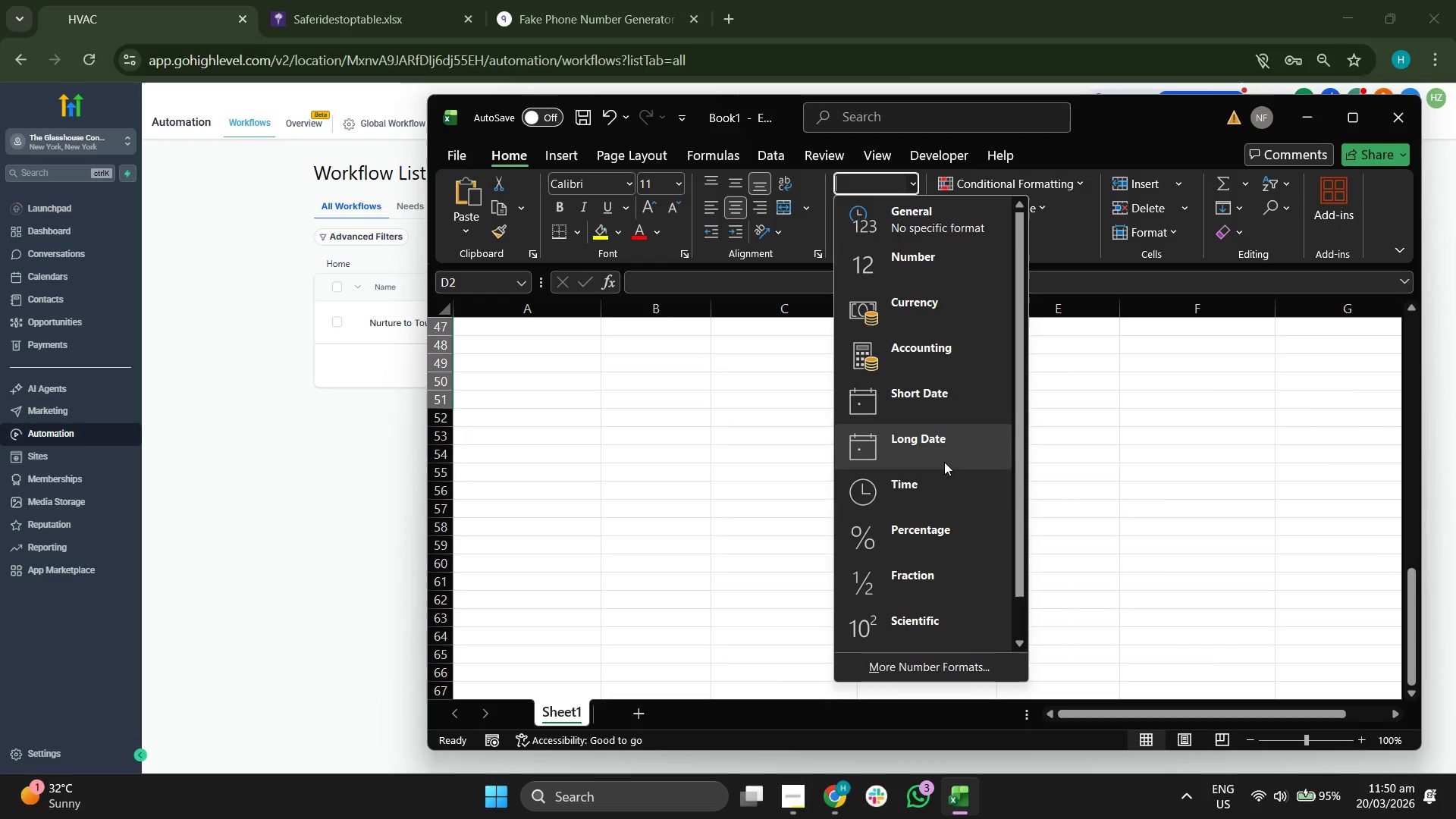 
scroll: coordinate [971, 587], scroll_direction: down, amount: 4.0
 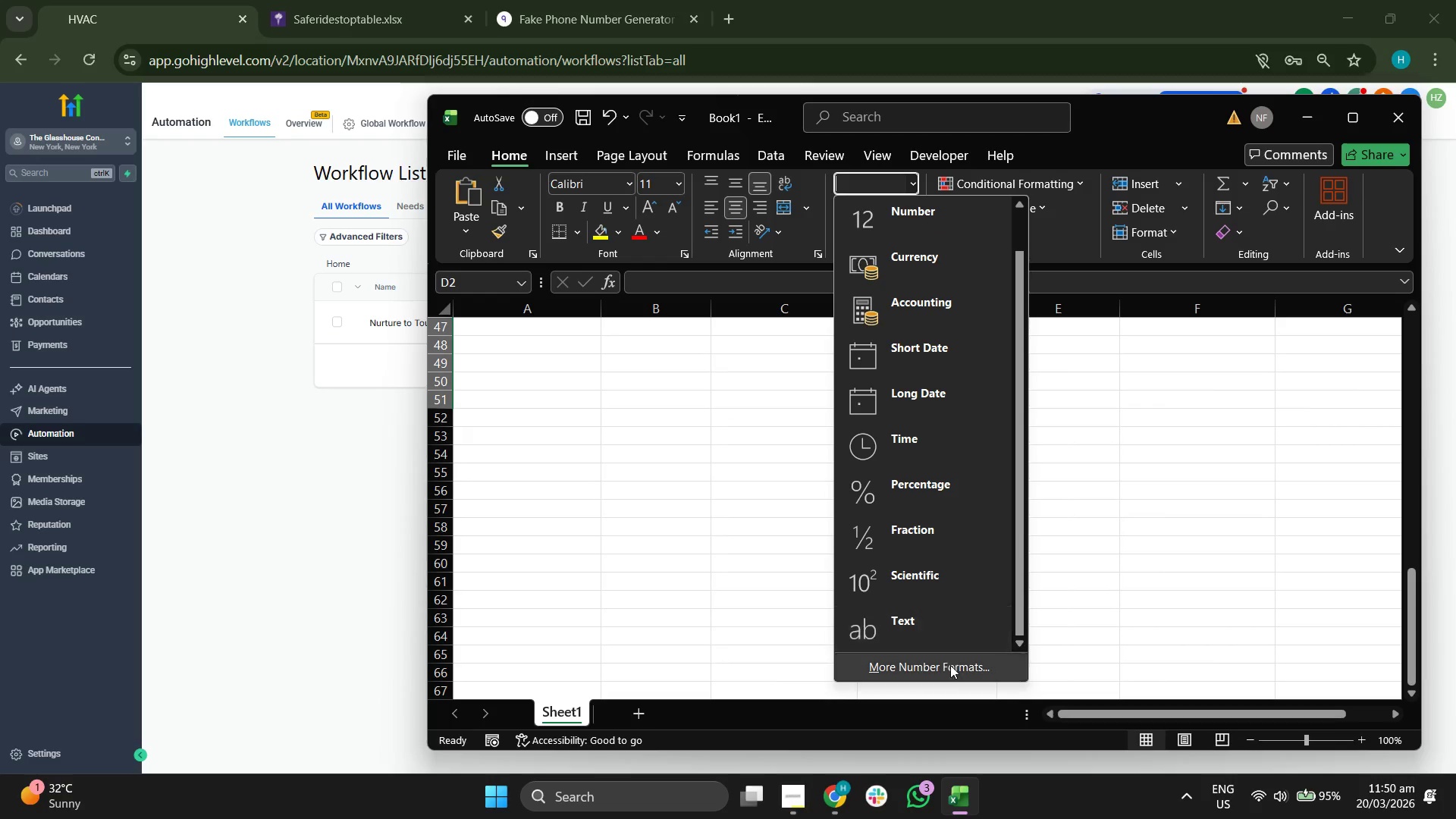 
left_click([950, 670])
 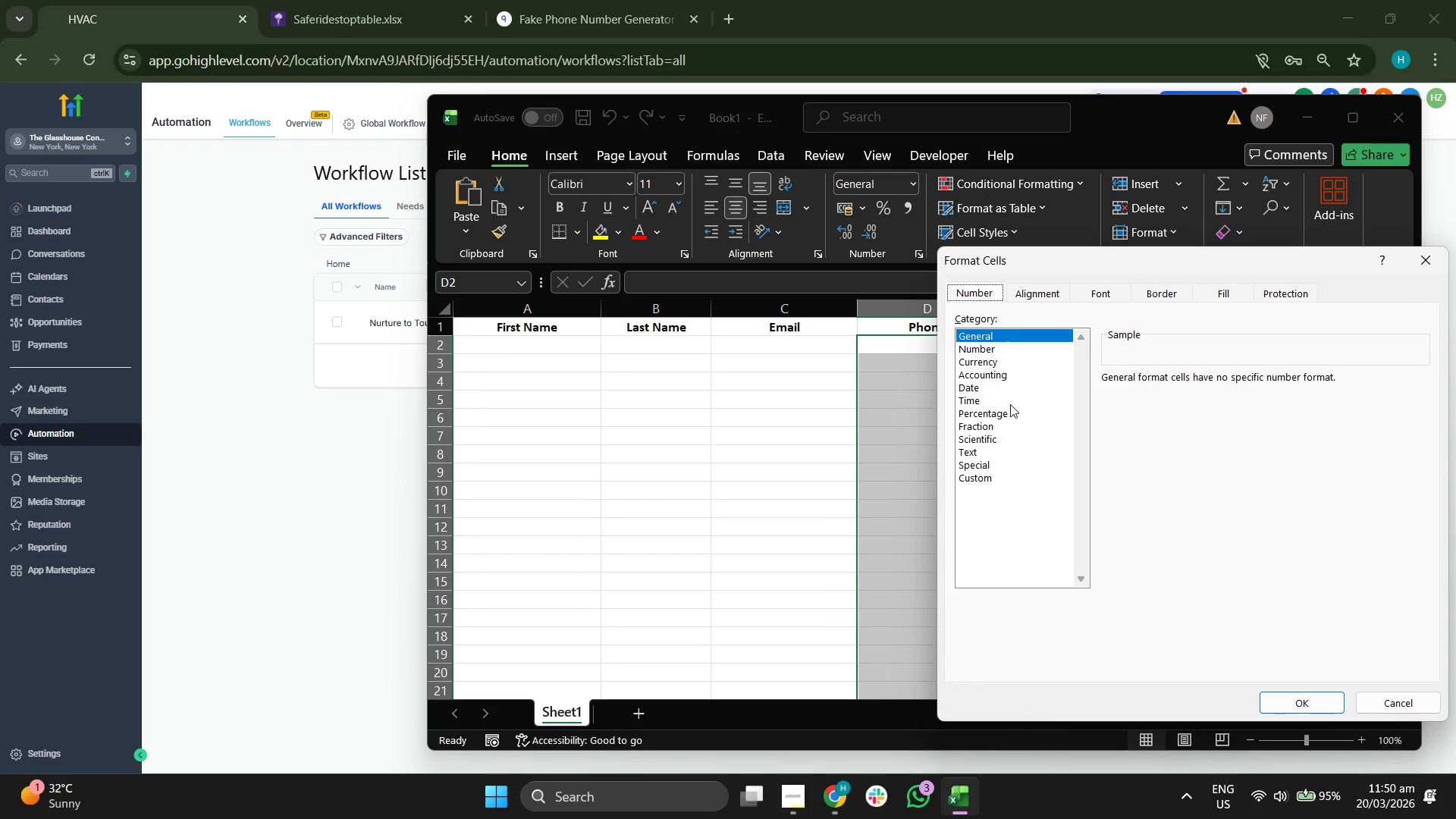 
left_click([987, 479])
 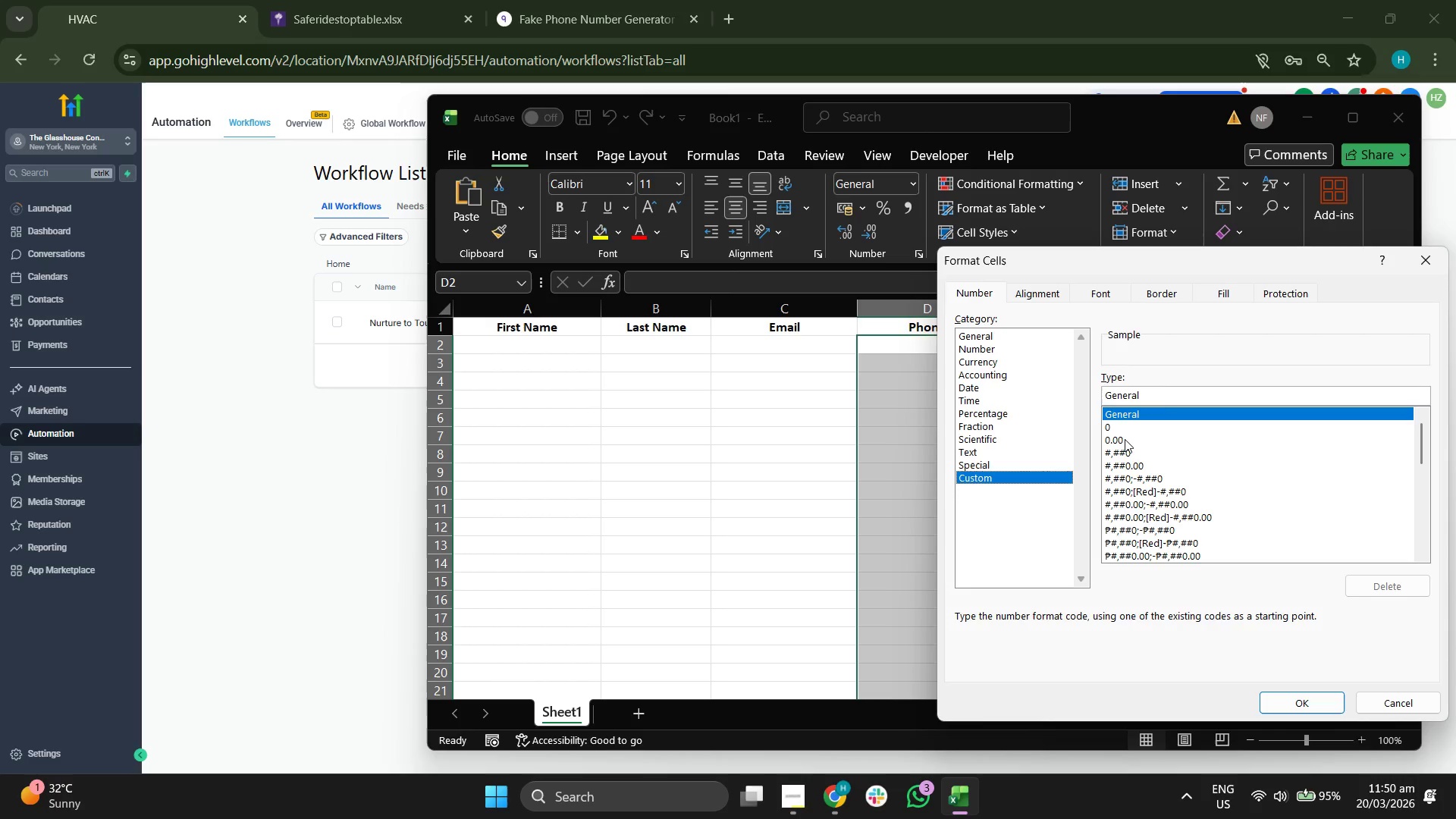 
left_click([1125, 438])
 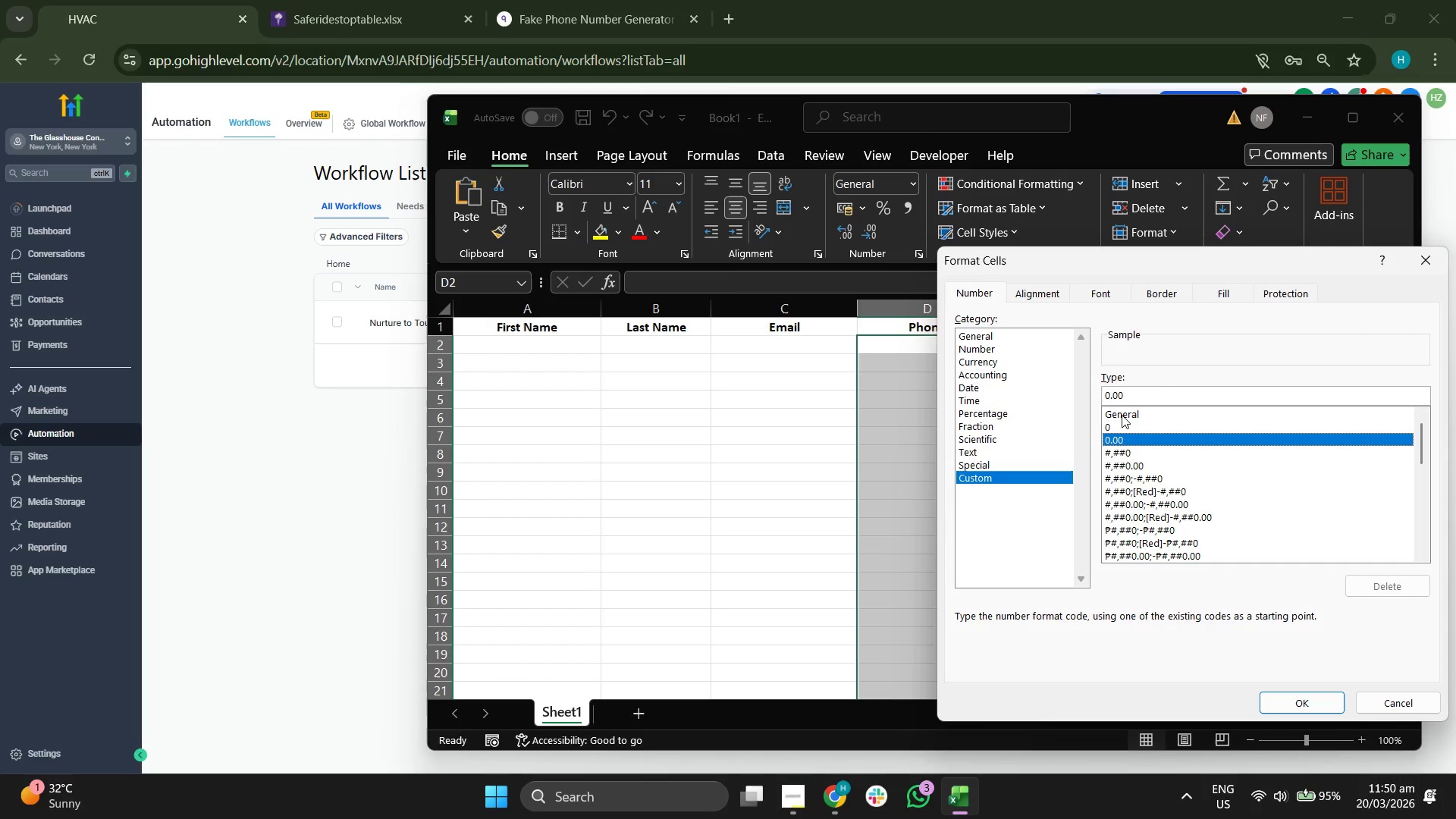 
left_click([1107, 394])
 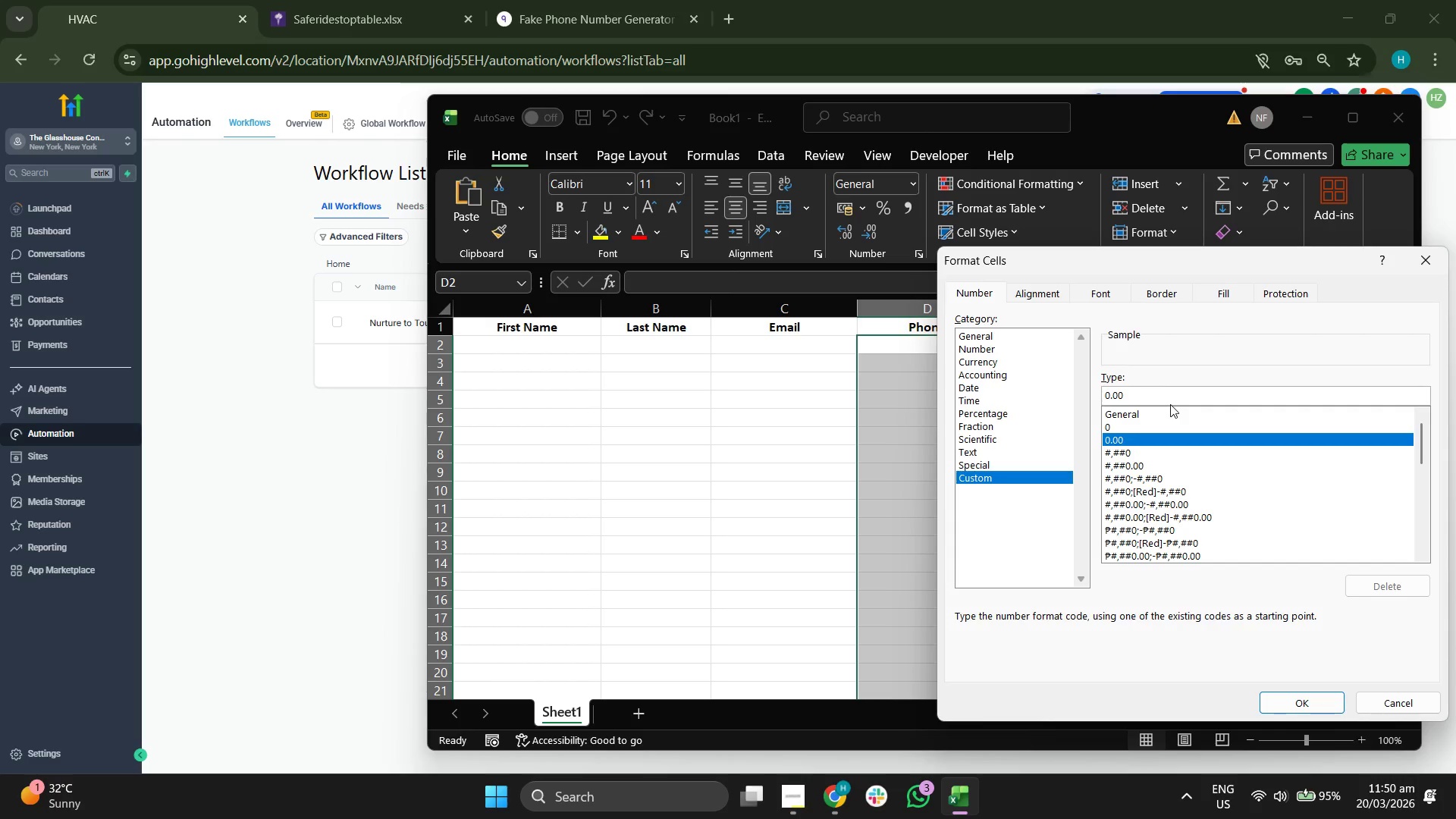 
key(Shift+Equal)
 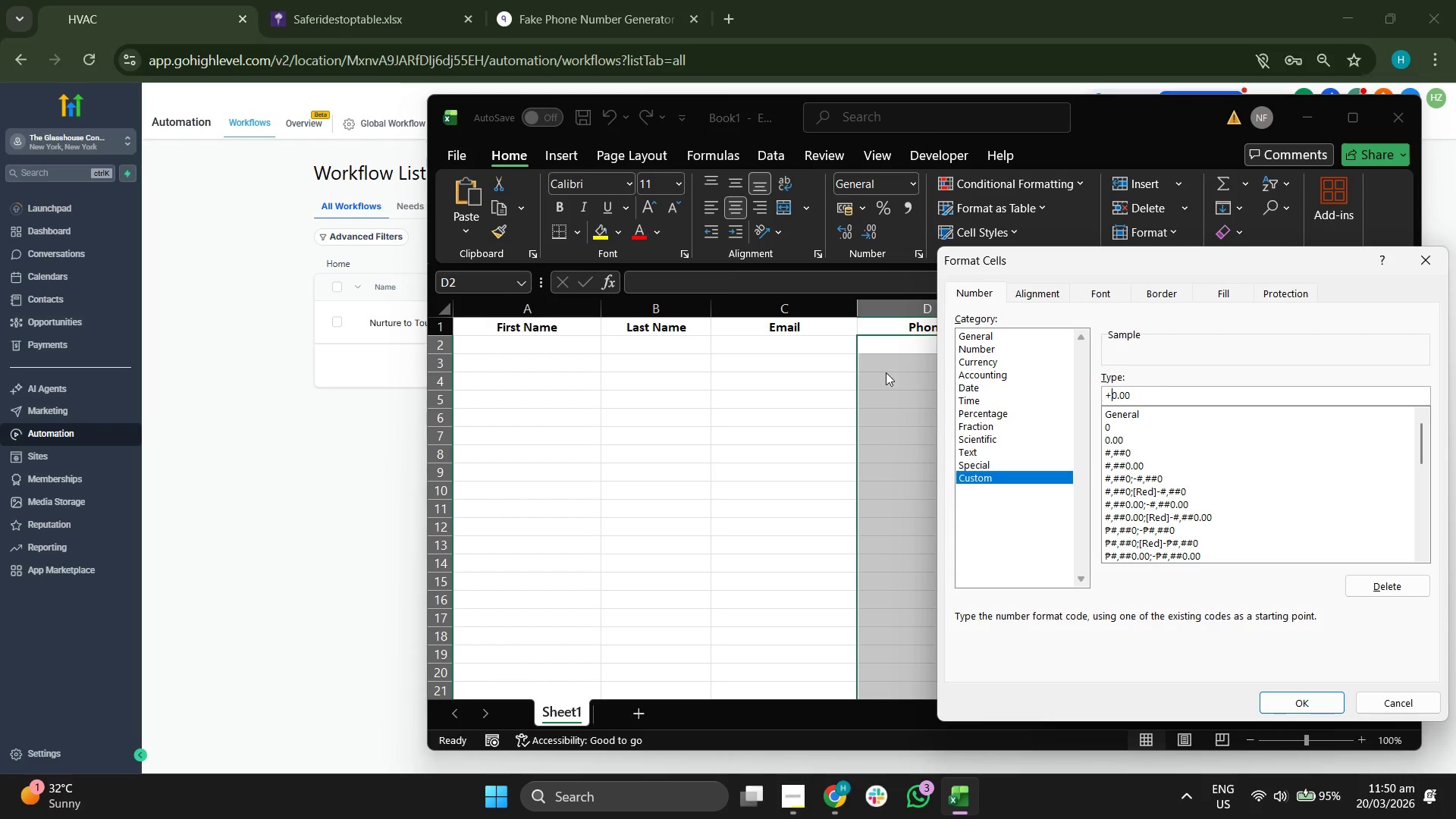 
left_click([1299, 707])
 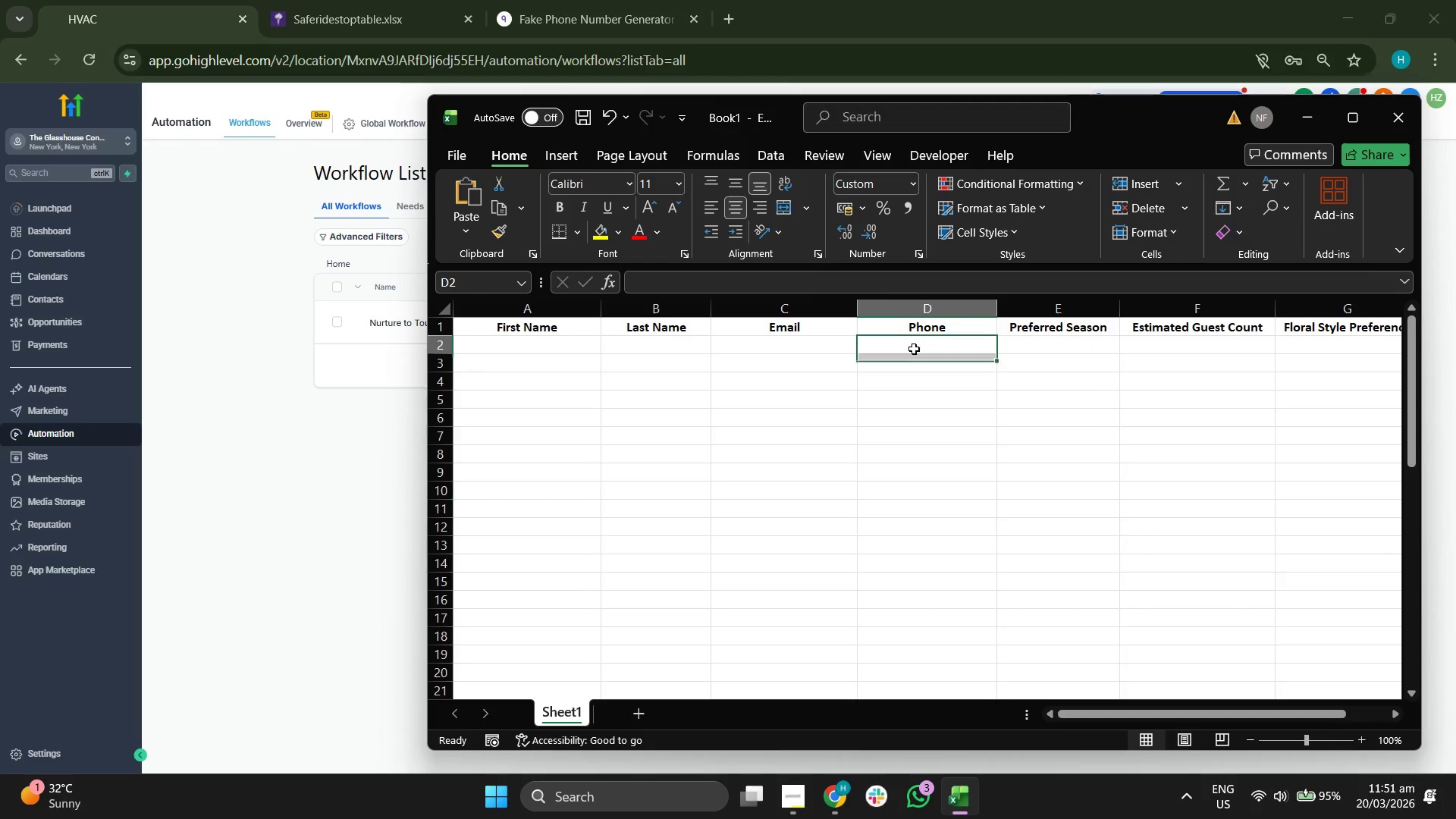 
double_click([917, 347])
 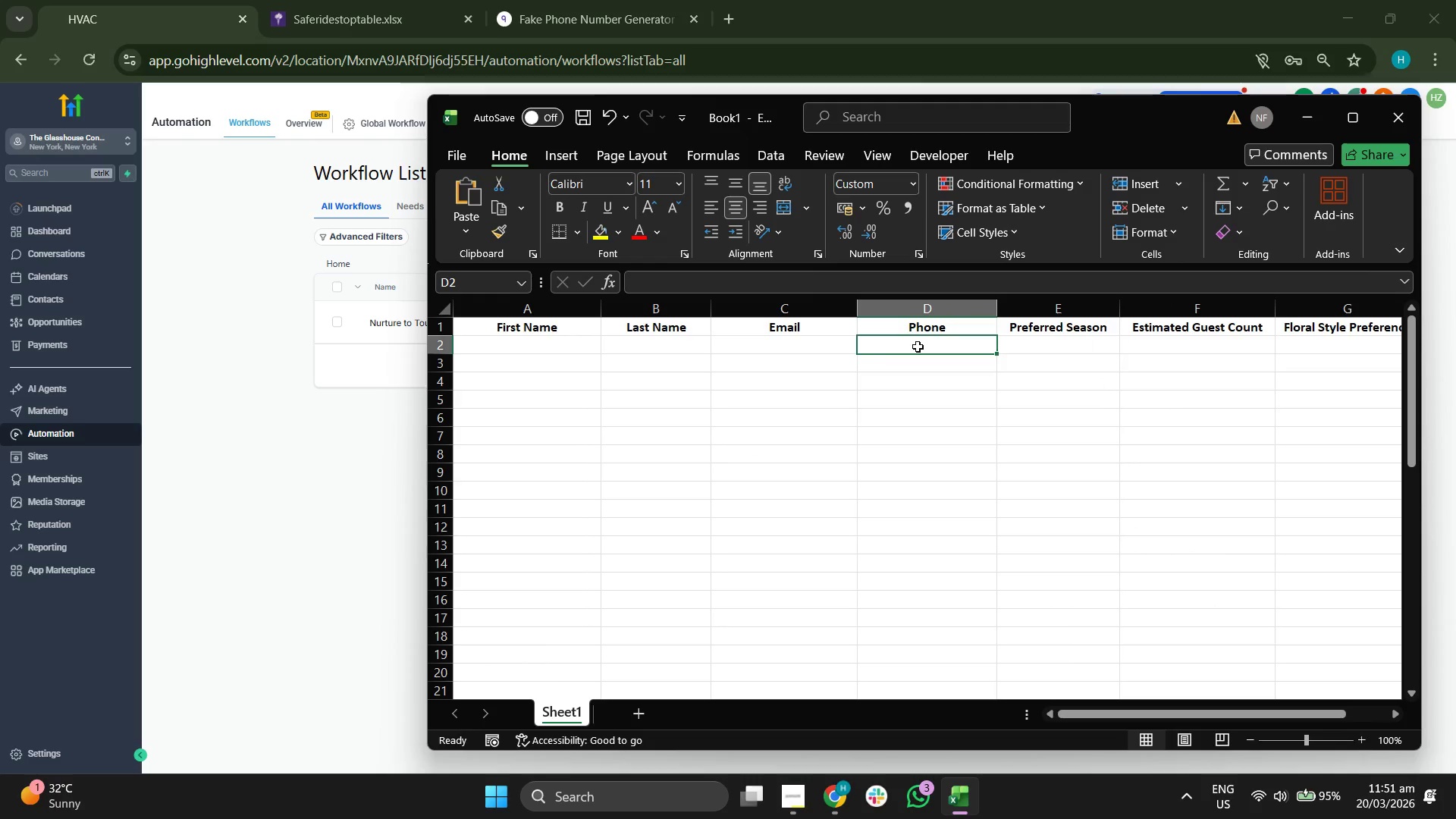 
type(asdasd)
key(Backspace)
key(Backspace)
key(Backspace)
key(Backspace)
key(Backspace)
key(Backspace)
type(1231231)
 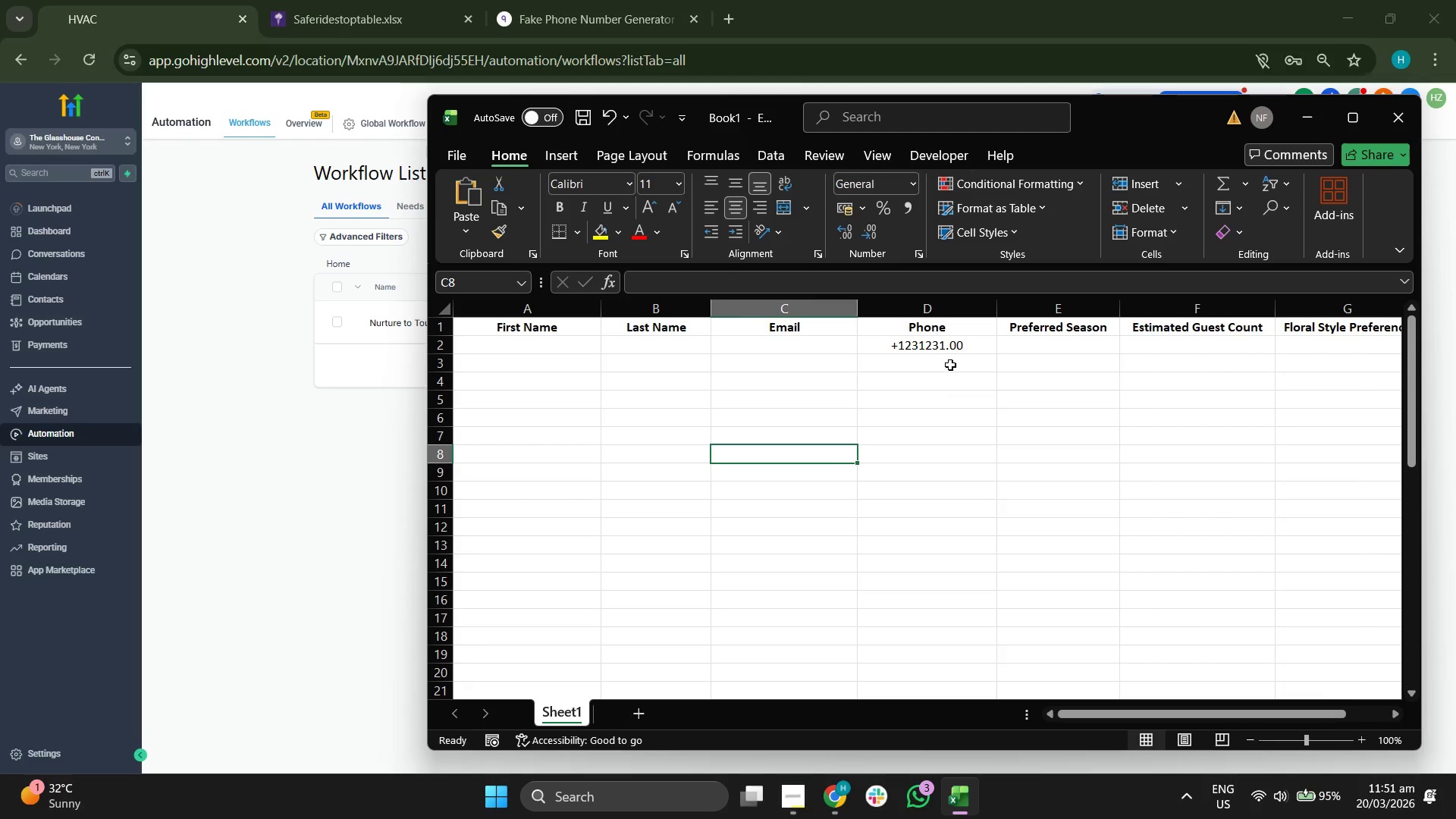 
double_click([953, 350])
 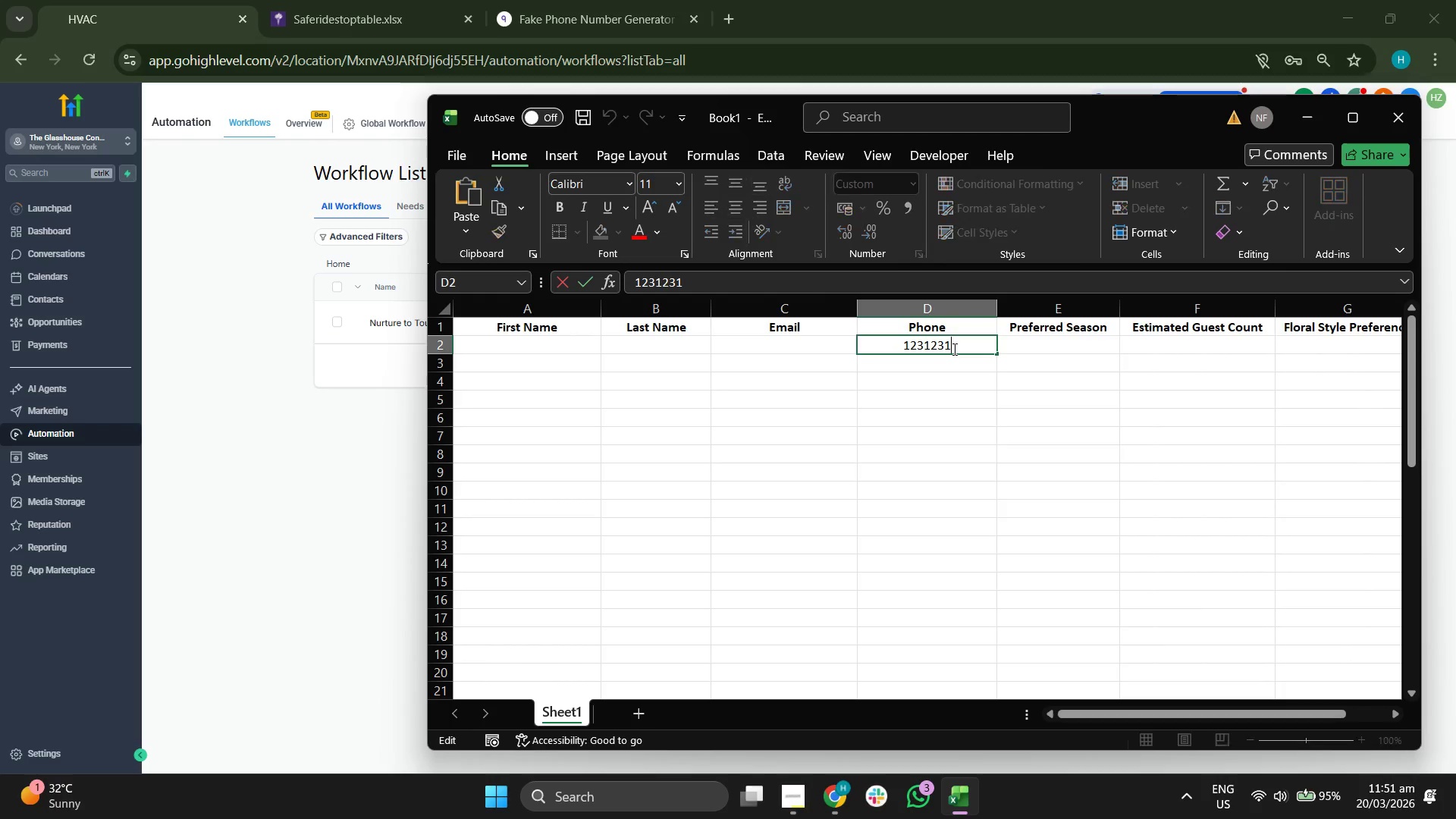 
triple_click([953, 349])
 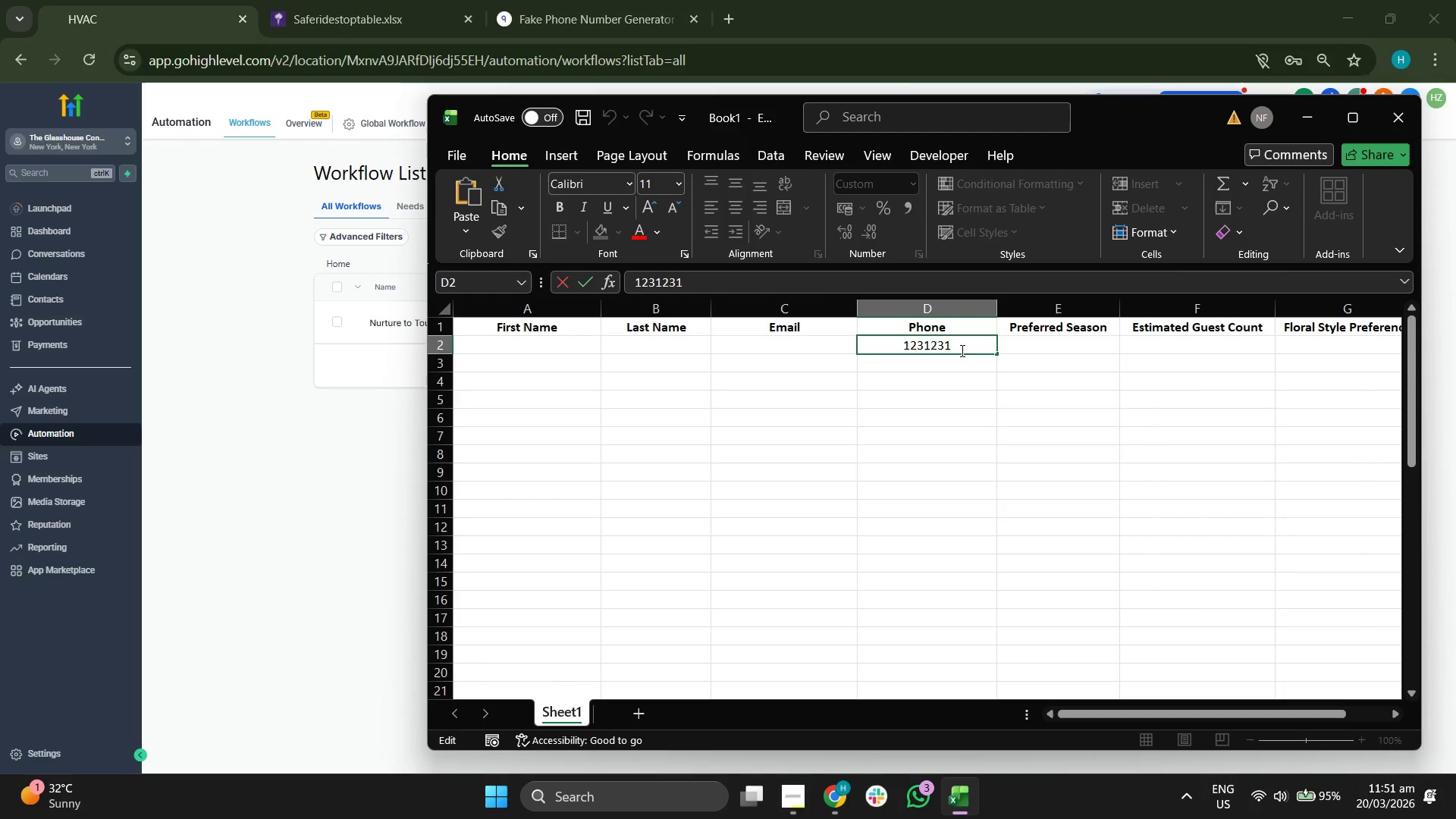 
key(Backspace)
 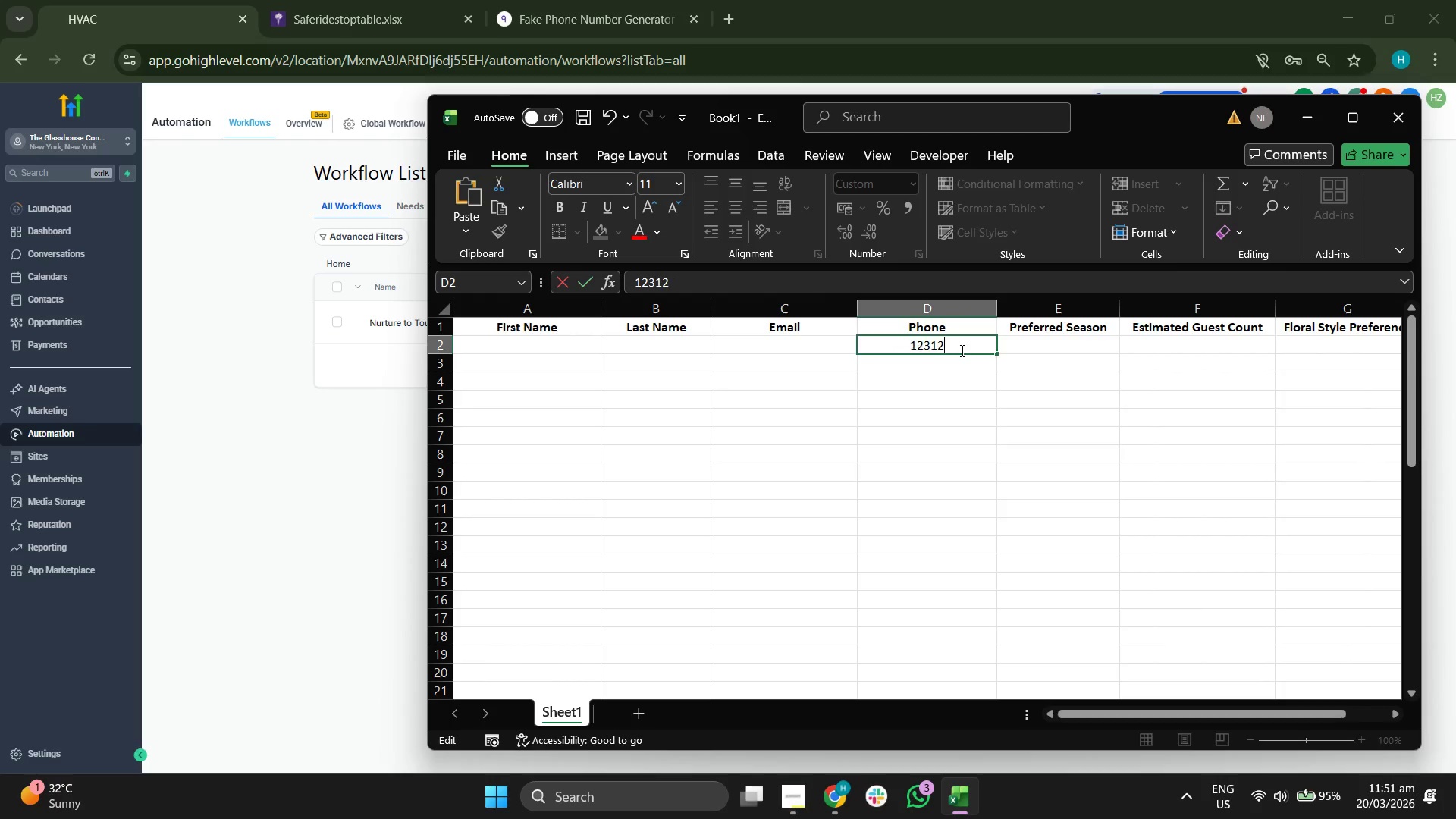 
key(Backspace)
 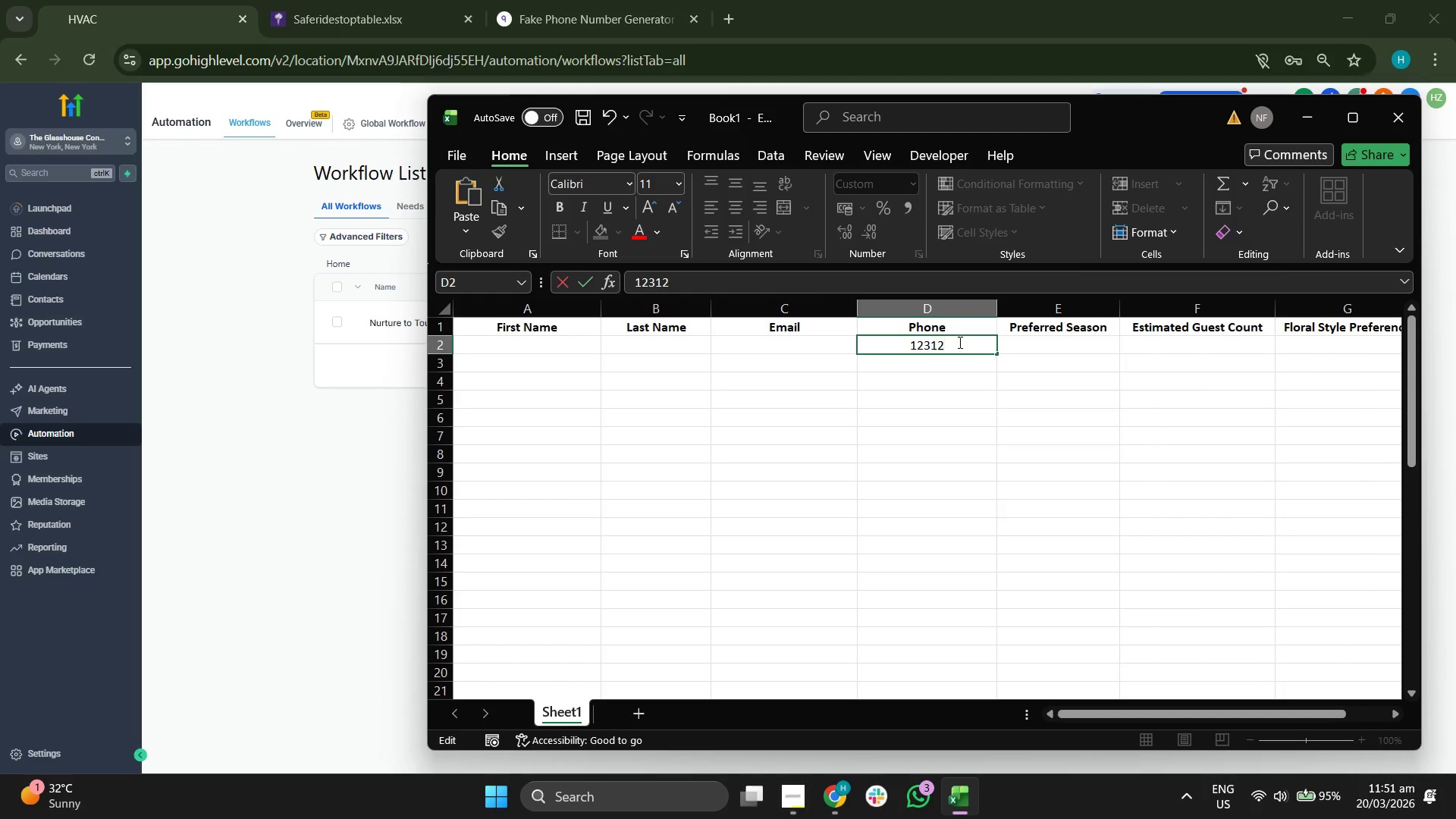 
key(Backspace)
 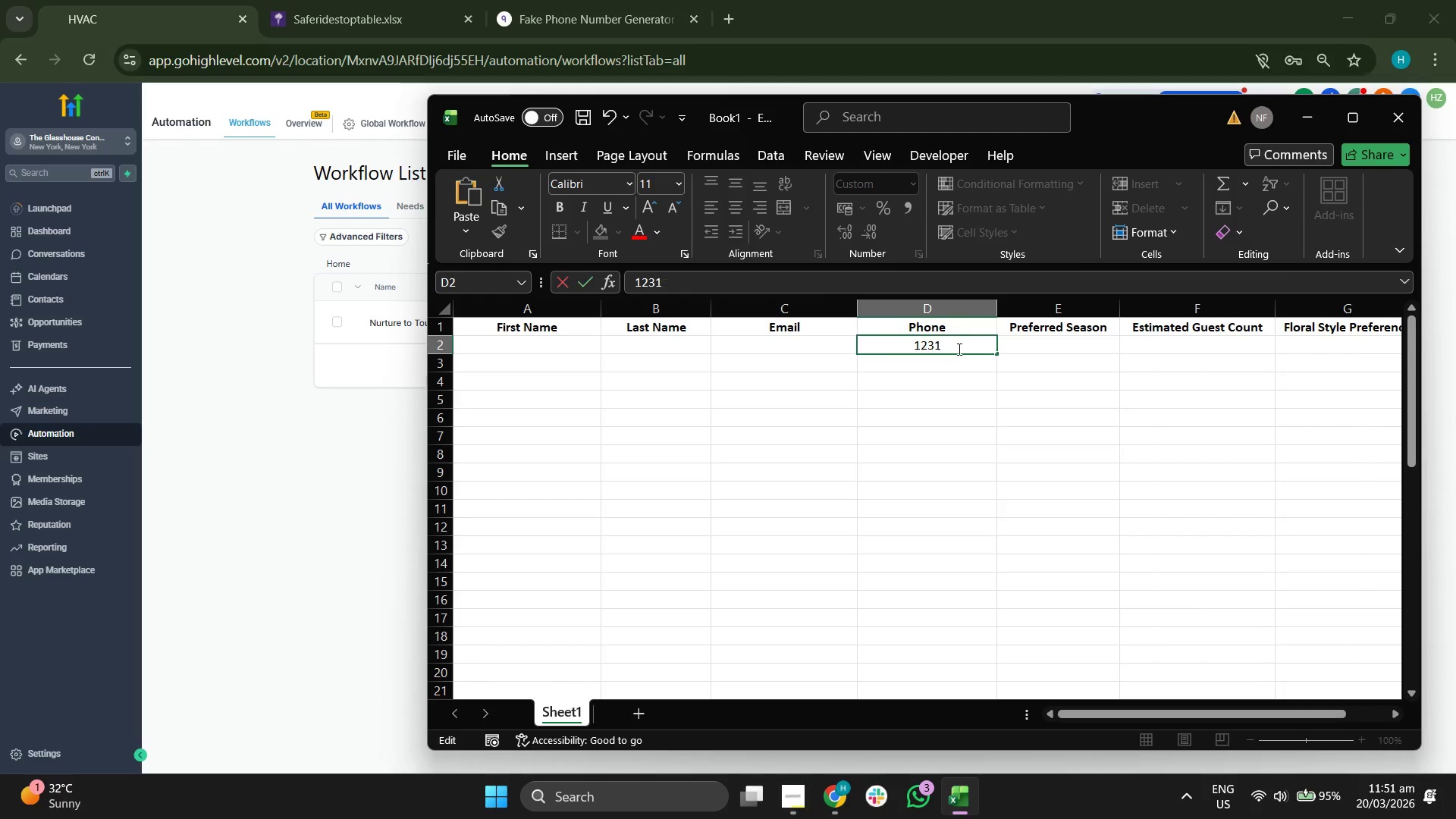 
key(Backspace)
 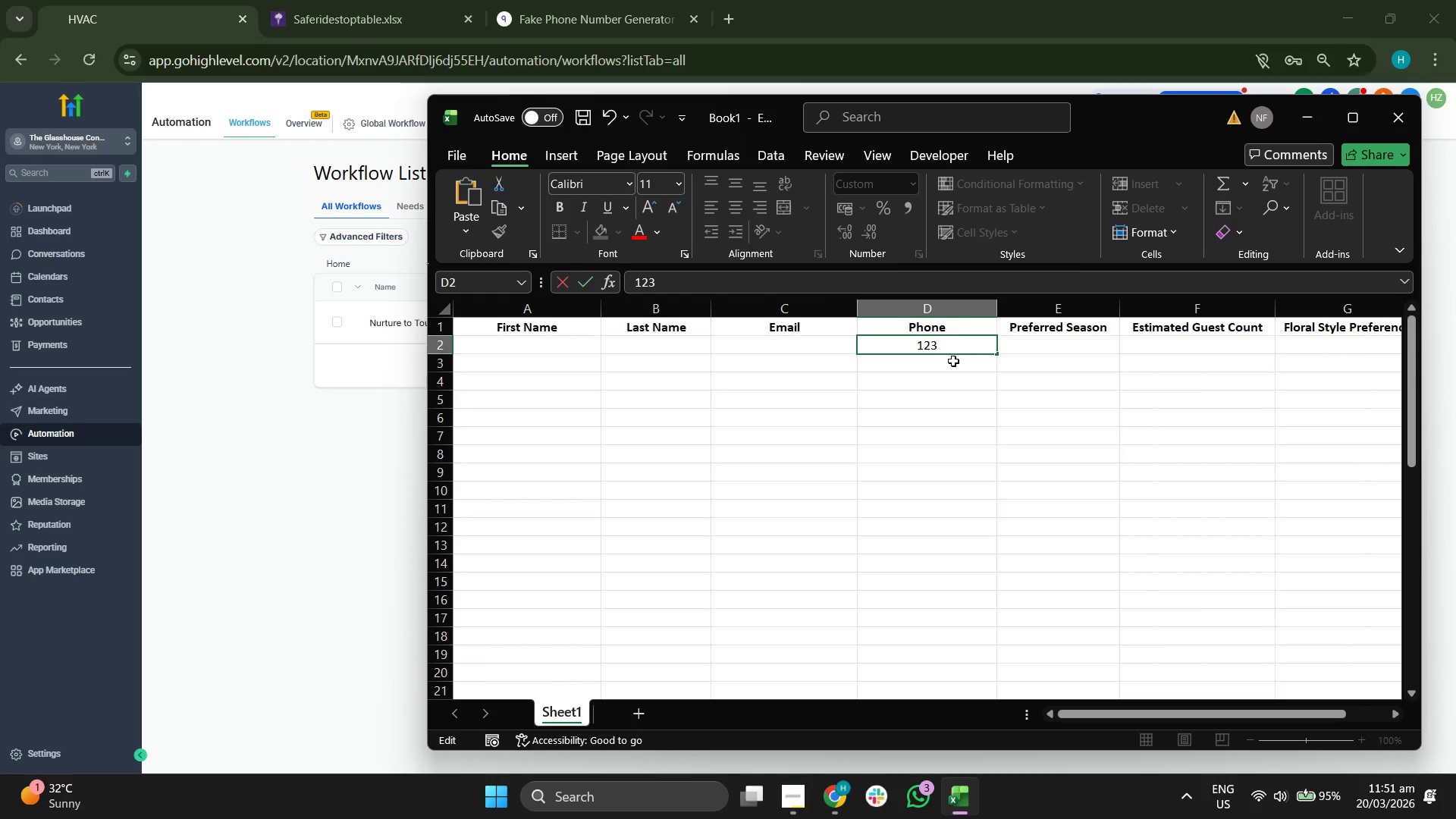 
key(Backspace)
 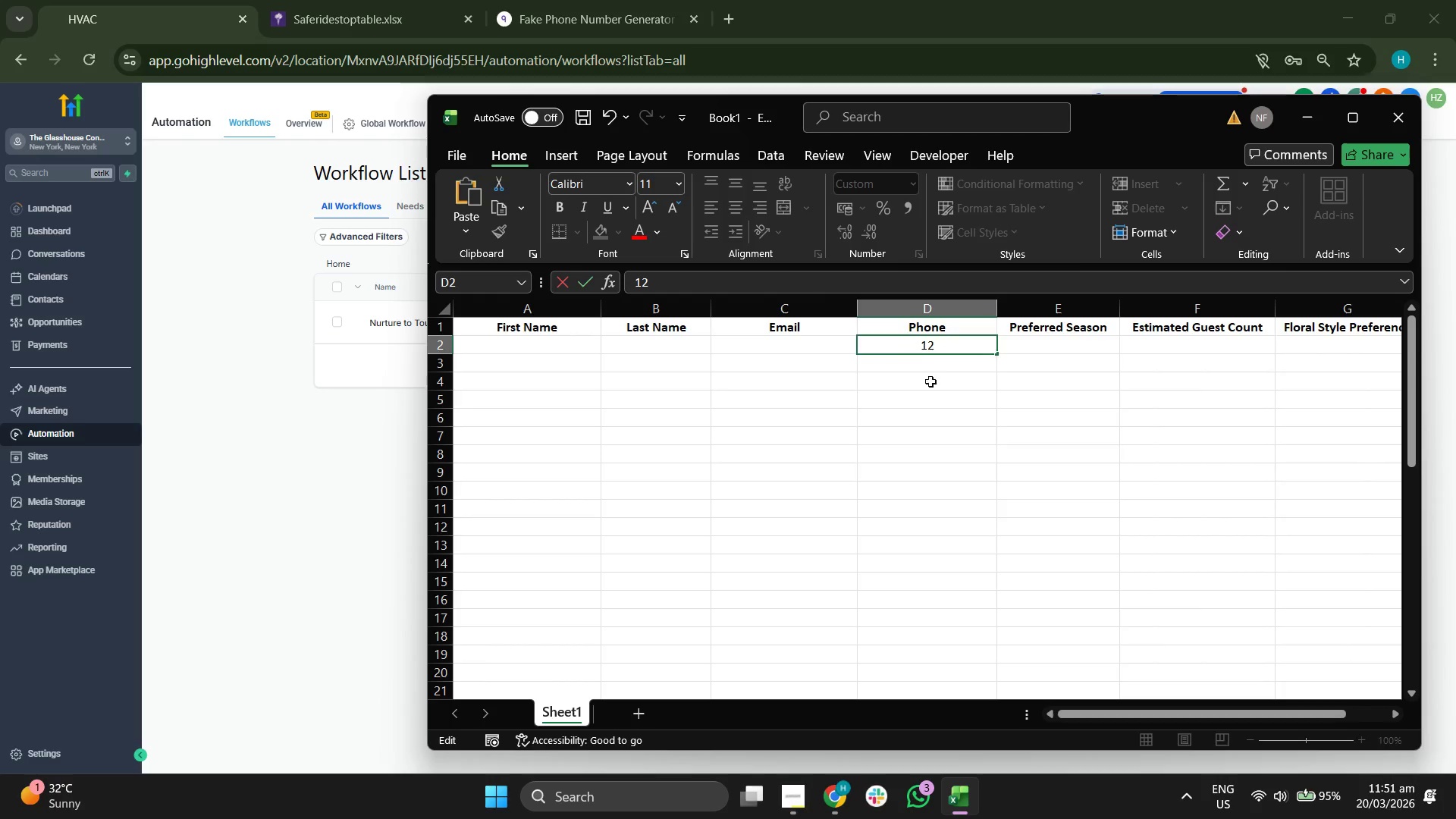 
key(Backspace)
 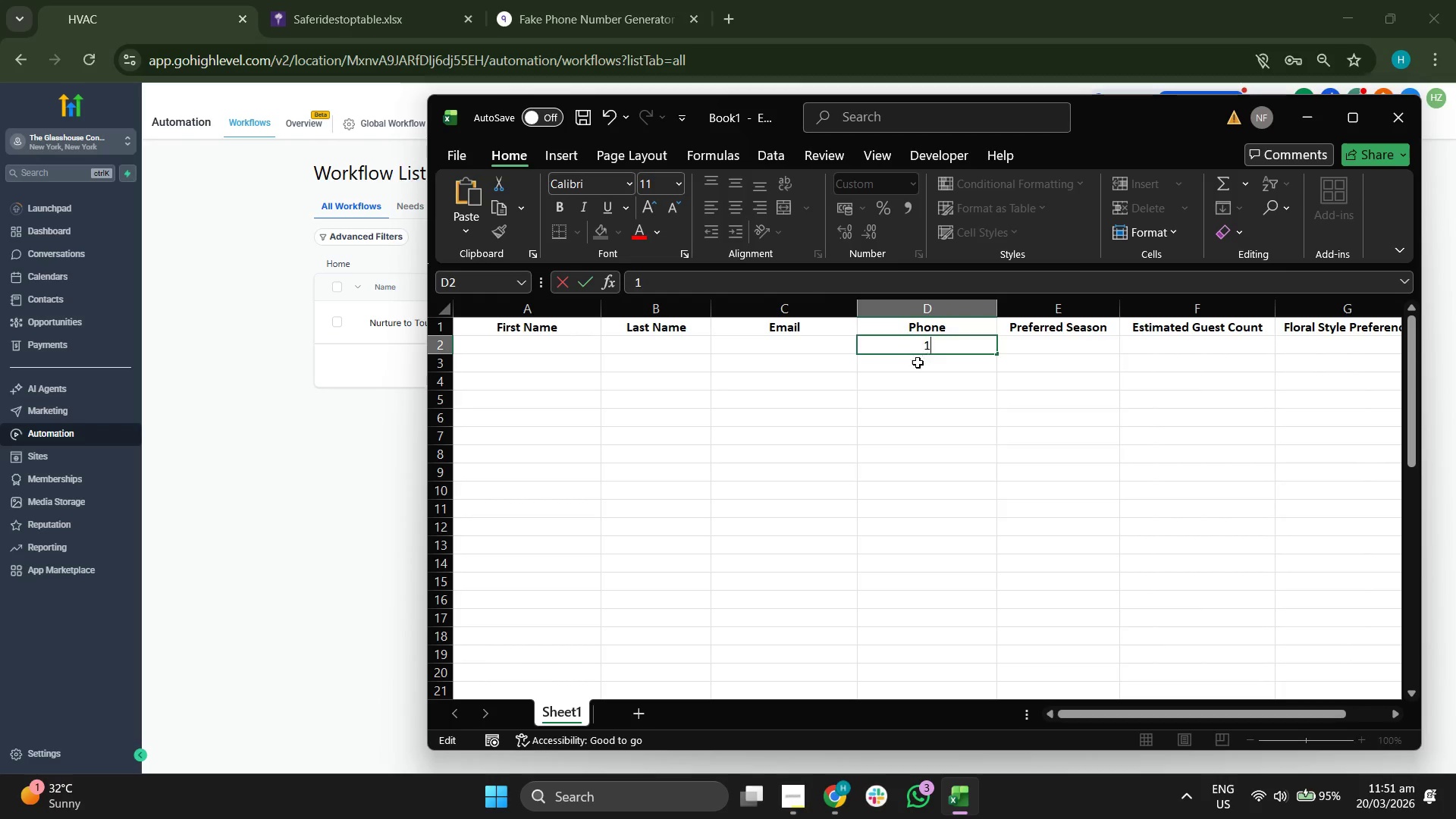 
key(Backspace)
 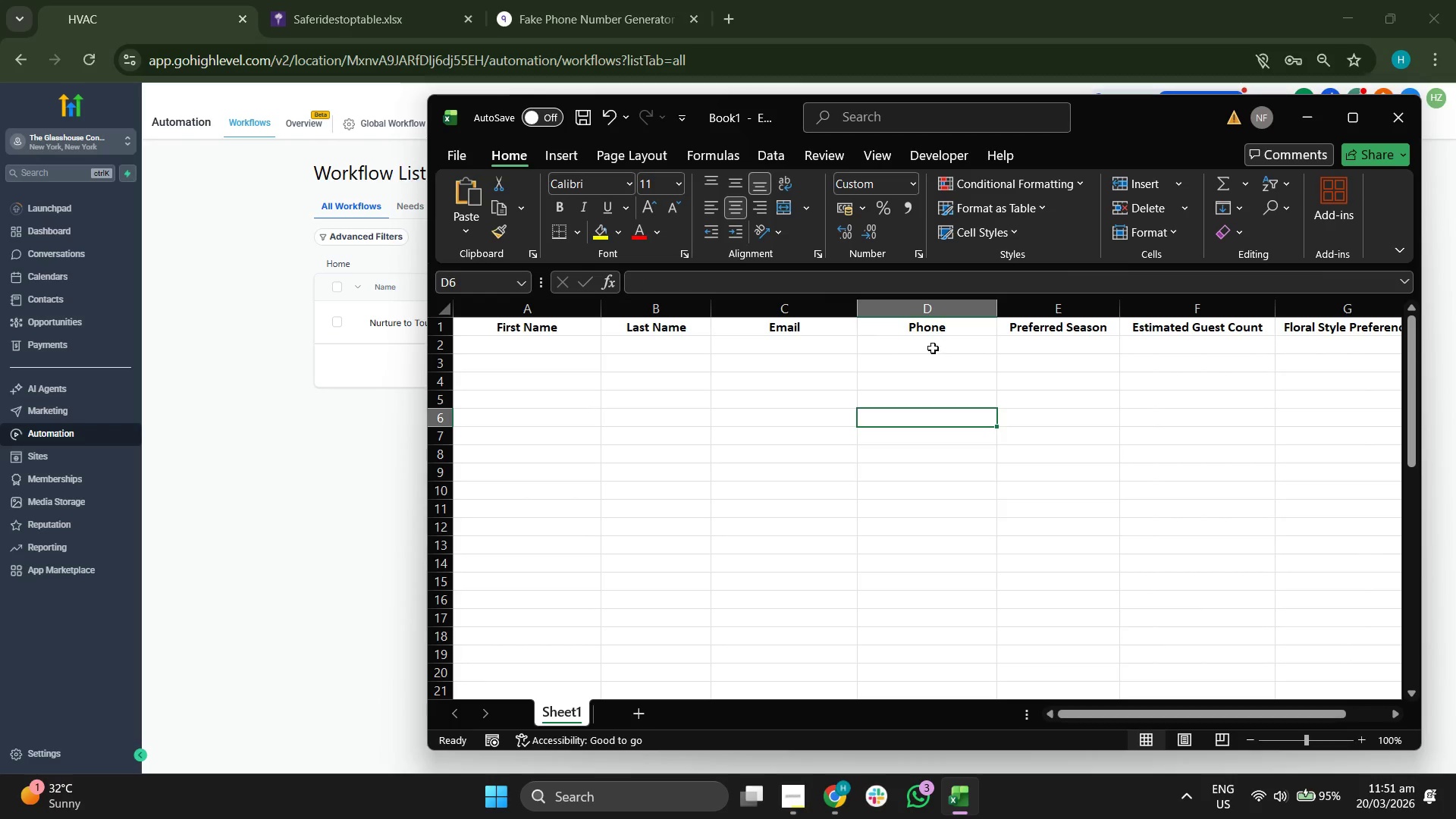 
left_click_drag(start_coordinate=[935, 346], to_coordinate=[966, 638])
 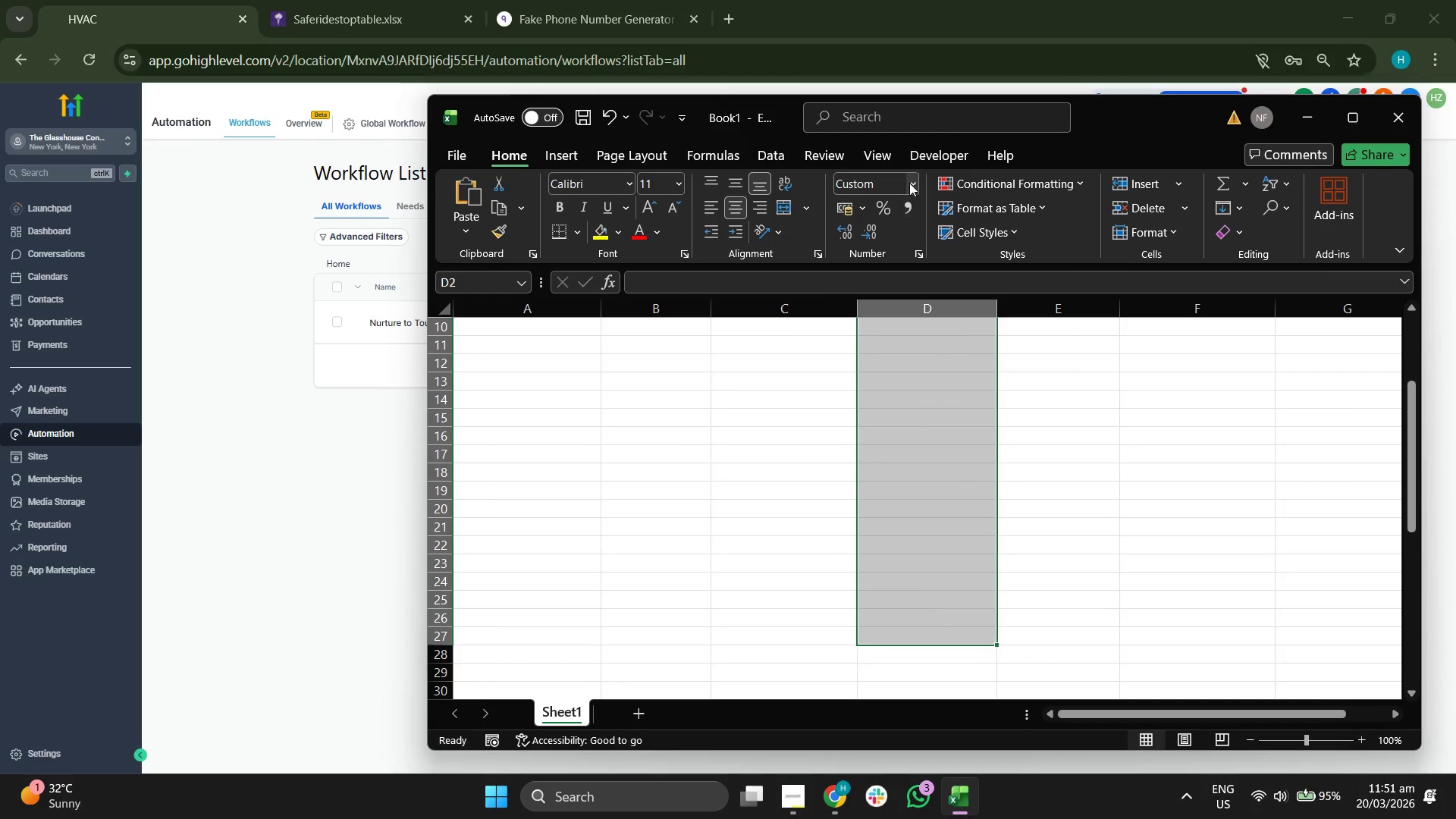 
left_click([908, 179])
 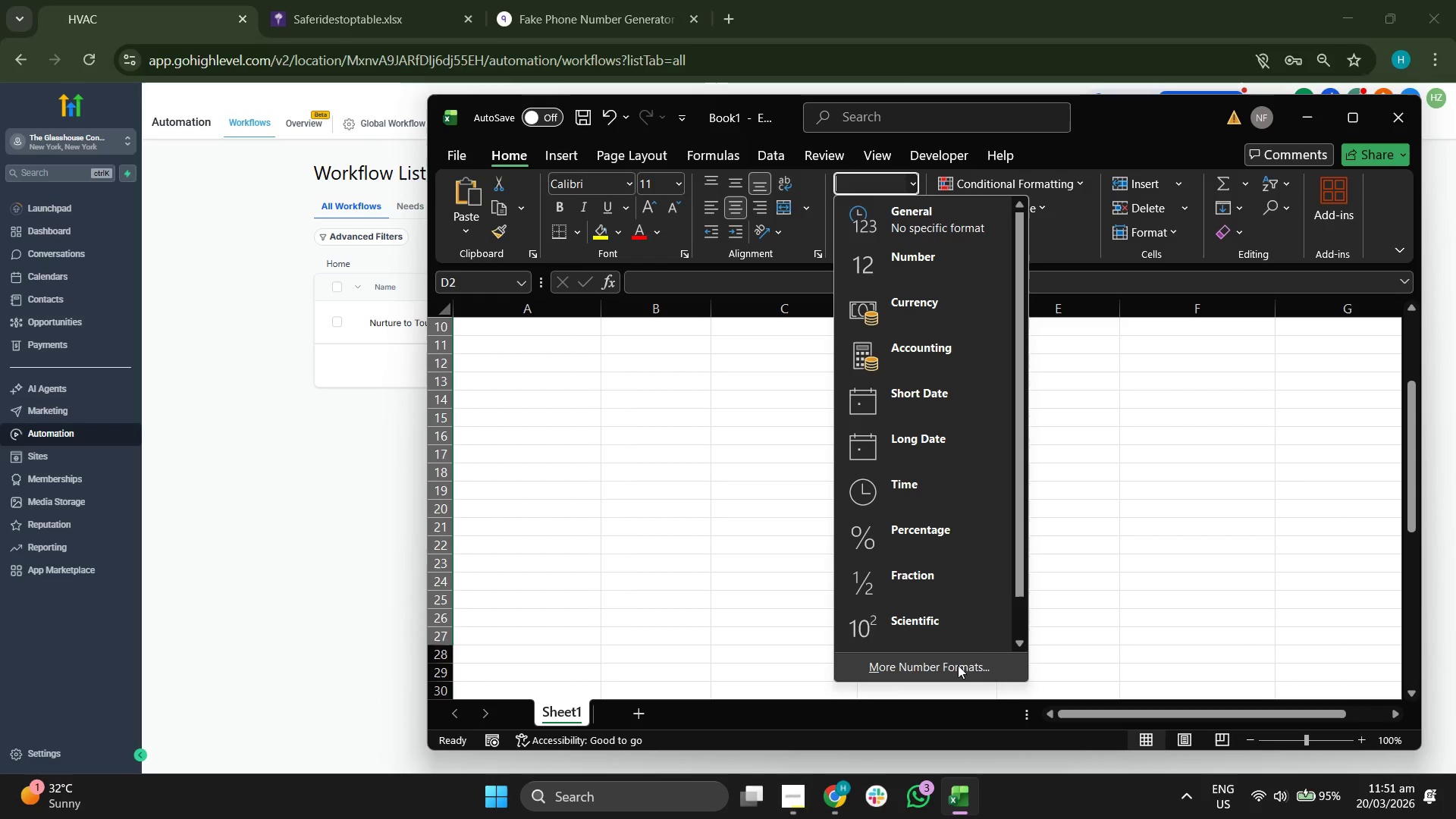 
left_click([957, 665])
 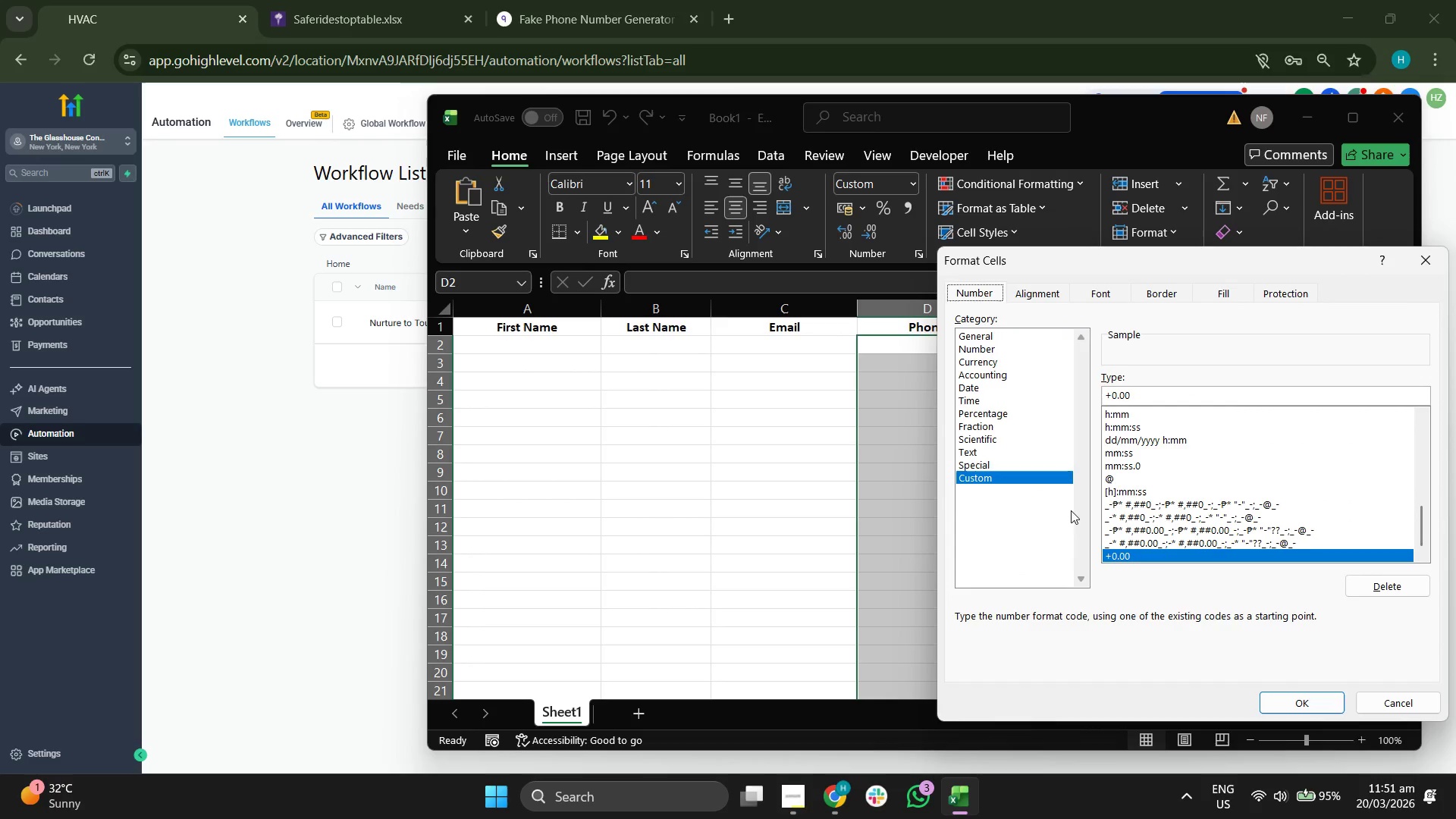 
scroll: coordinate [1228, 476], scroll_direction: up, amount: 16.0
 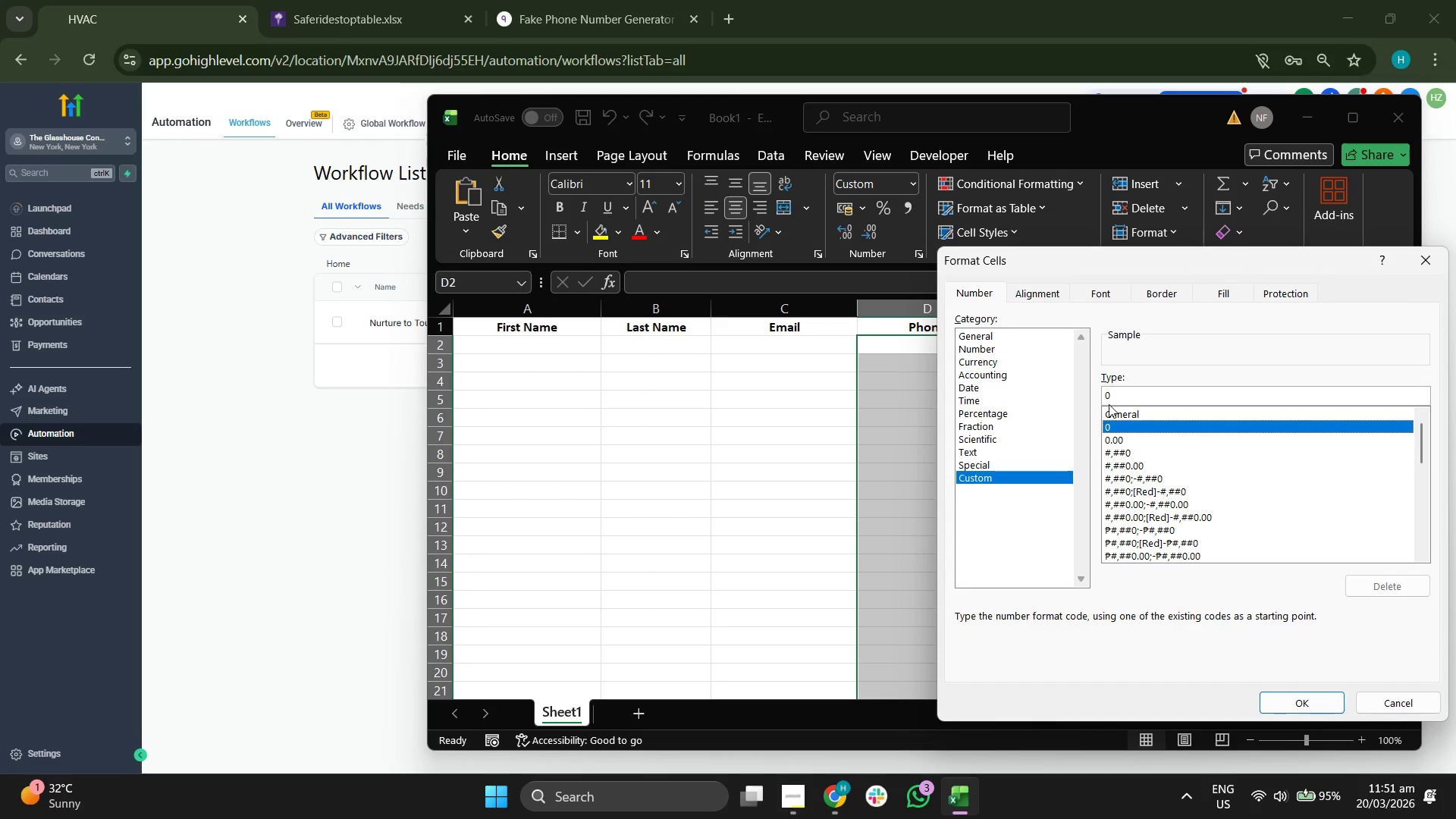 
left_click([1109, 394])
 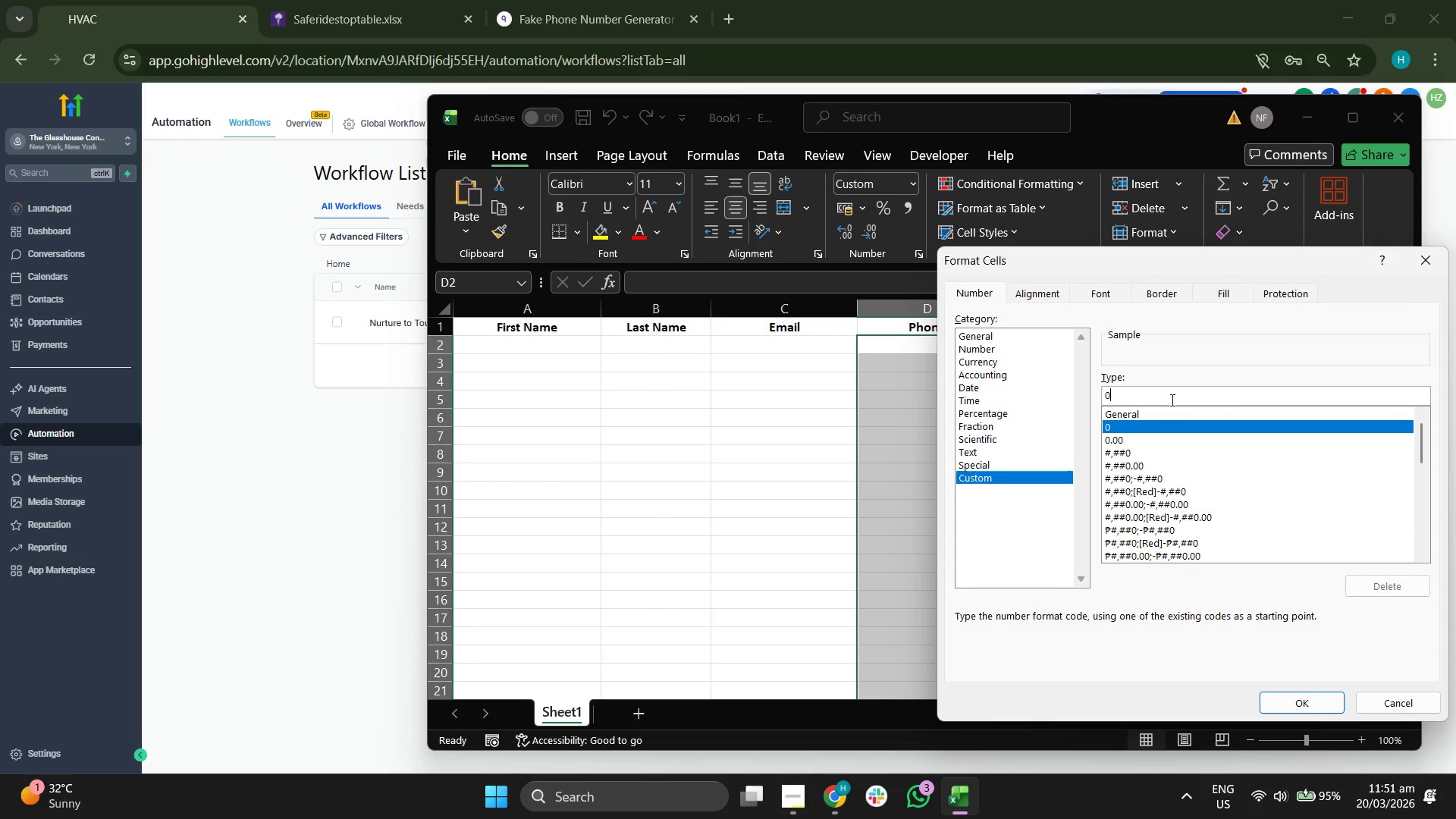 
key(ArrowLeft)
 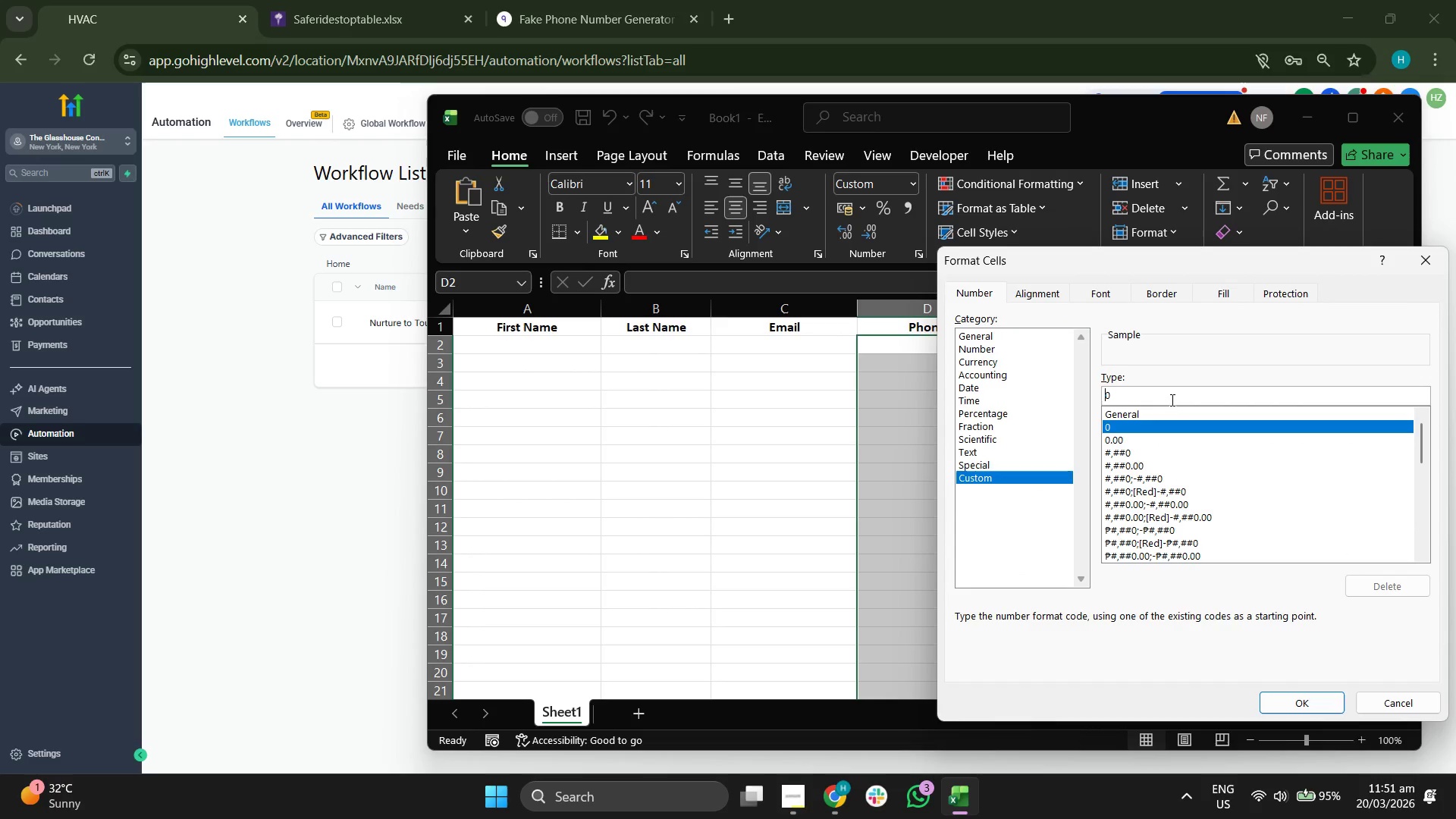 
key(Shift+Equal)
 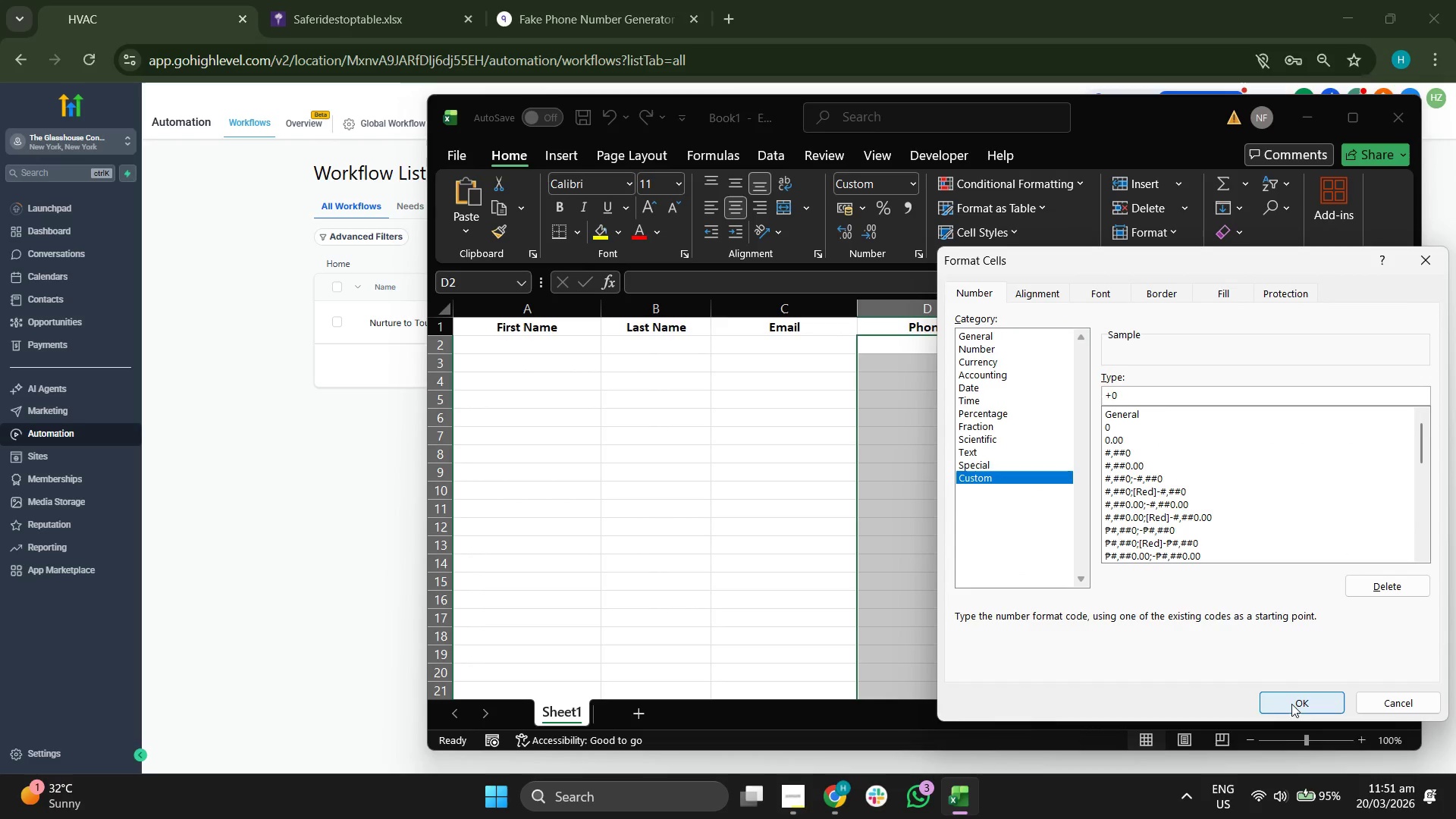 
left_click([1293, 711])
 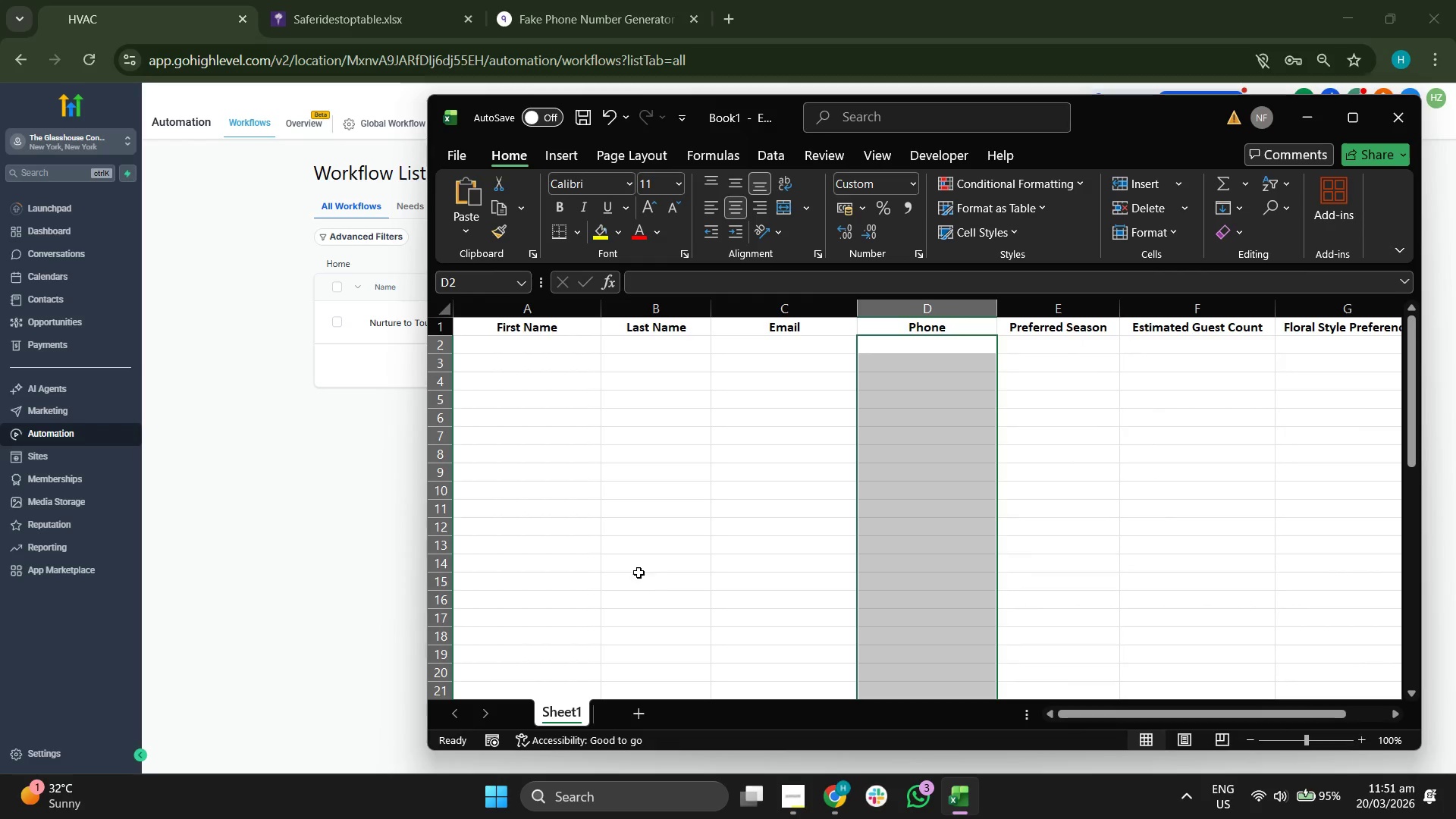 
left_click([651, 564])
 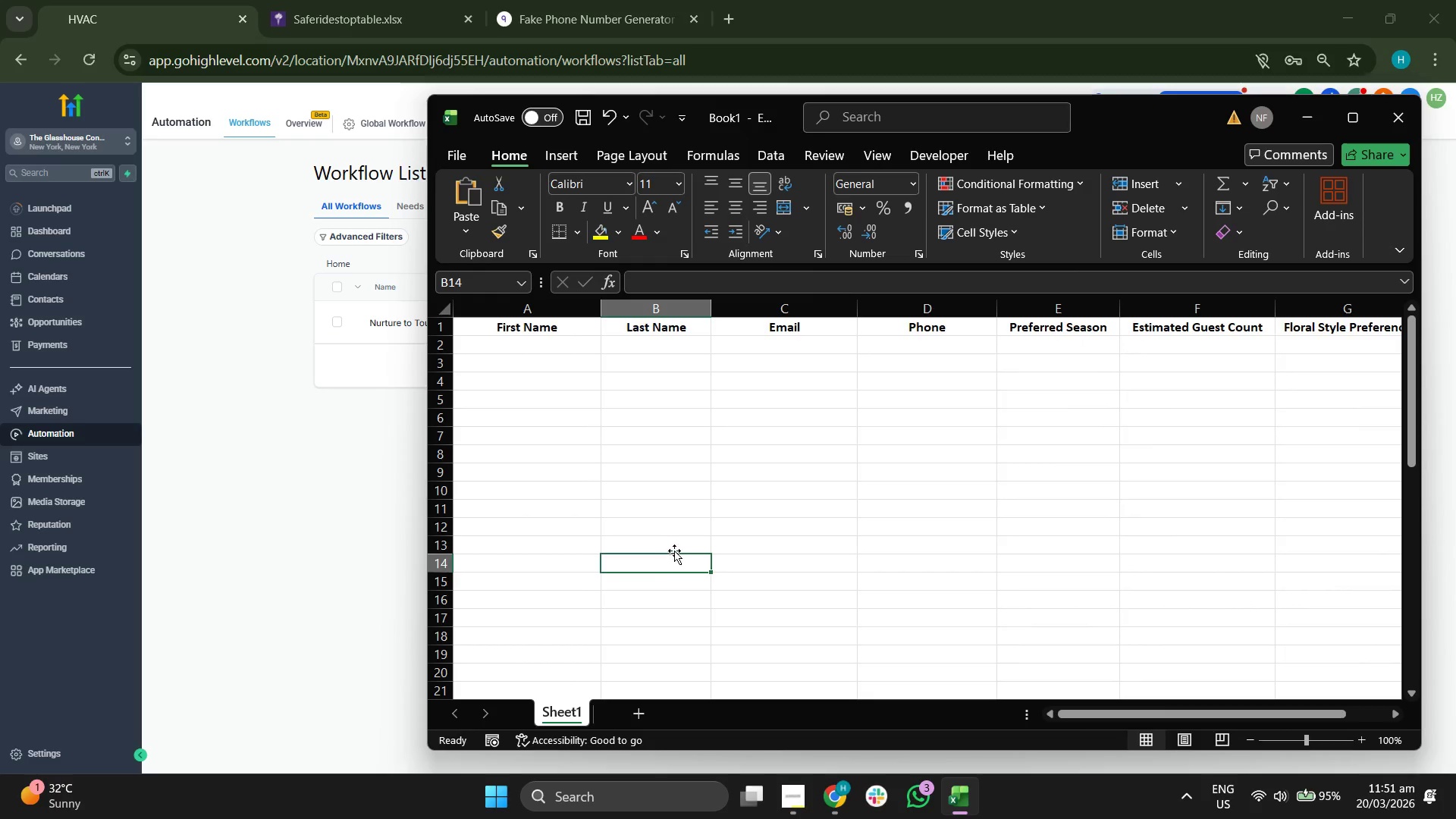 
scroll: coordinate [678, 550], scroll_direction: up, amount: 7.0
 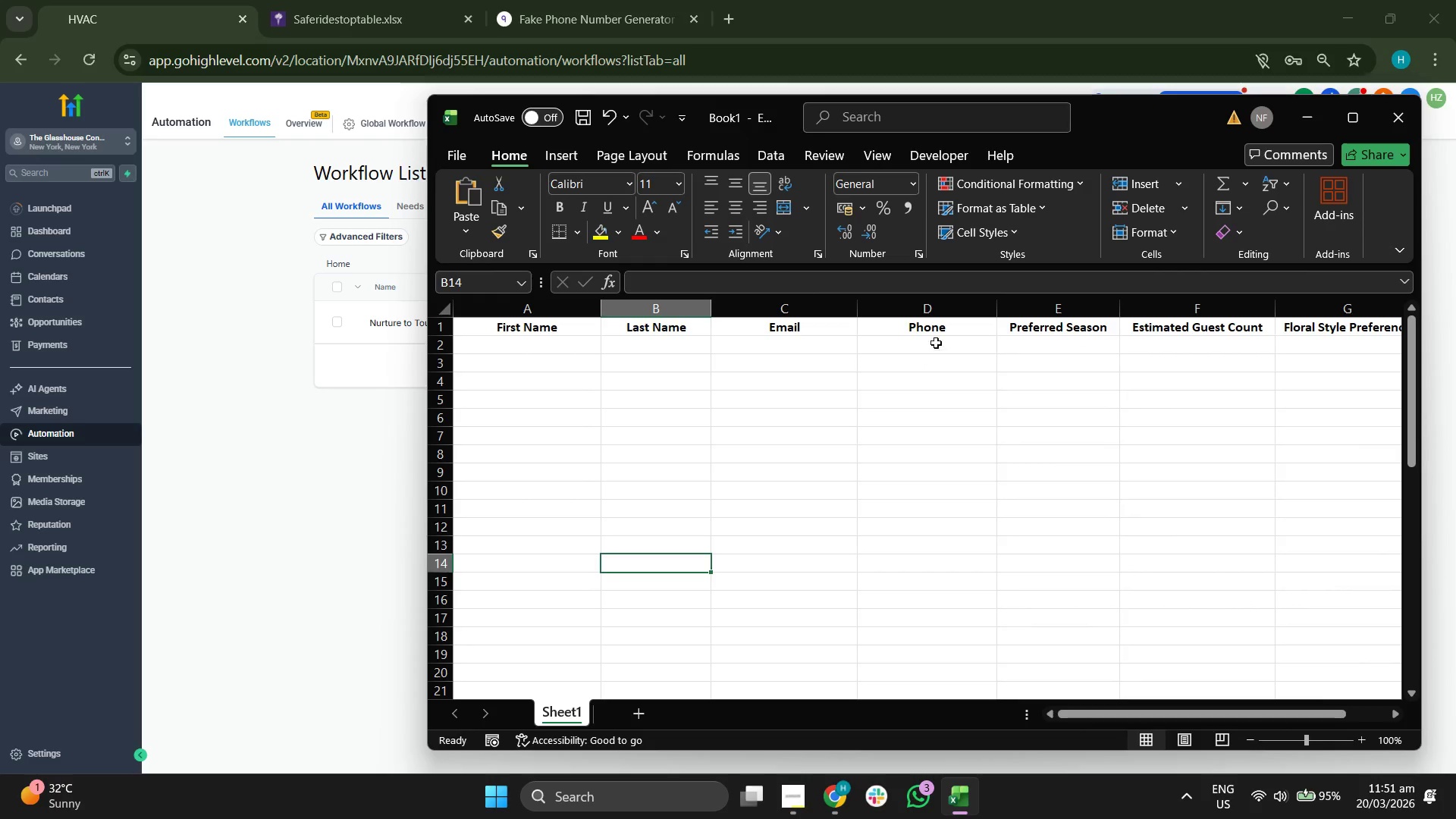 
left_click_drag(start_coordinate=[936, 343], to_coordinate=[959, 680])
 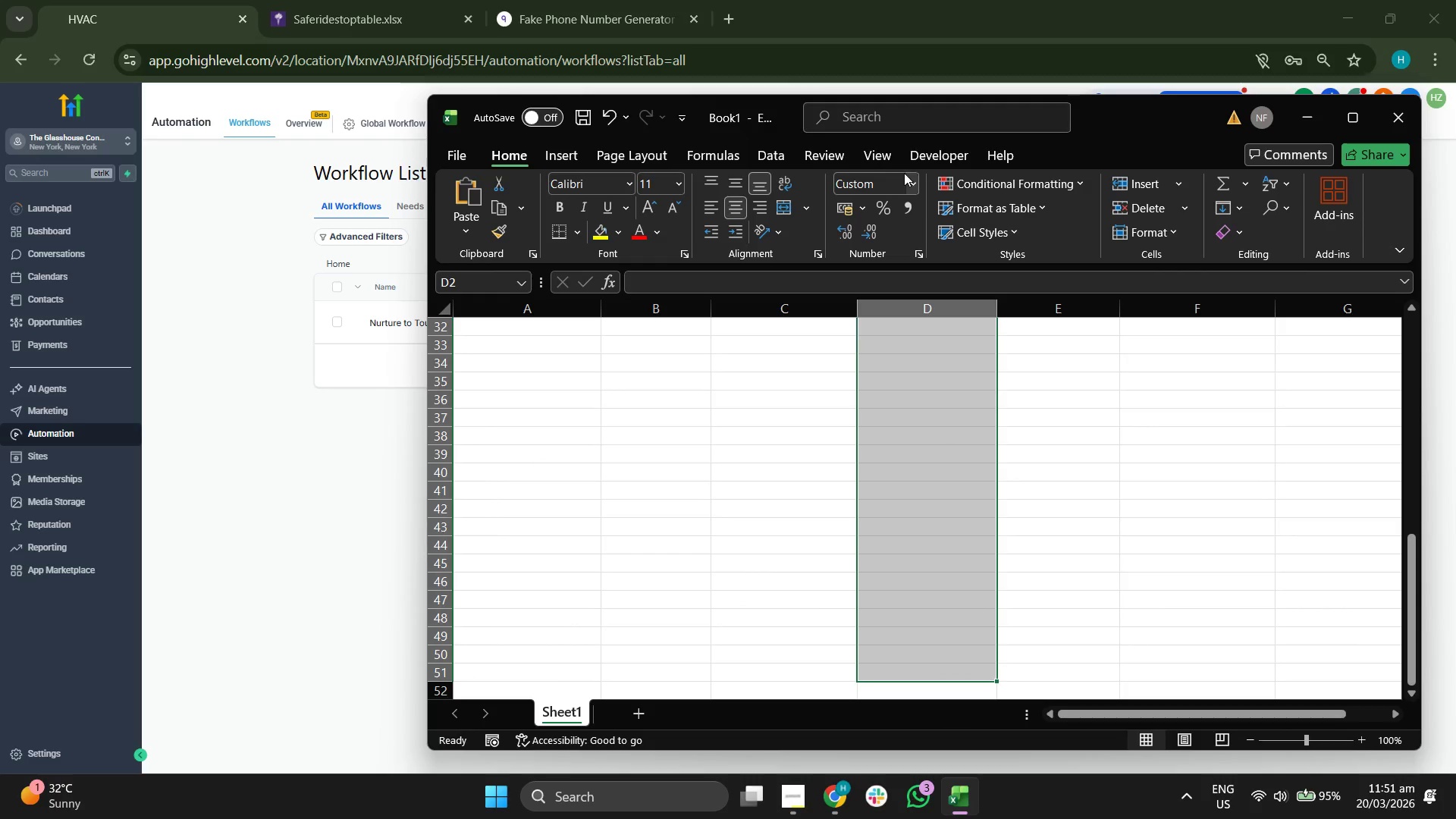 
left_click([913, 180])
 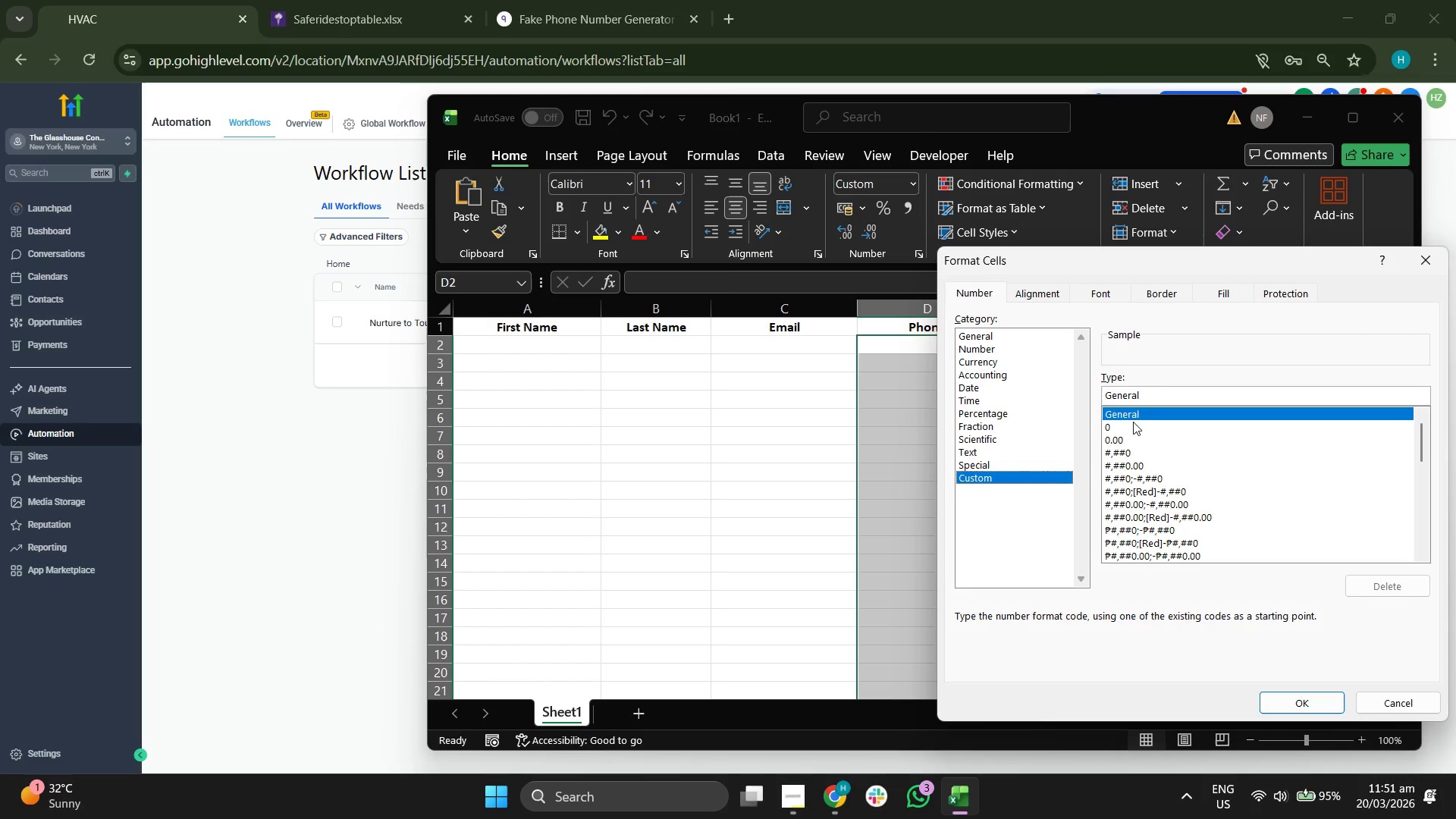 
double_click([1104, 394])
 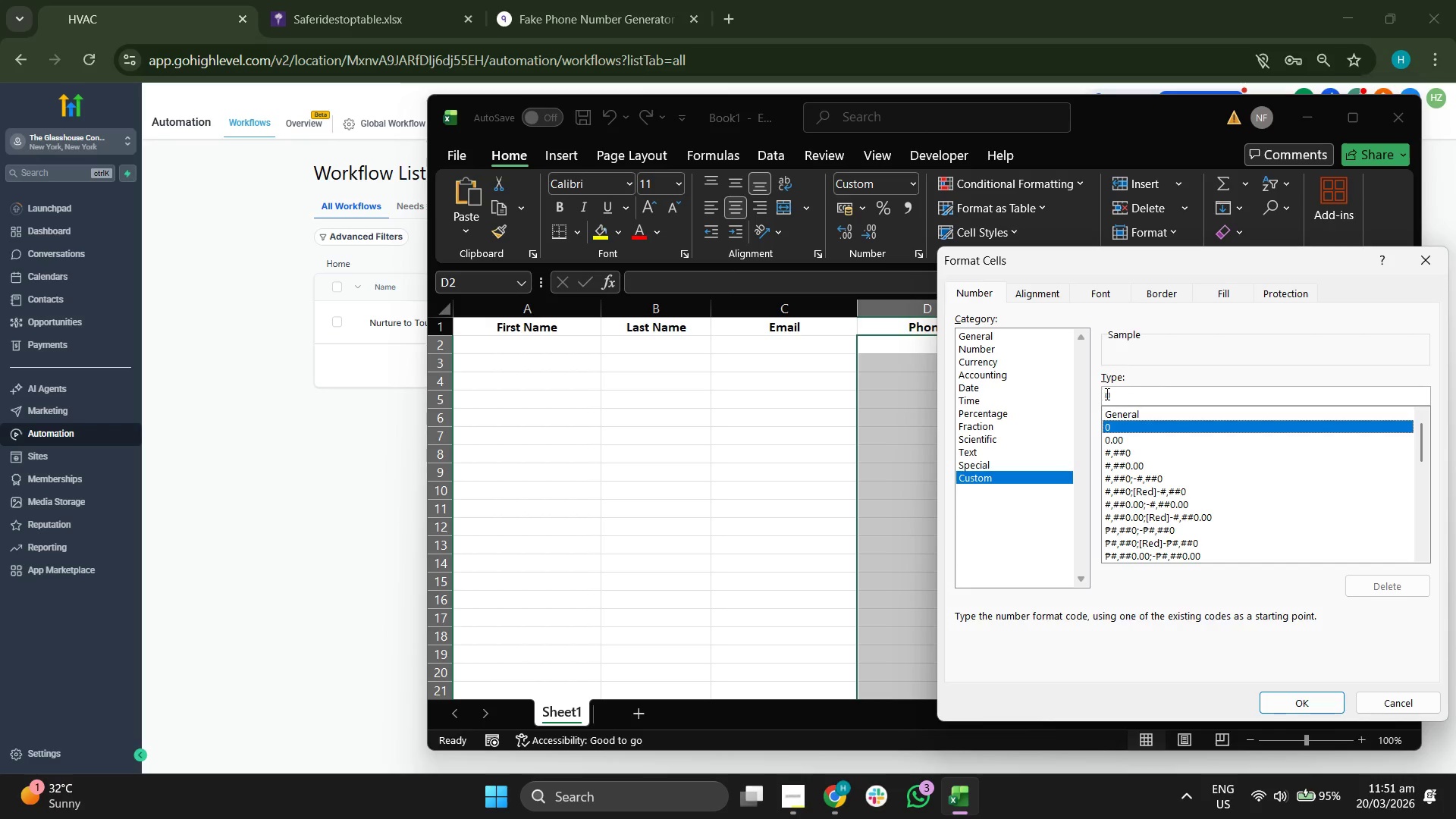 
left_click([1106, 394])
 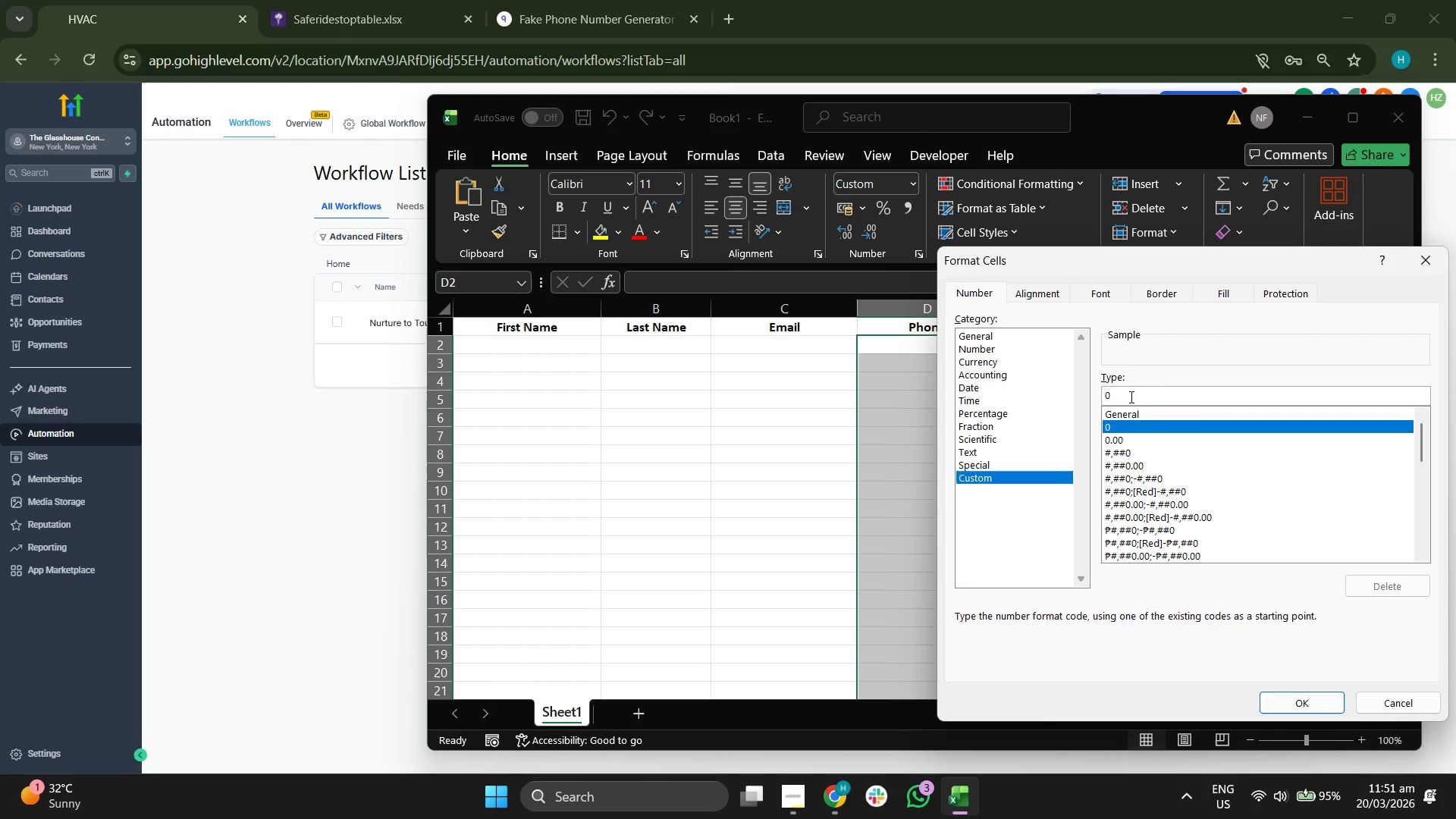 
key(Shift+Equal)
 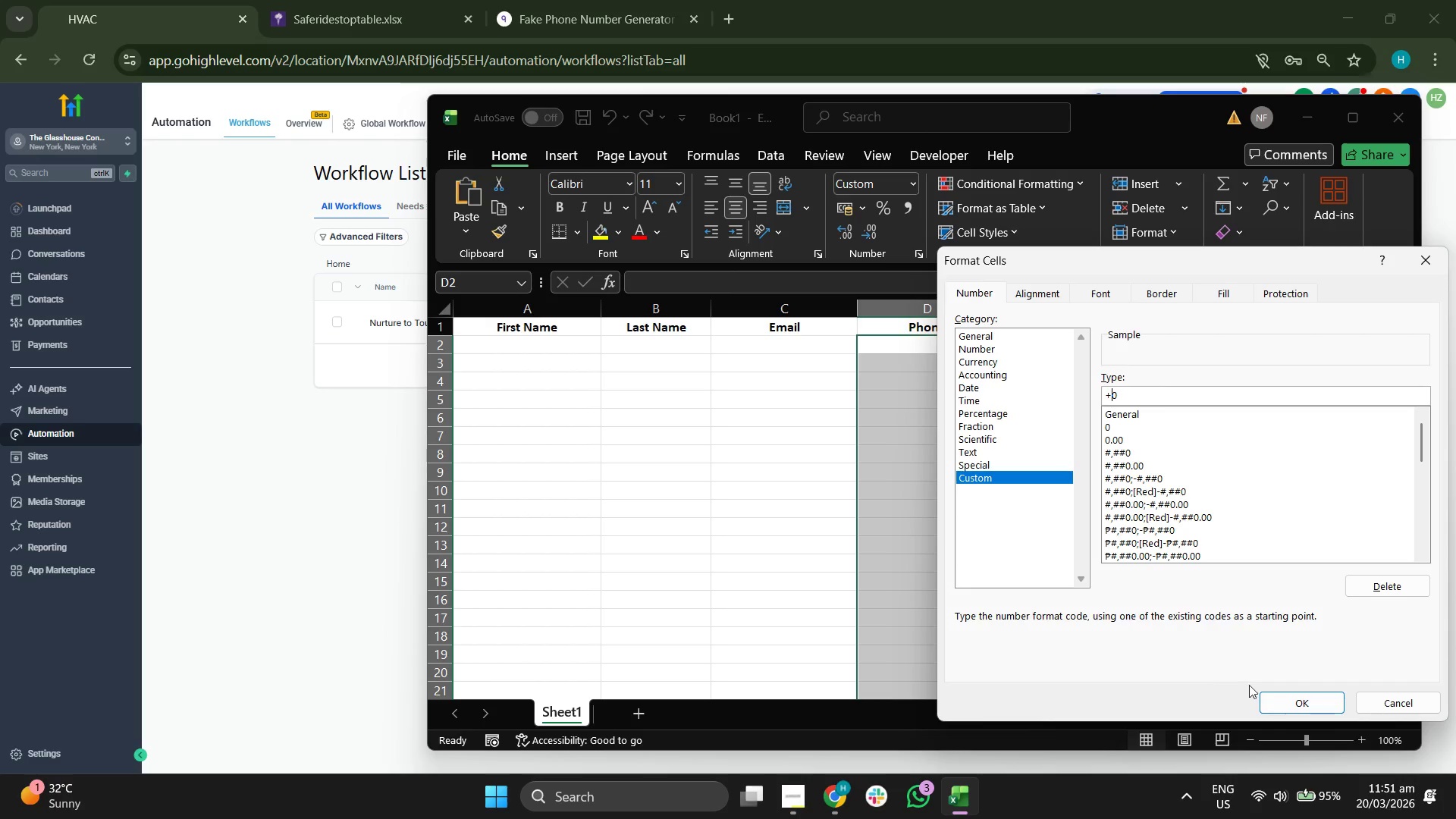 
left_click([1295, 704])
 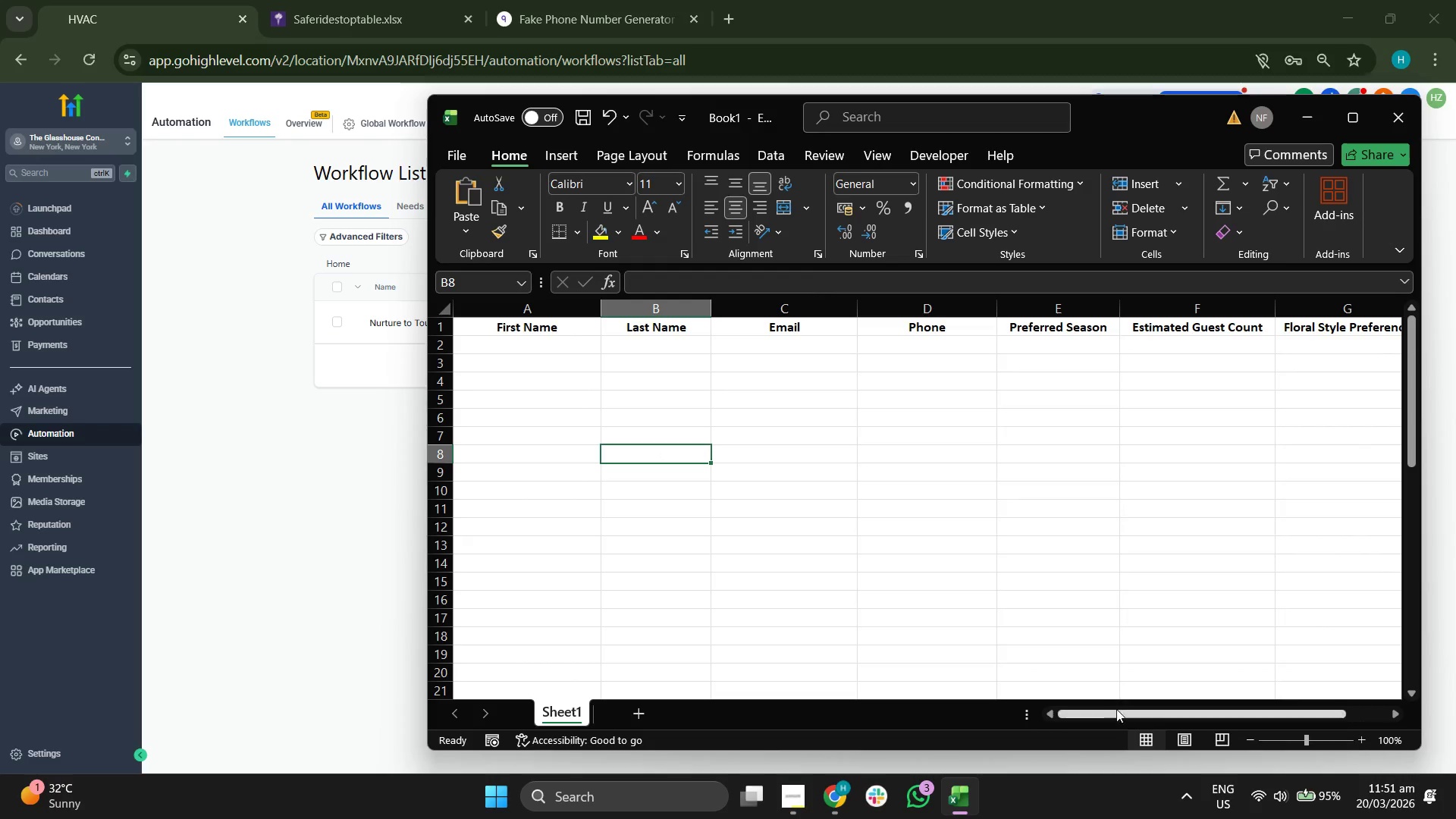 
left_click_drag(start_coordinate=[1117, 716], to_coordinate=[1113, 716])
 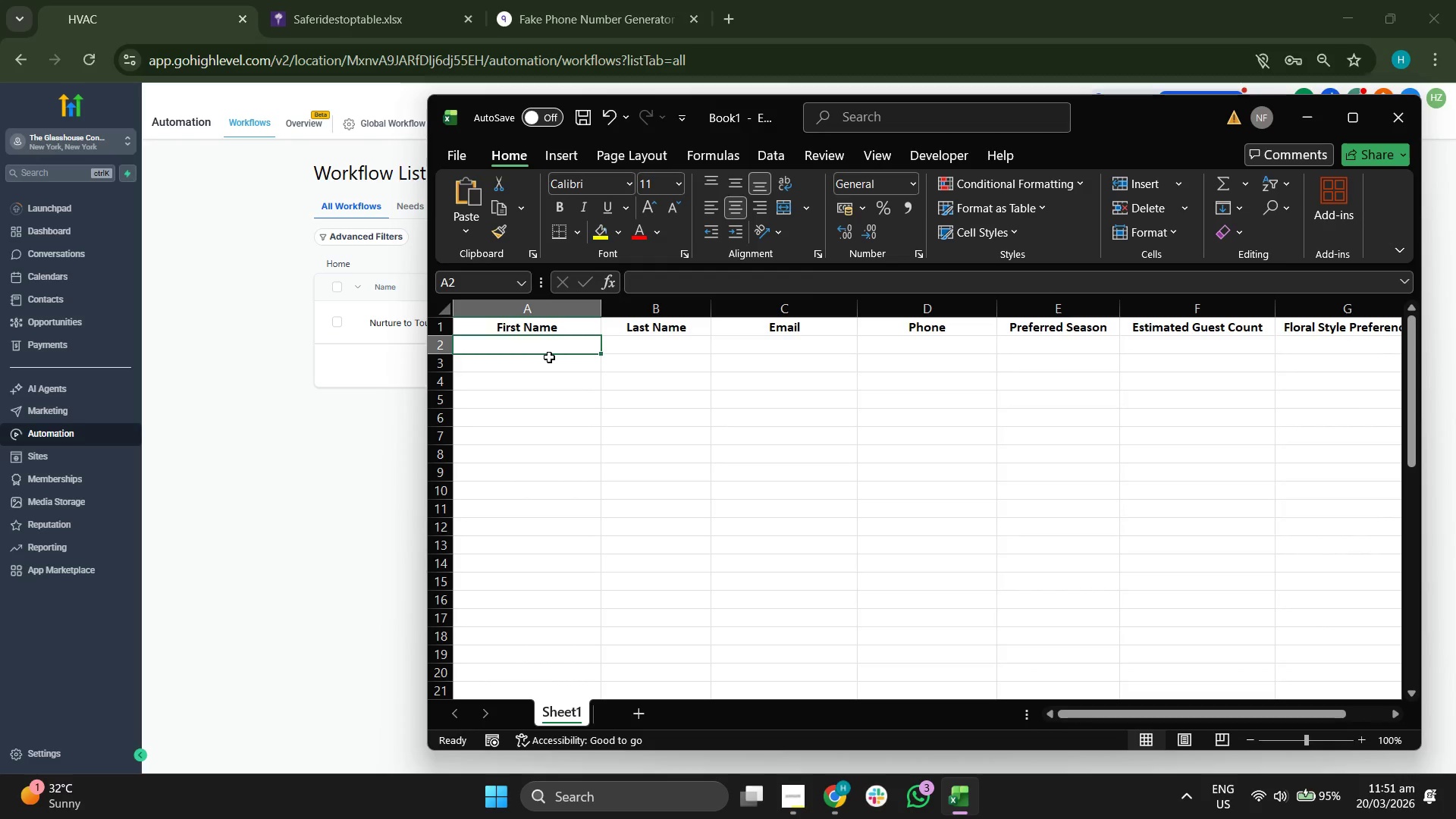 
scroll: coordinate [720, 518], scroll_direction: up, amount: 1.0
 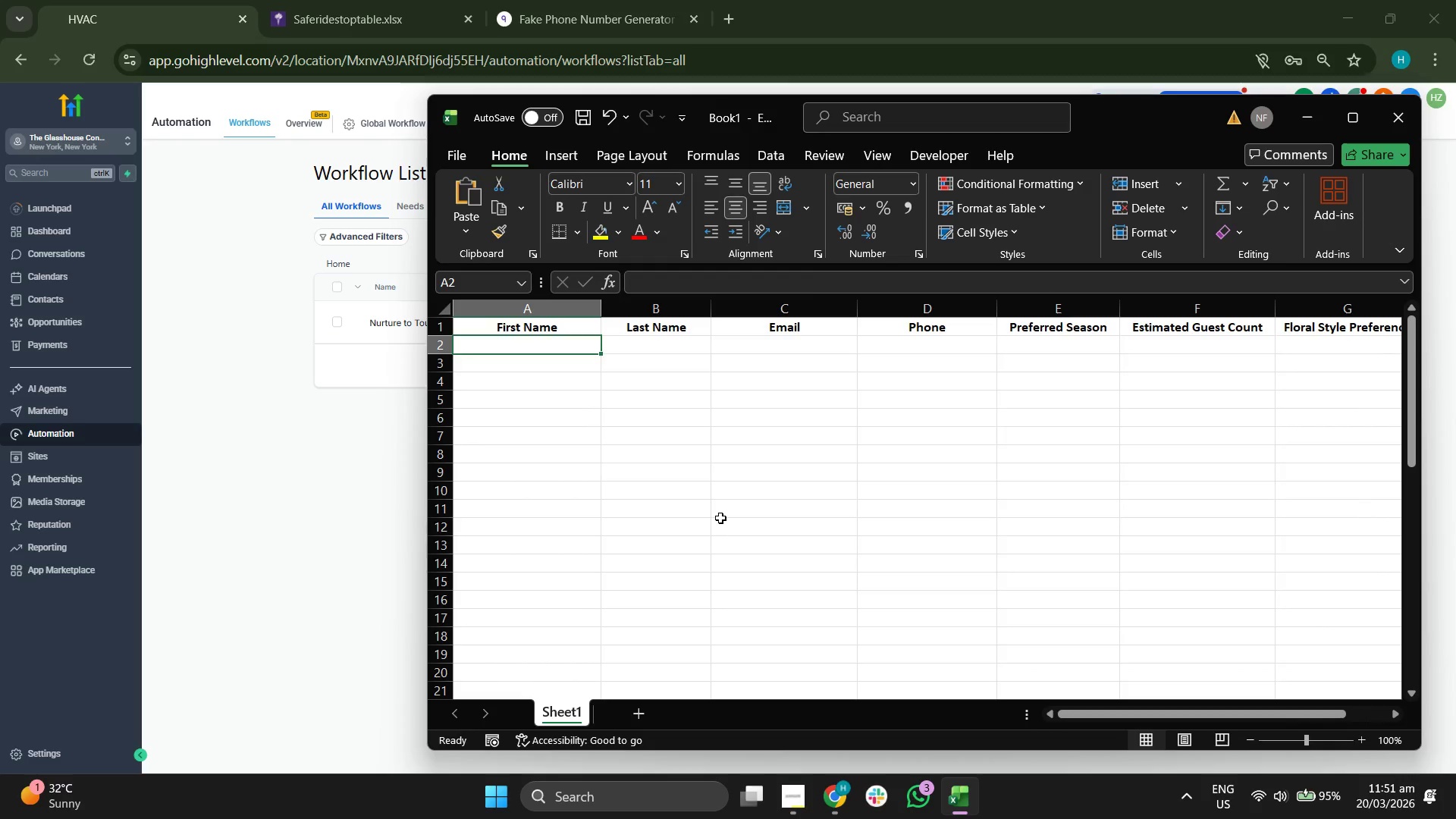 
wait(5.13)
 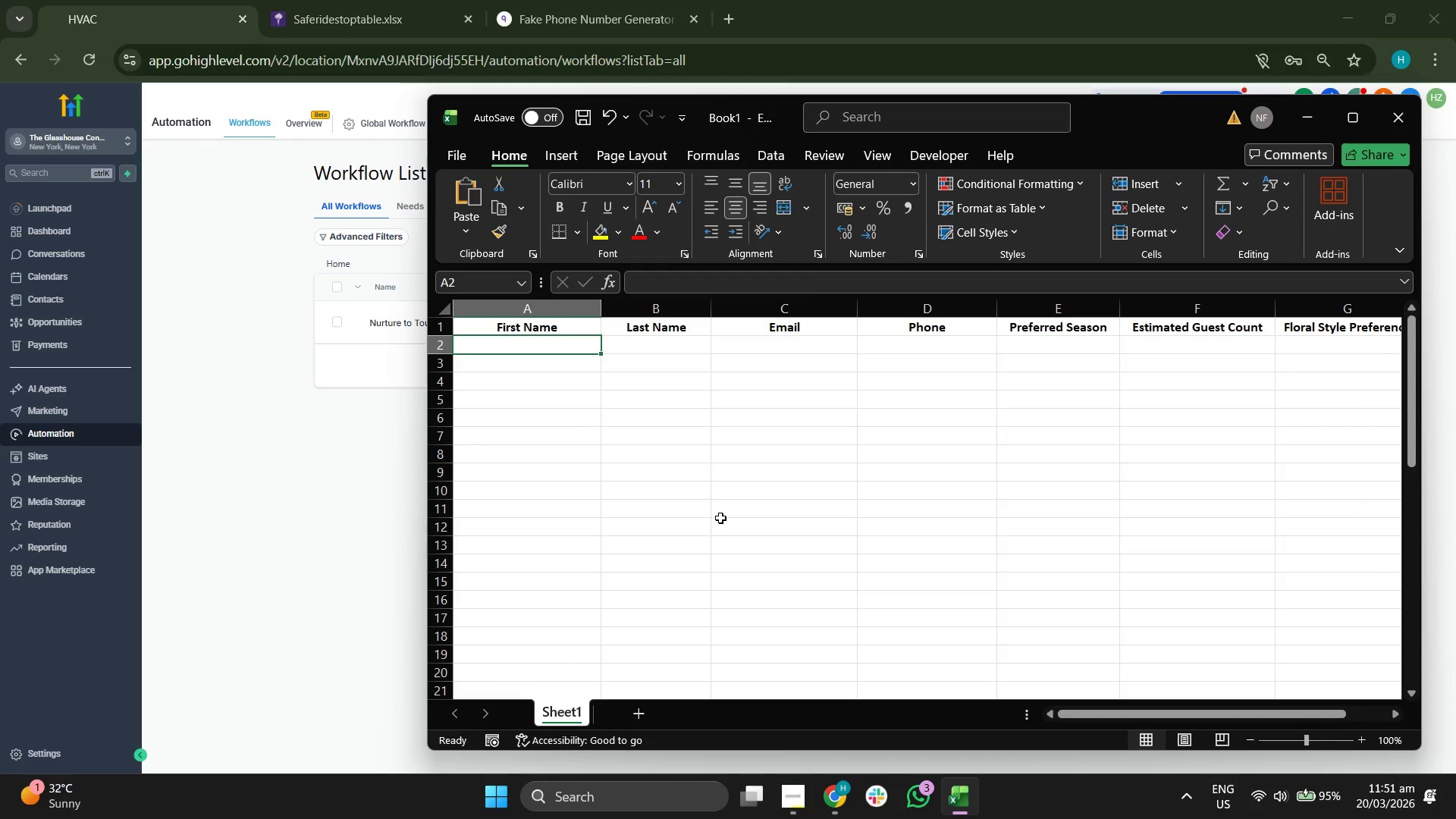 
type(Sarah)
key(Tab)
type(,o)
key(Backspace)
key(Backspace)
type(Miller)
 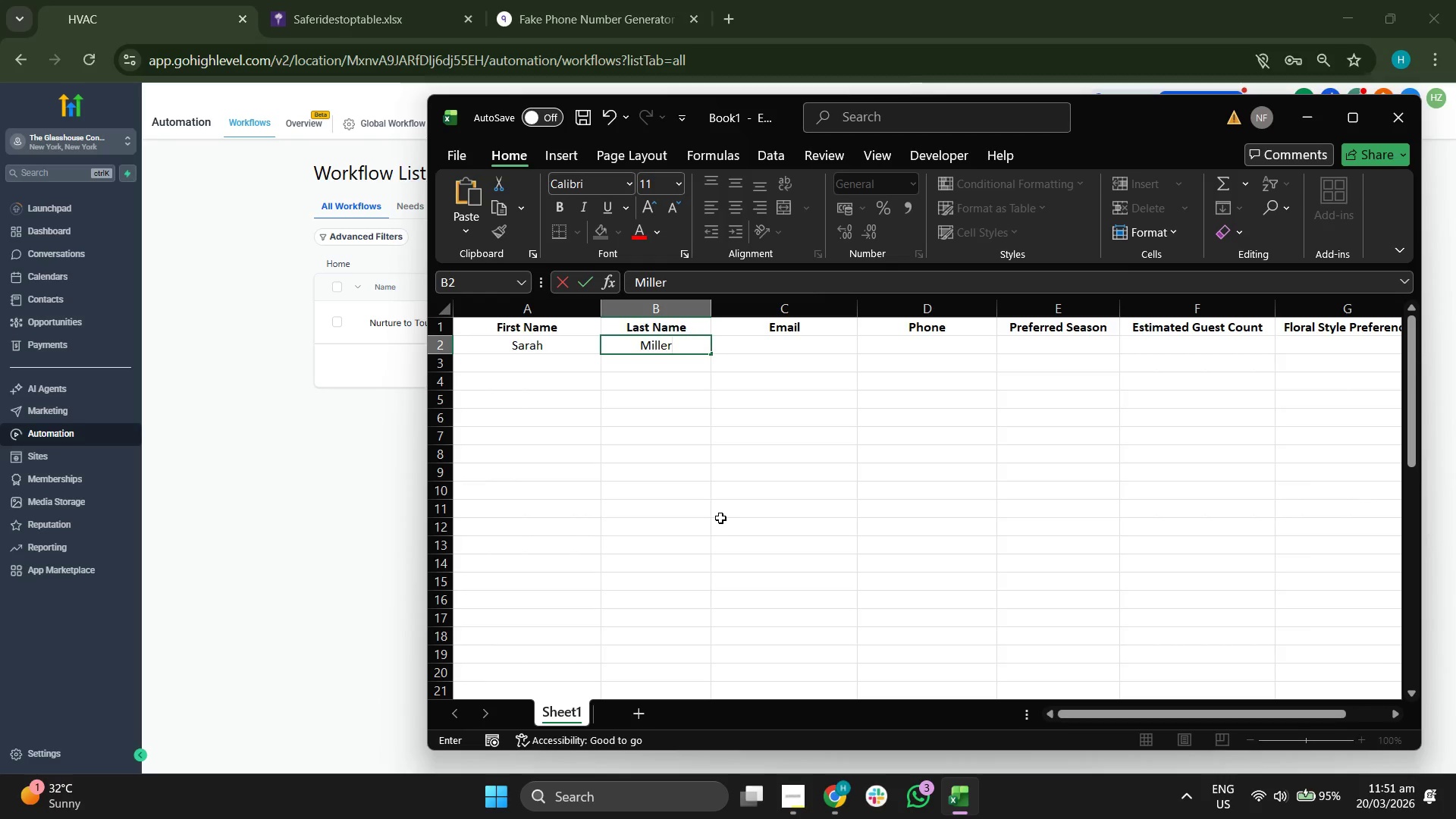 
key(Enter)
 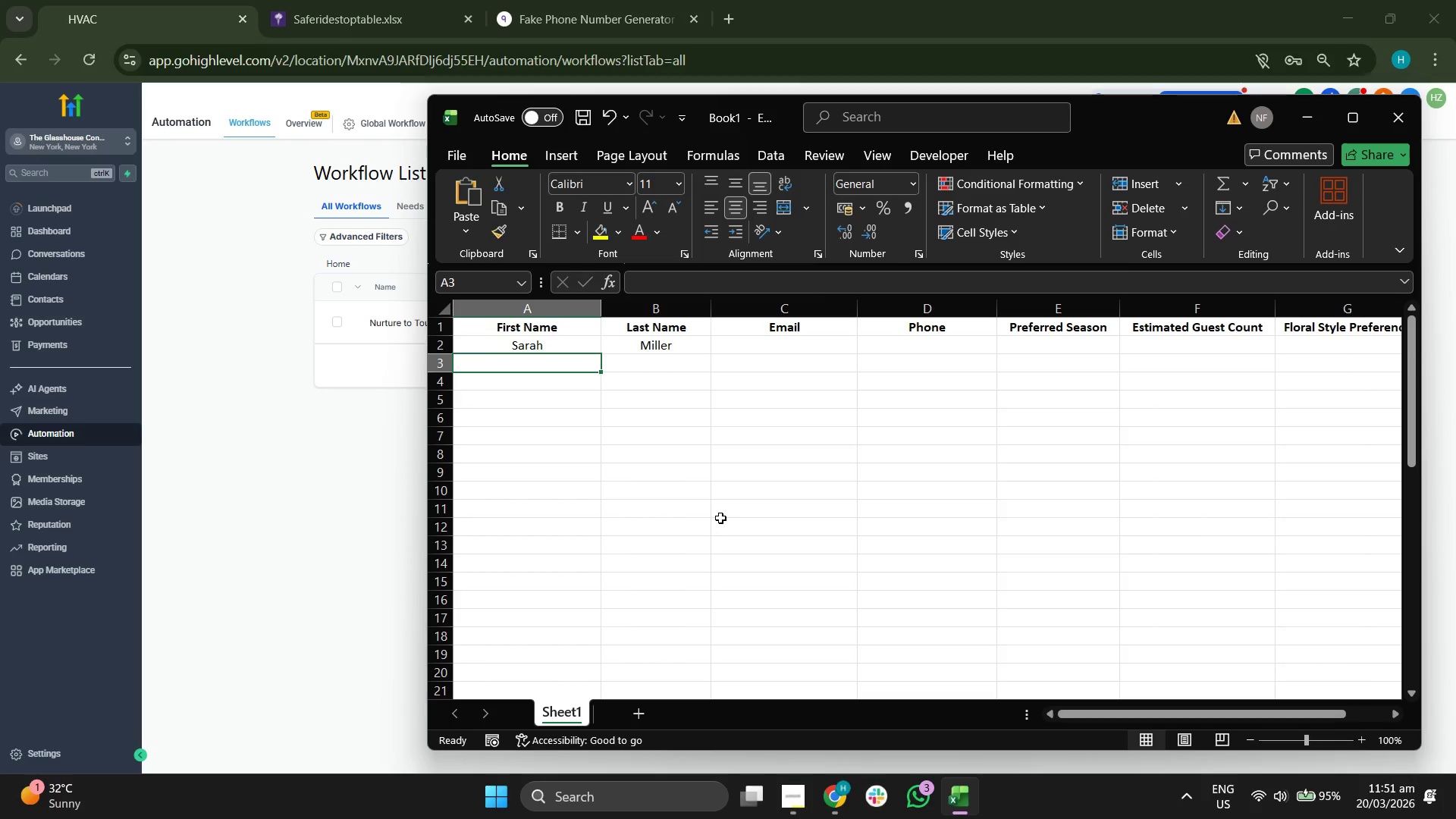 
type(Mi)
key(Backspace)
key(Backspace)
type(James)
key(Tab)
type(Tt)
key(Backspace)
type(aylorEleve)
key(Backspace)
key(Backspace)
type(na)
key(Tab)
type(RE)
key(Backspace)
key(Backspace)
type(Rodrigues)
key(Backspace)
type(zMarcv)
key(Backspace)
type(is)
key(Backspace)
key(Backspace)
type(us)
key(Tab)
type(Chec)
key(Backspace)
type(n)
 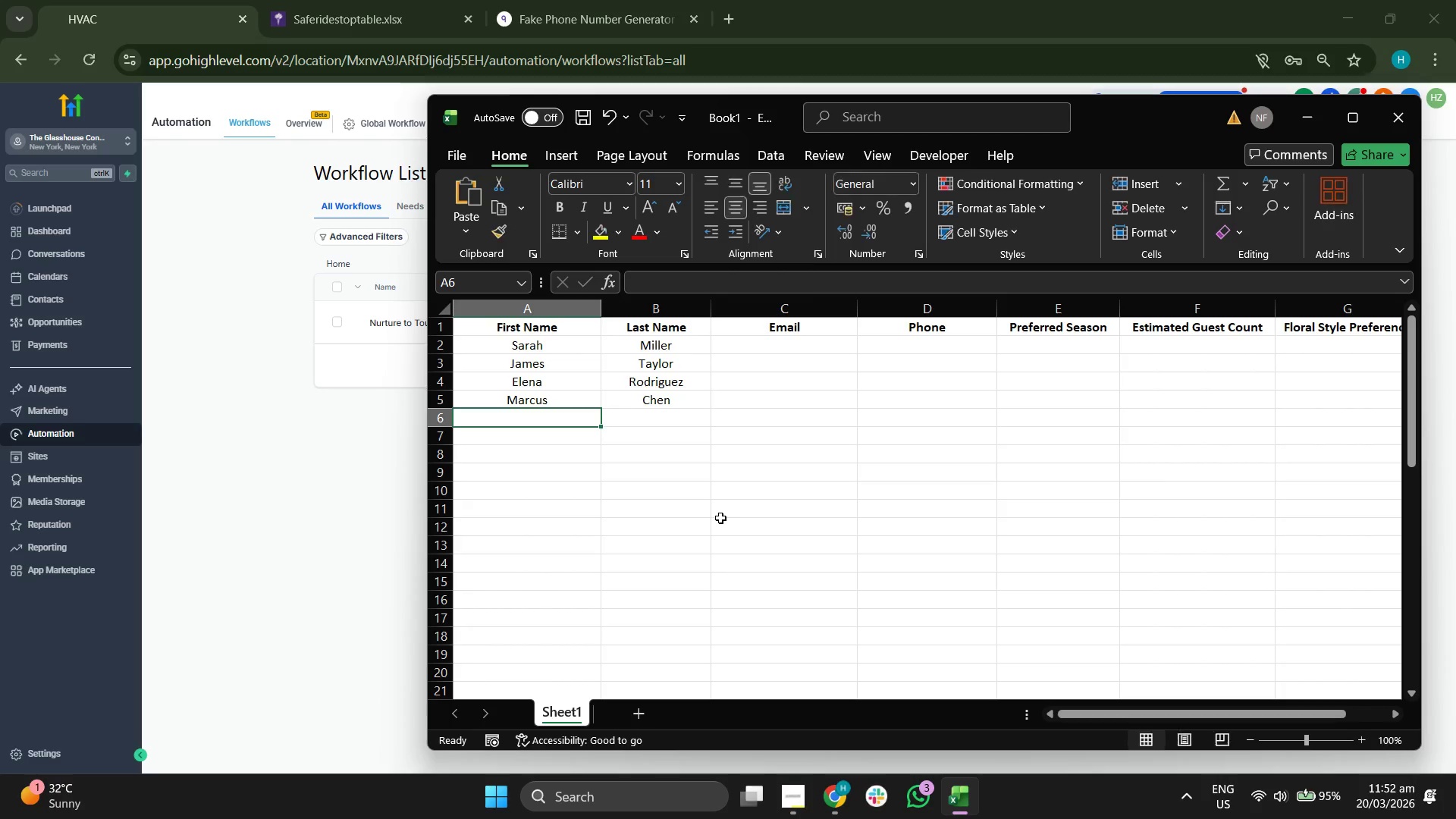 
hold_key(key=Enter, duration=9.0)
 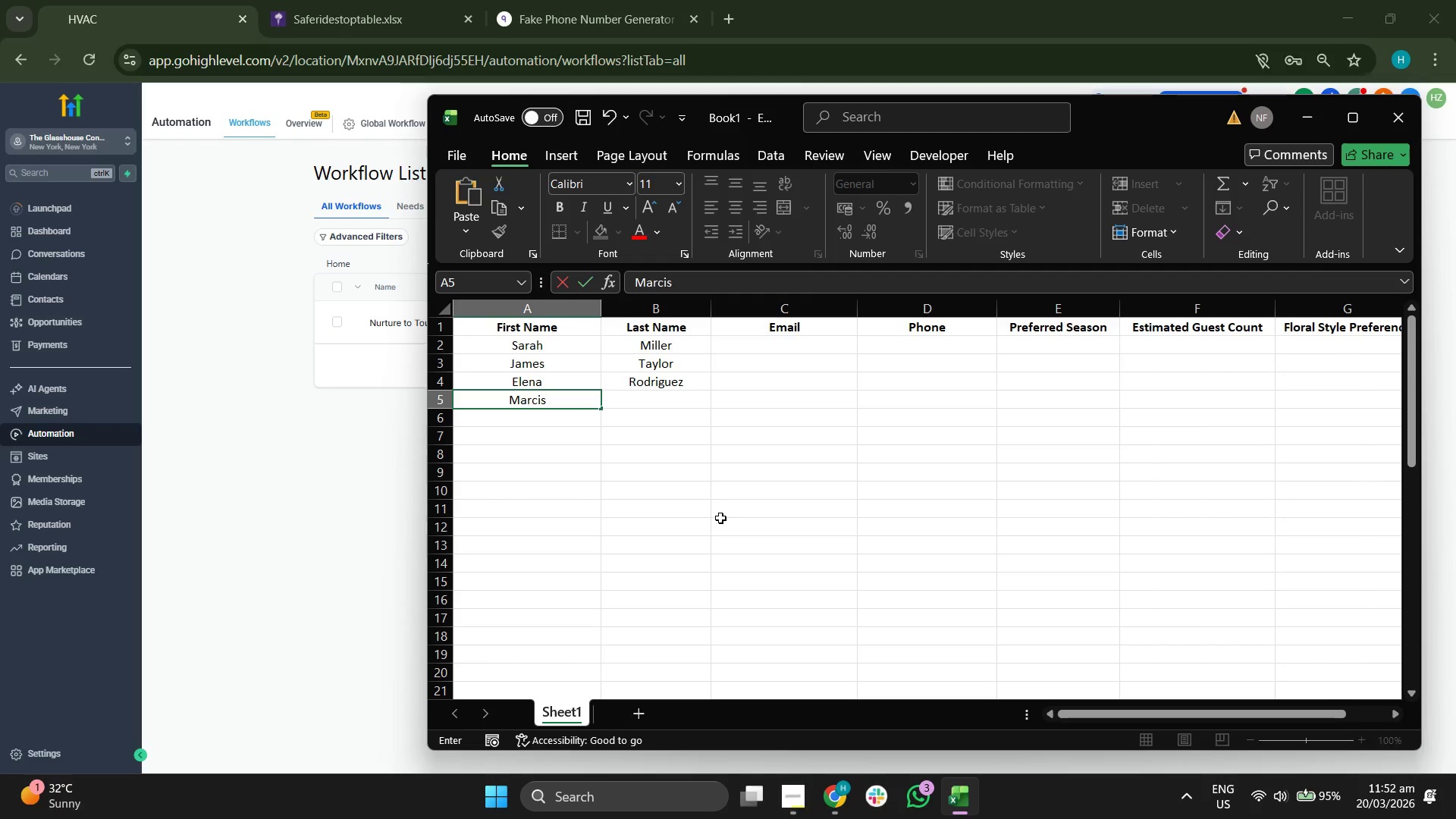 
key(Enter)
 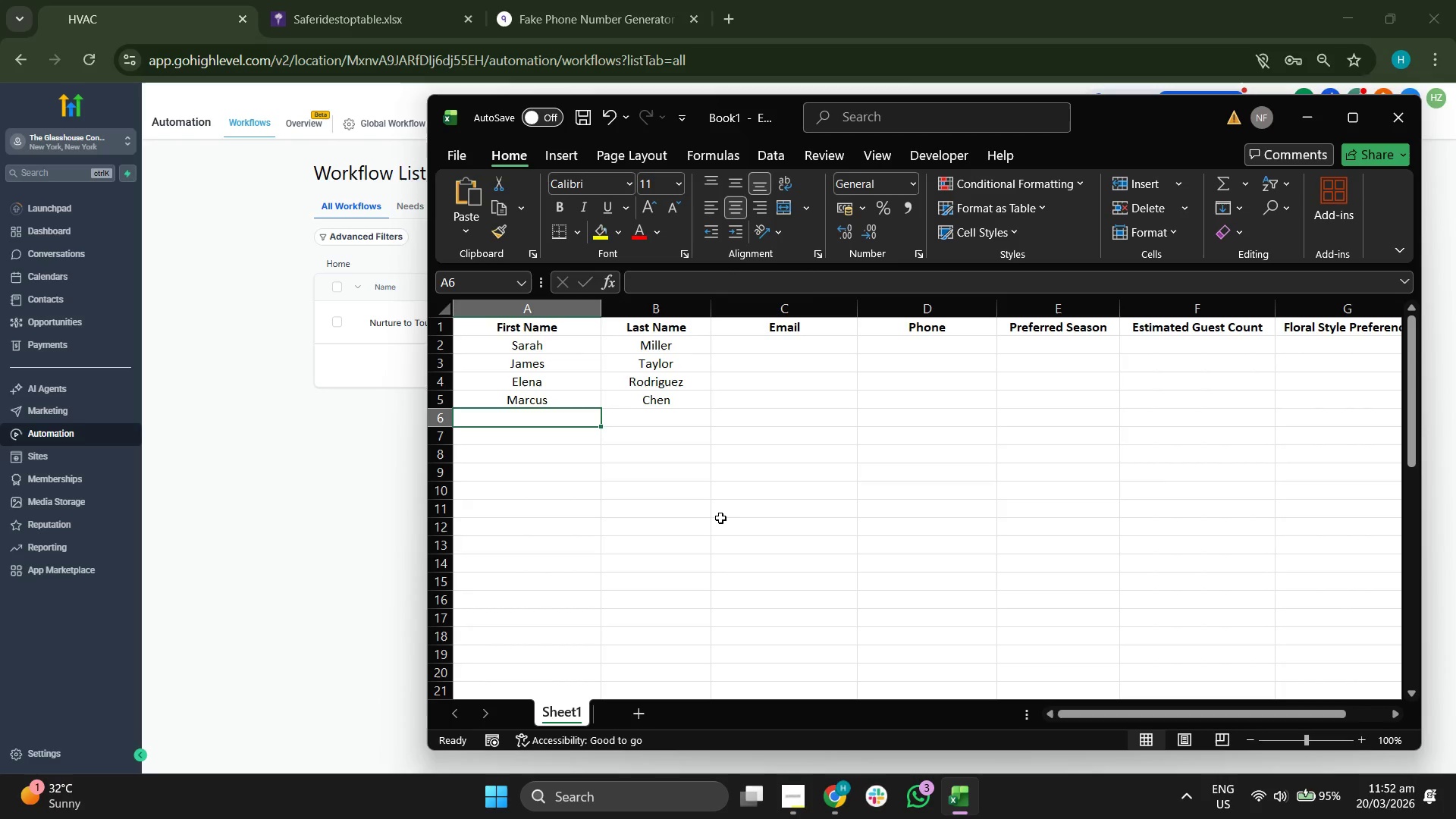 
type(Cho)
key(Backspace)
type(le)
key(Backspace)
type(oe)
key(Tab)
type(Bennt)
key(Backspace)
type(ett)
 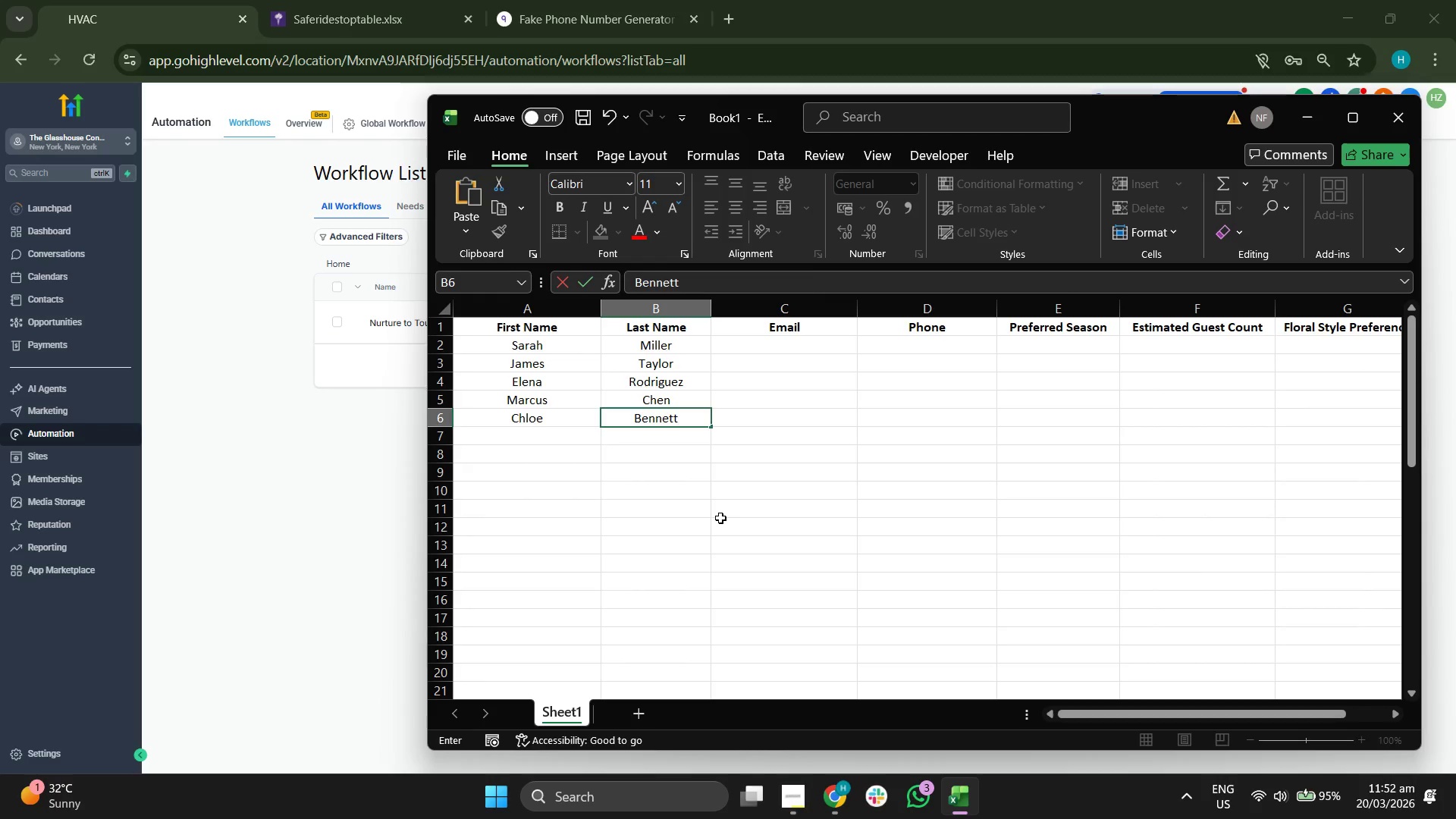 
key(Enter)
 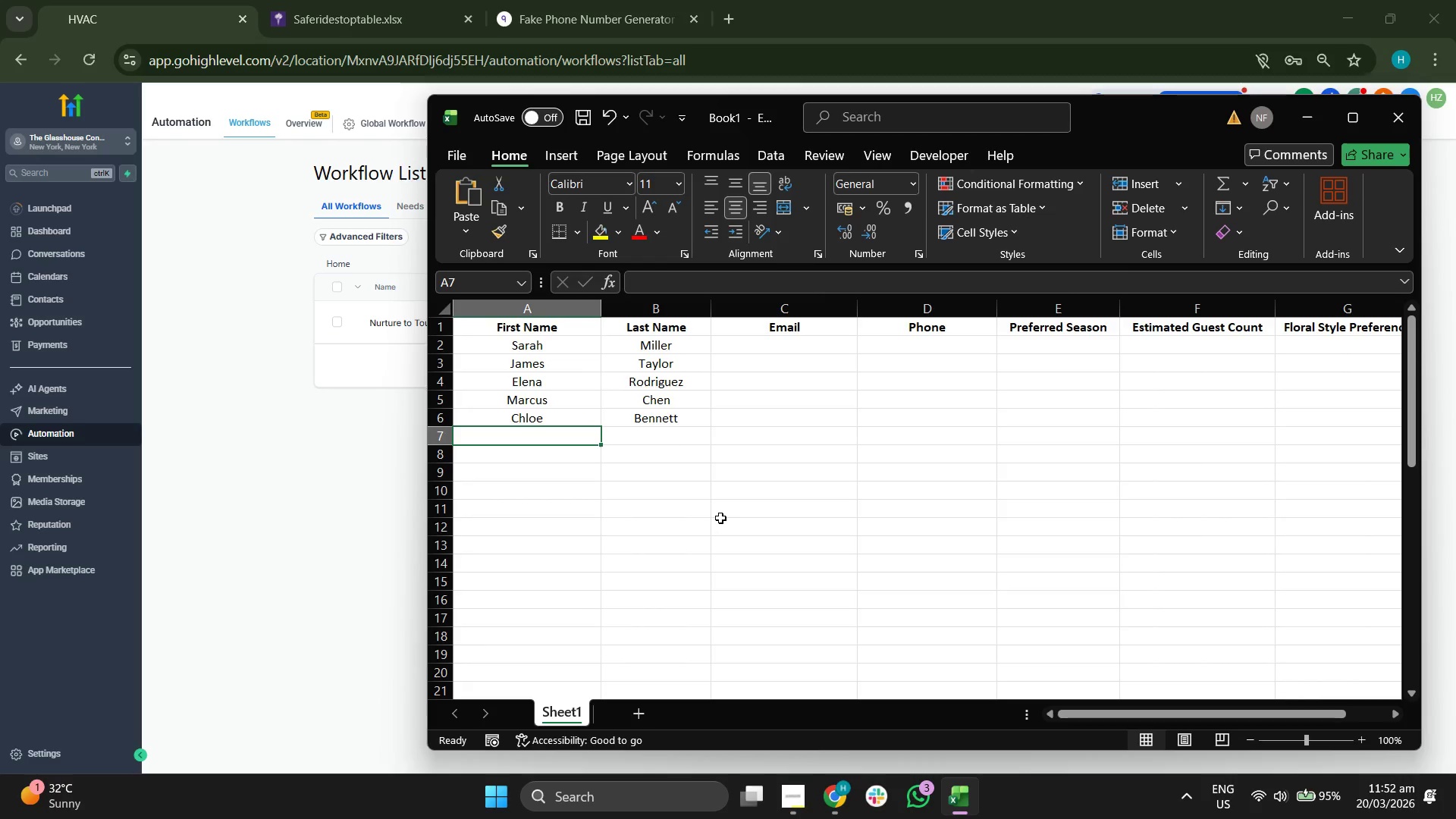 
type(David)
key(Tab)
type(Wilson)
 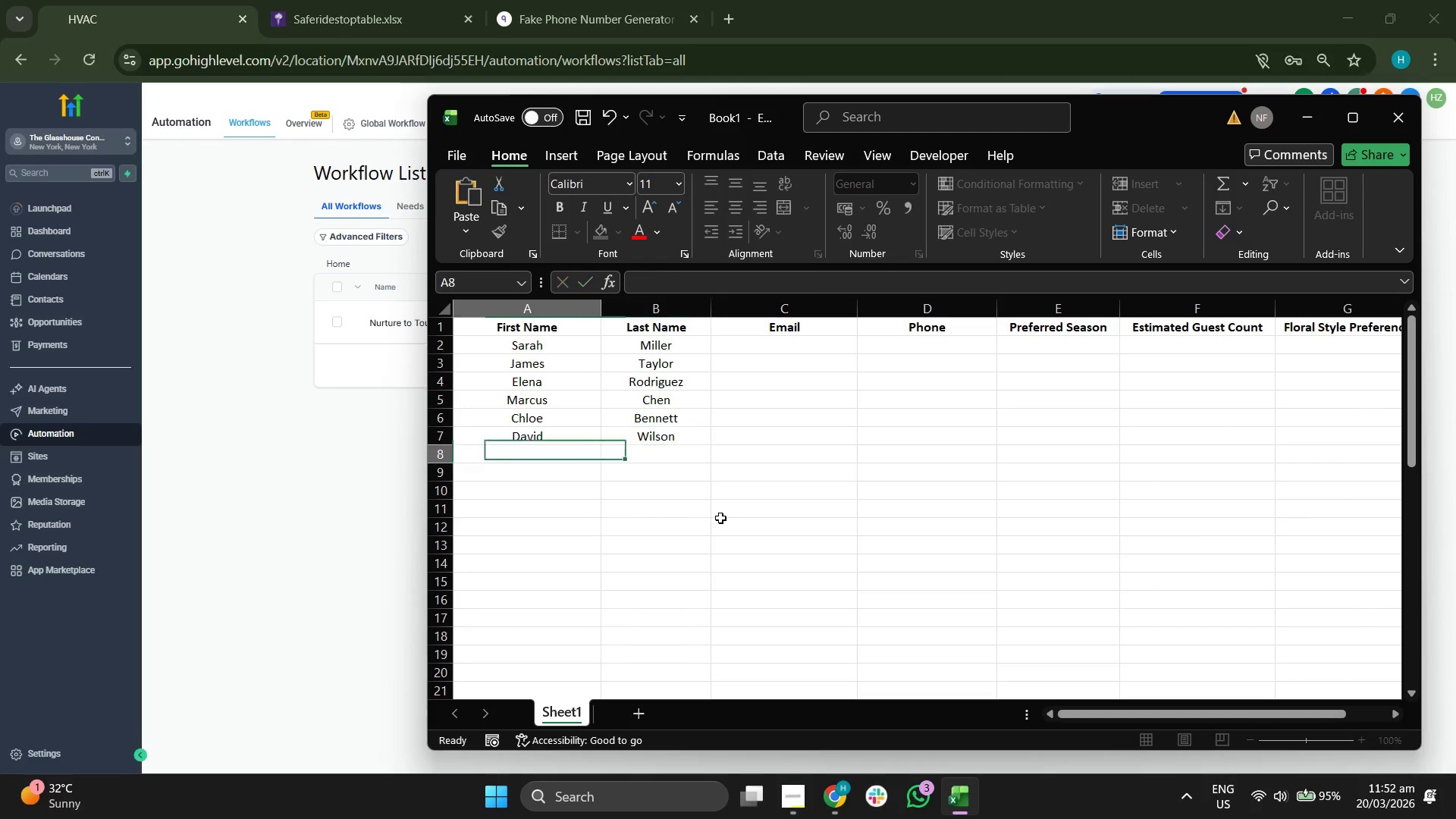 
key(Enter)
 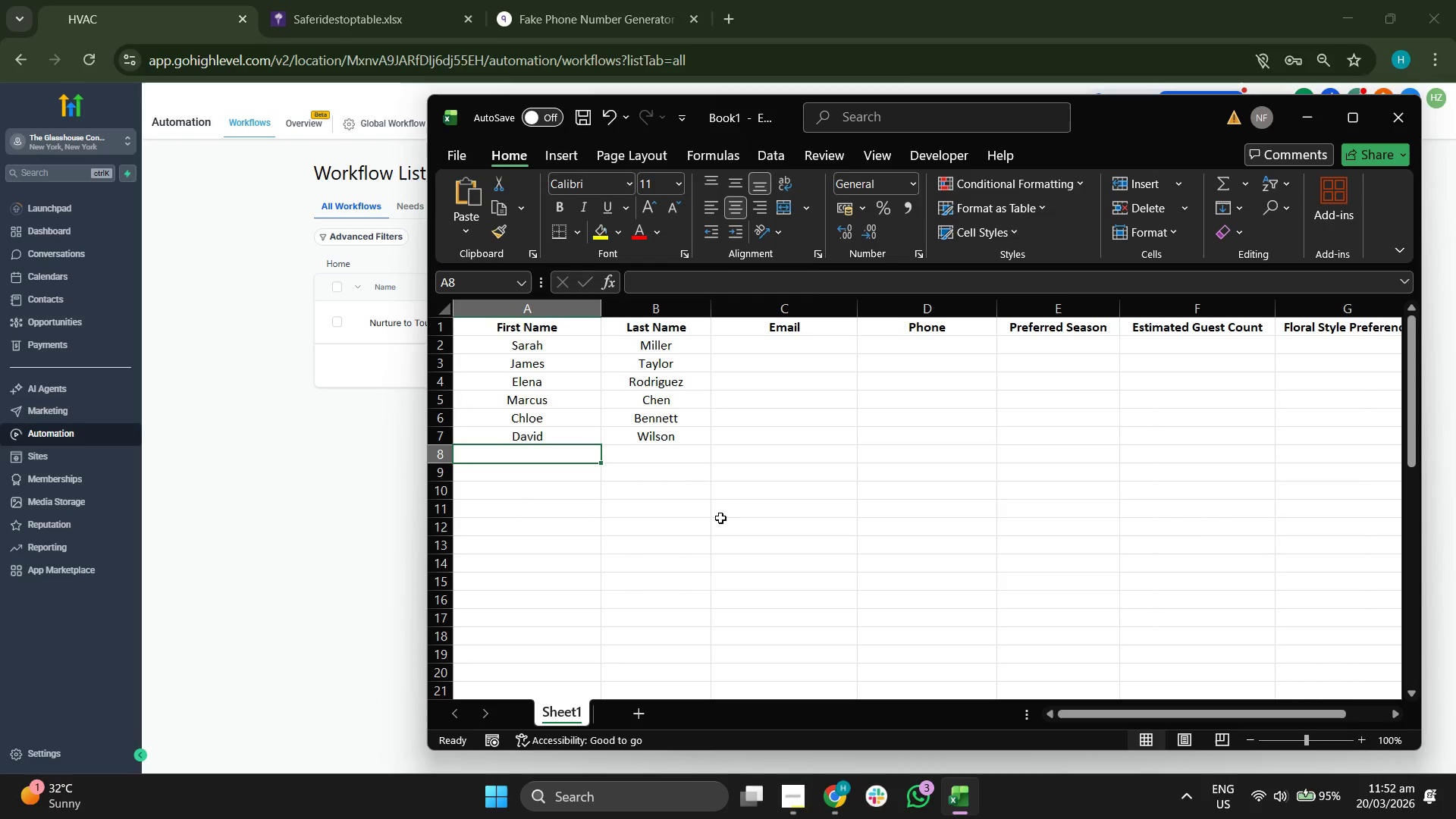 
type(Sp[h)
key(Backspace)
key(Backspace)
key(Backspace)
type(pophi)
key(Backspace)
key(Backspace)
key(Backspace)
type(hia)
key(Tab)
type(F)
key(Backspace)
type(g)
key(Backspace)
type(g)
key(Backspace)
type(Garcia)
 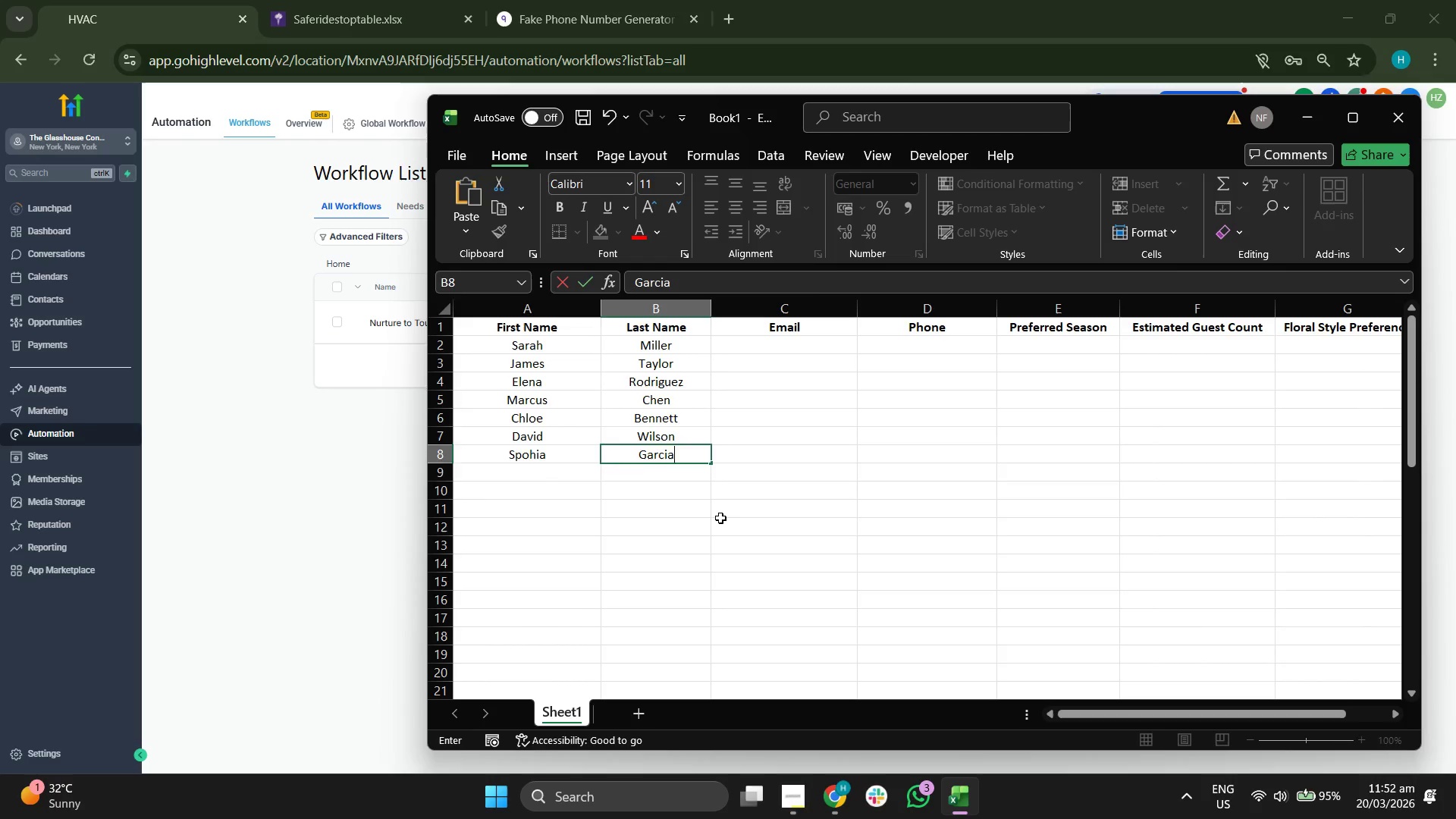 
key(Enter)
 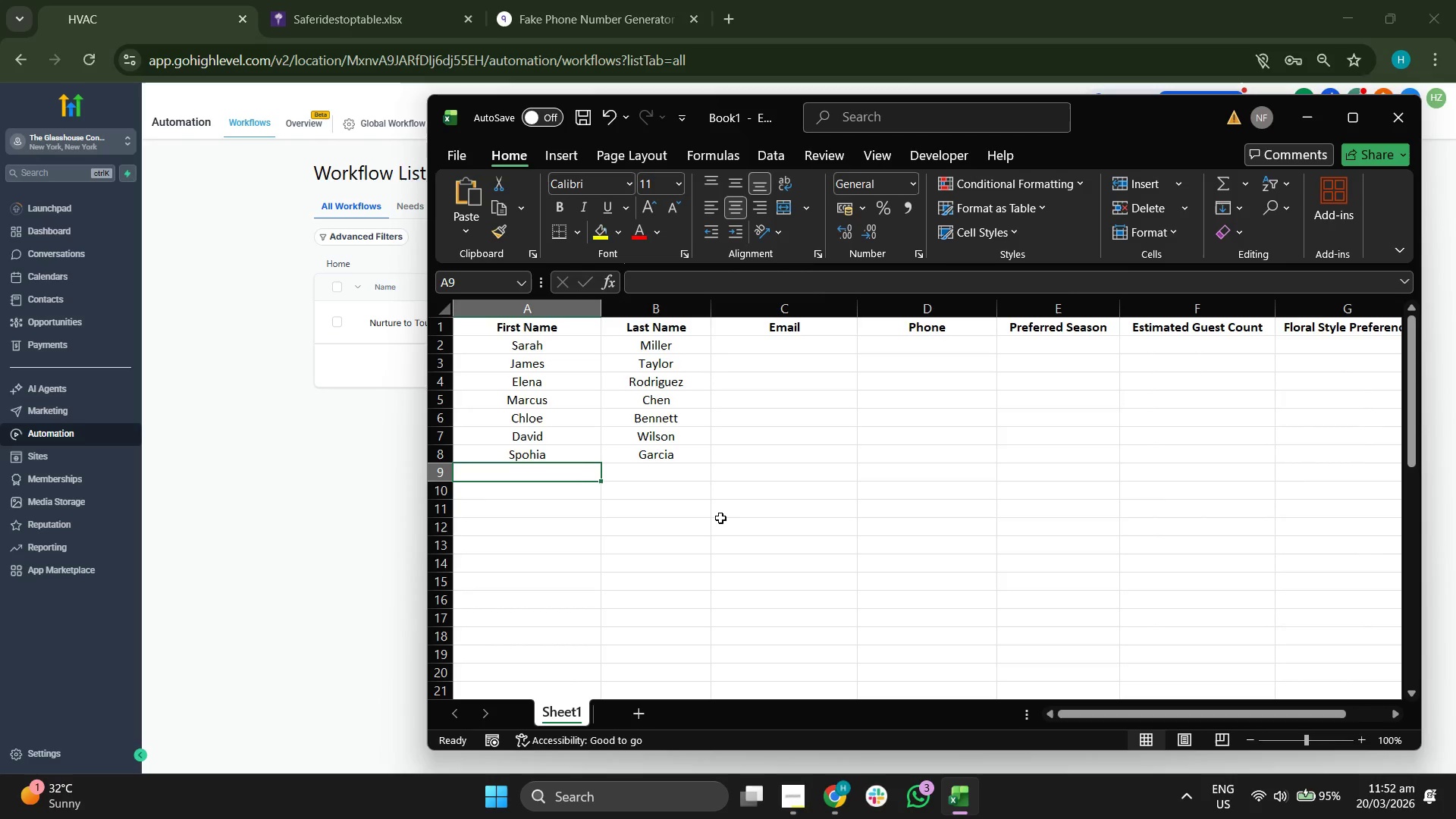 
type(Olivia)
key(Tab)
type(Smith)
 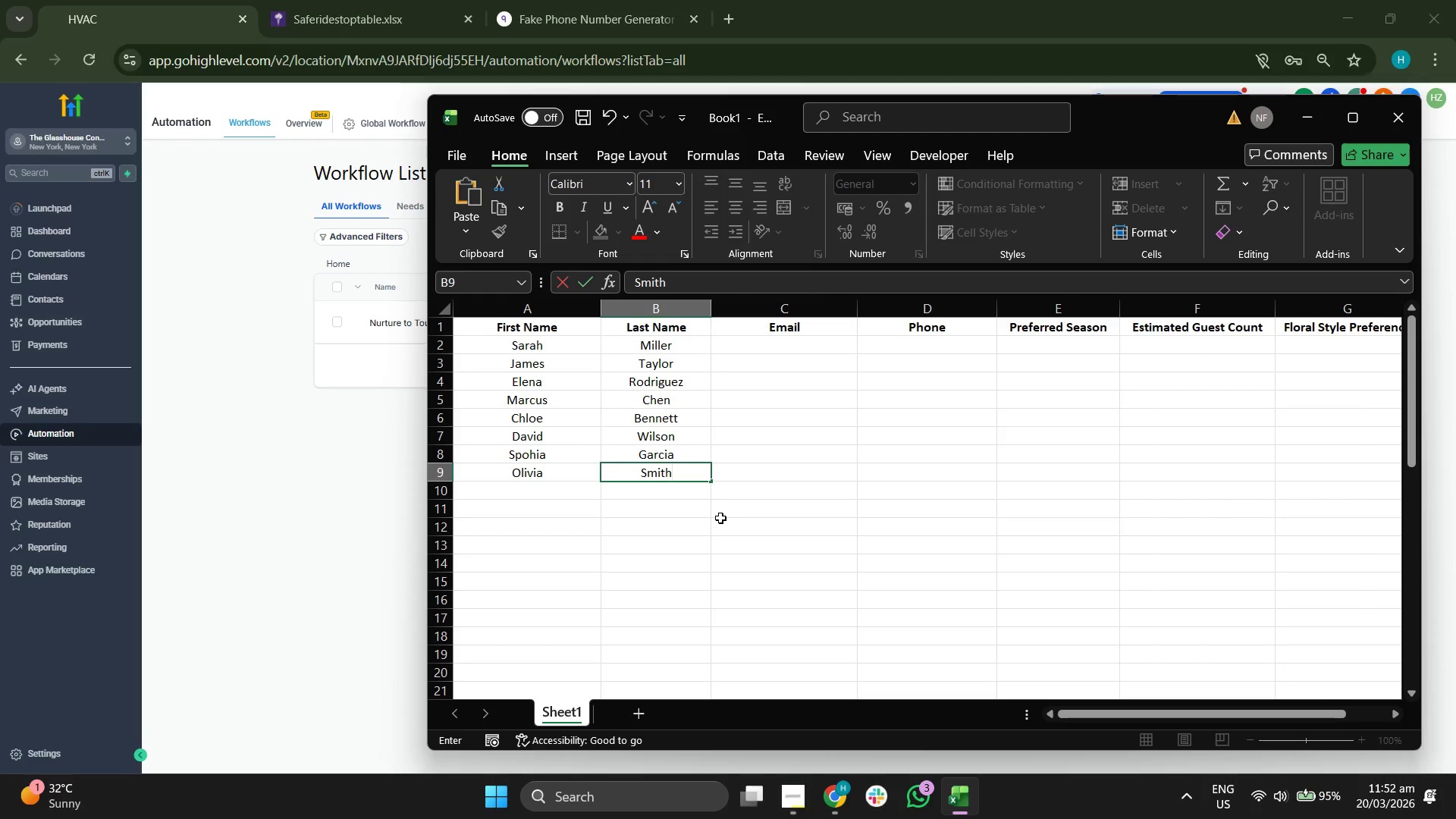 
key(Enter)
 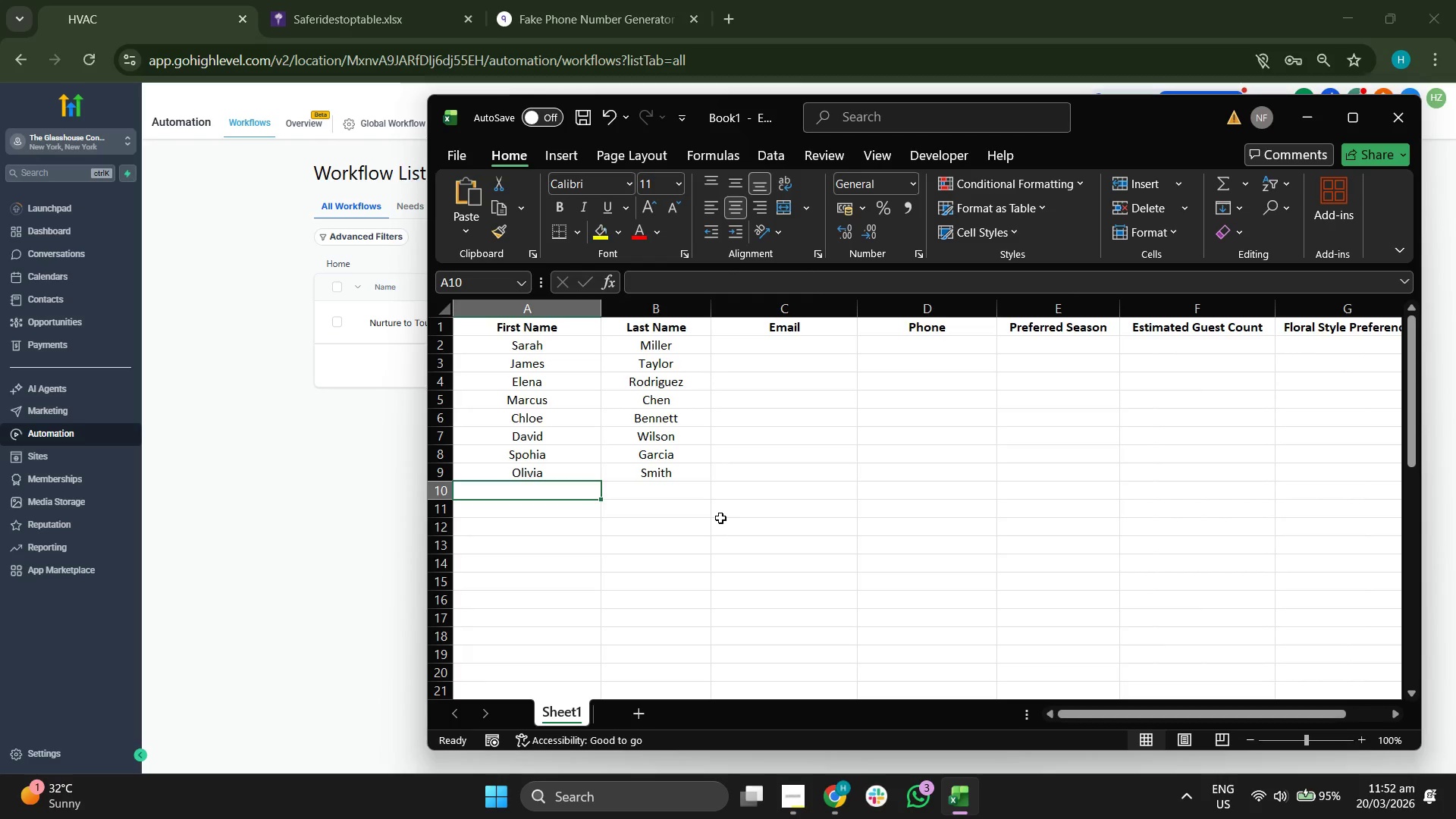 
type(Lian)
key(Backspace)
type(m)
key(Tab)
type(Jogn)
key(Backspace)
key(Backspace)
type(hnson)
 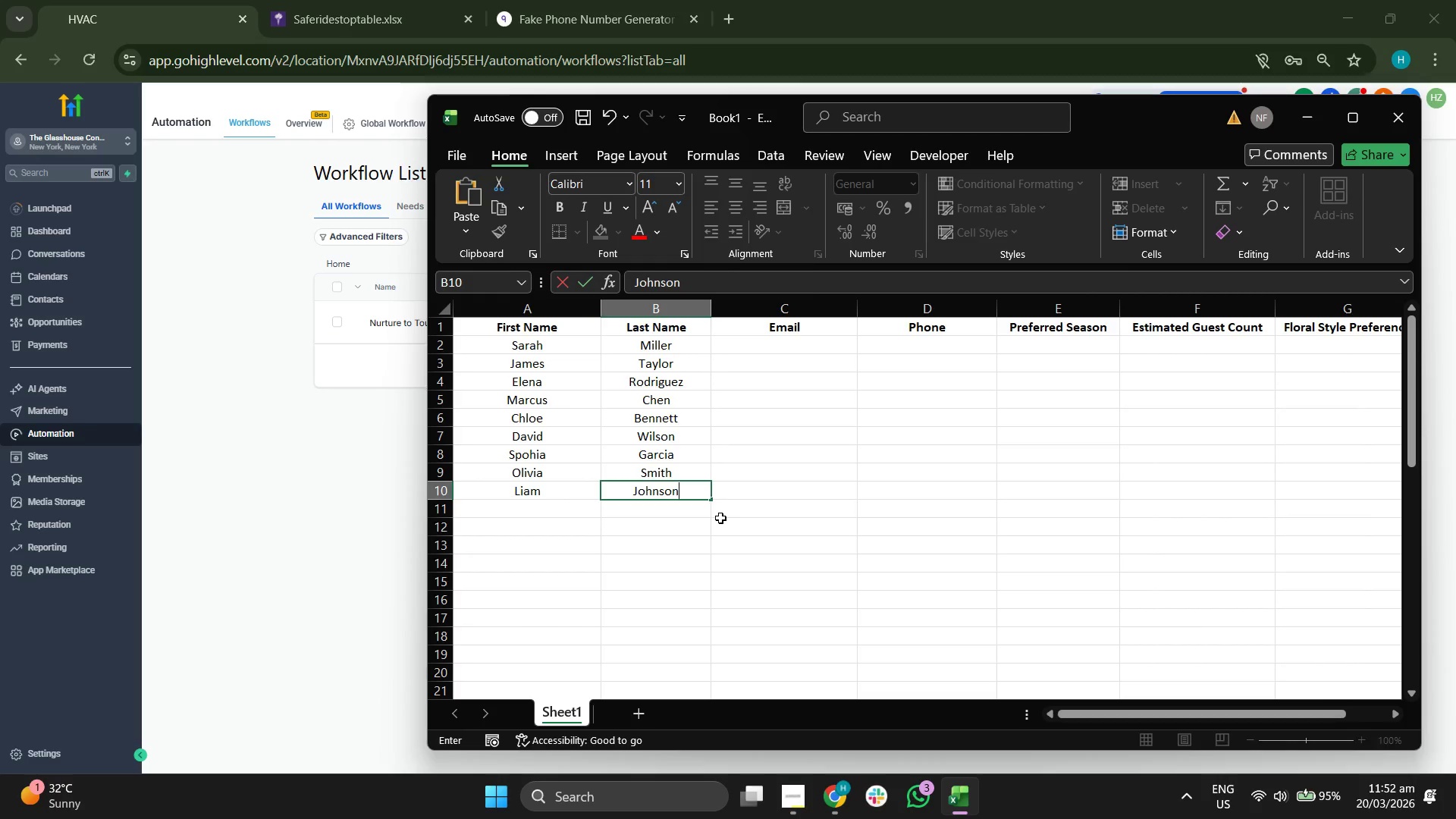 
key(Enter)
 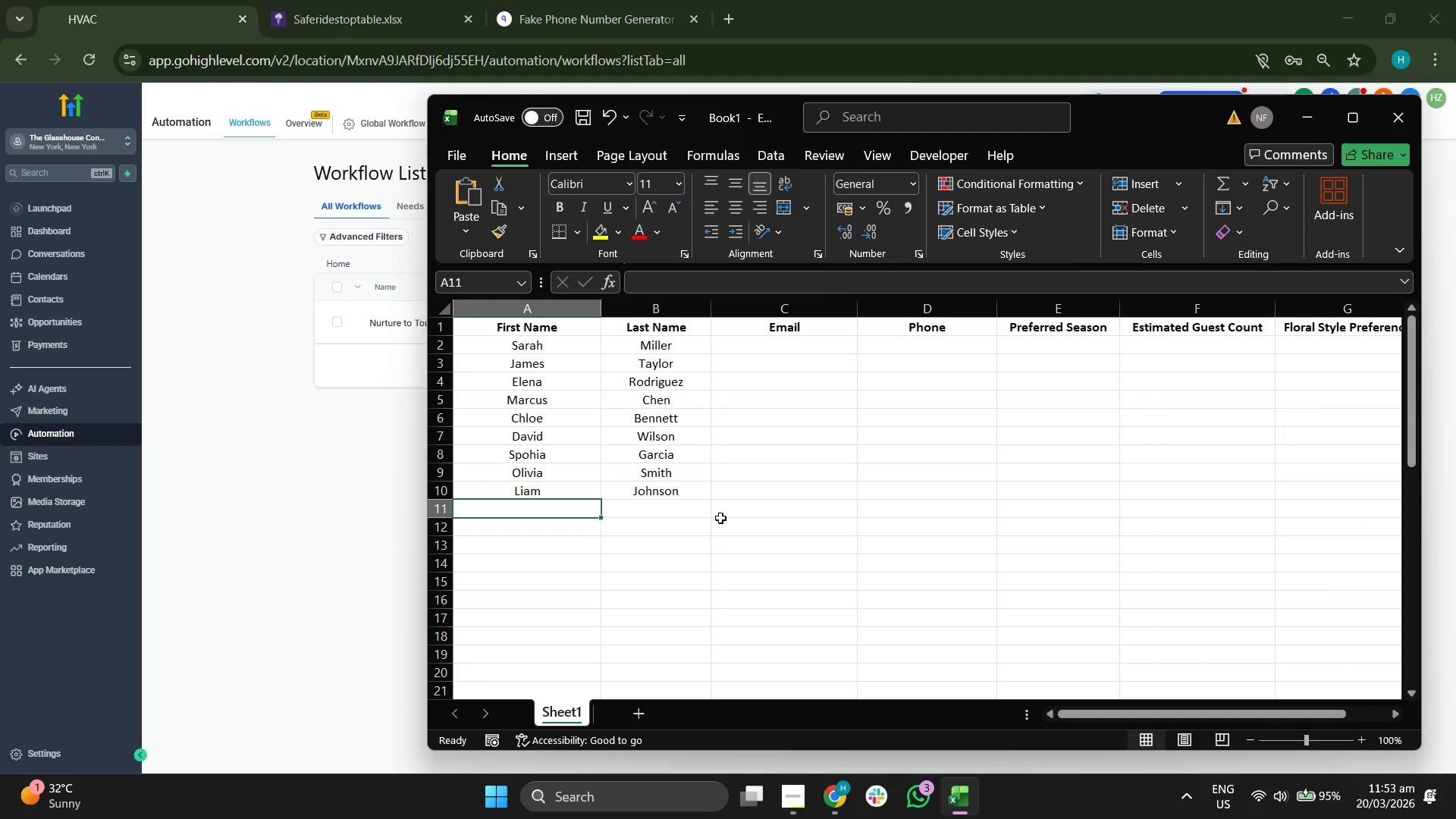 
type(Isabella)
key(Tab)
type(BrownNoah)
key(Tab)
type(David)
key(Backspace)
type(sMia)
key(Tab)
type(Mr)
key(Backspace)
type(artinez)
 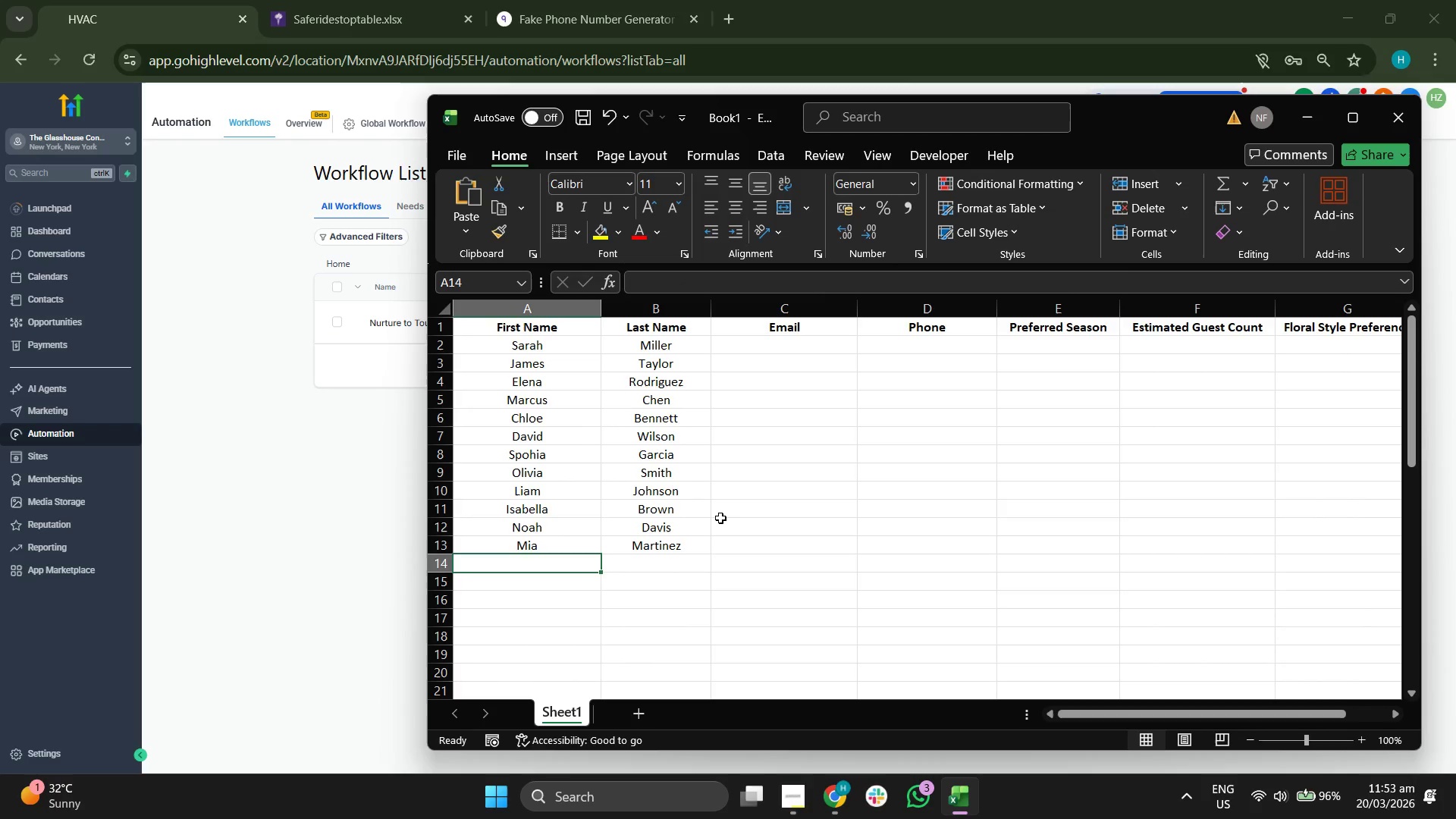 
hold_key(key=Enter, duration=8.09)
 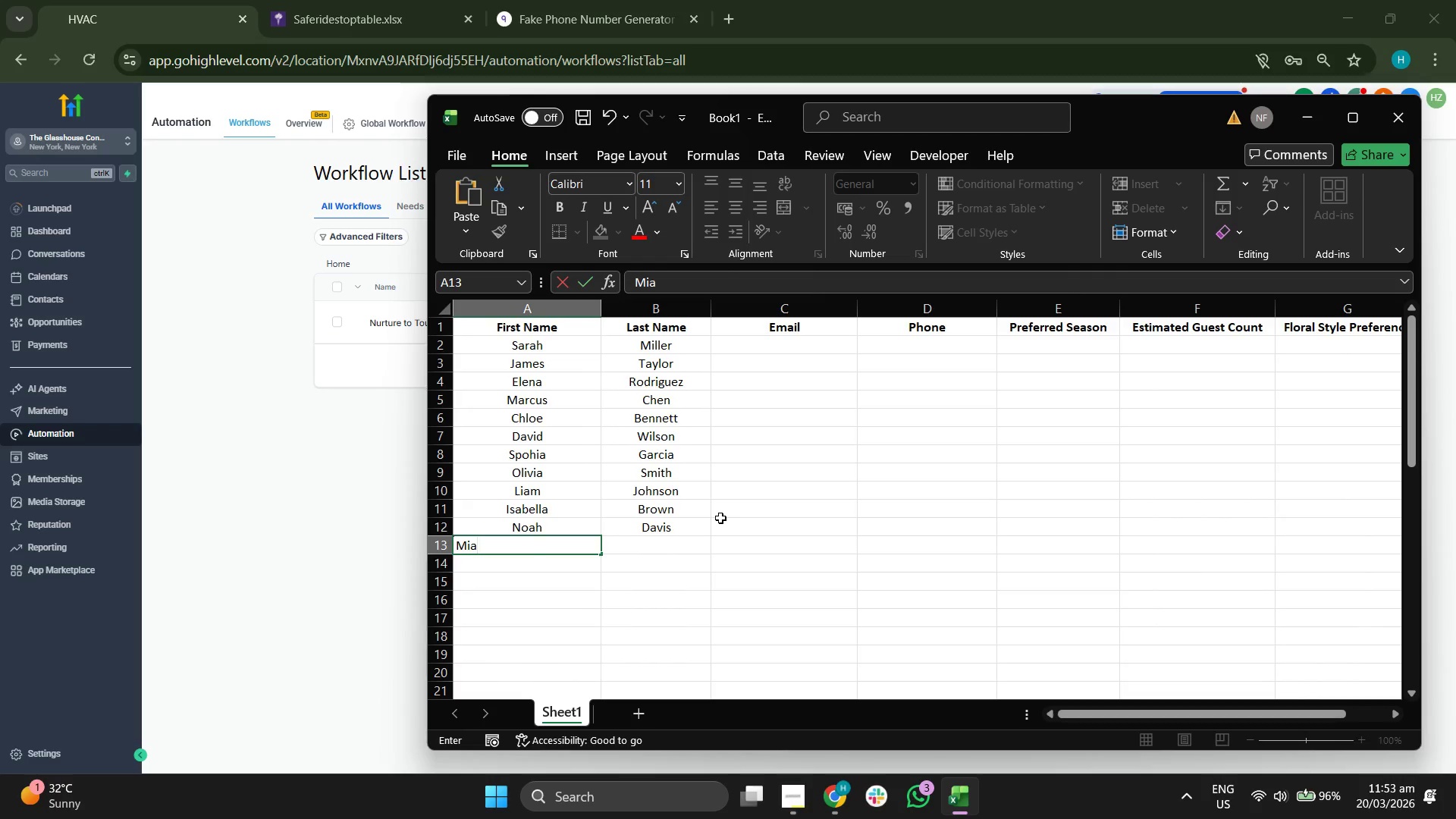 
key(Enter)
 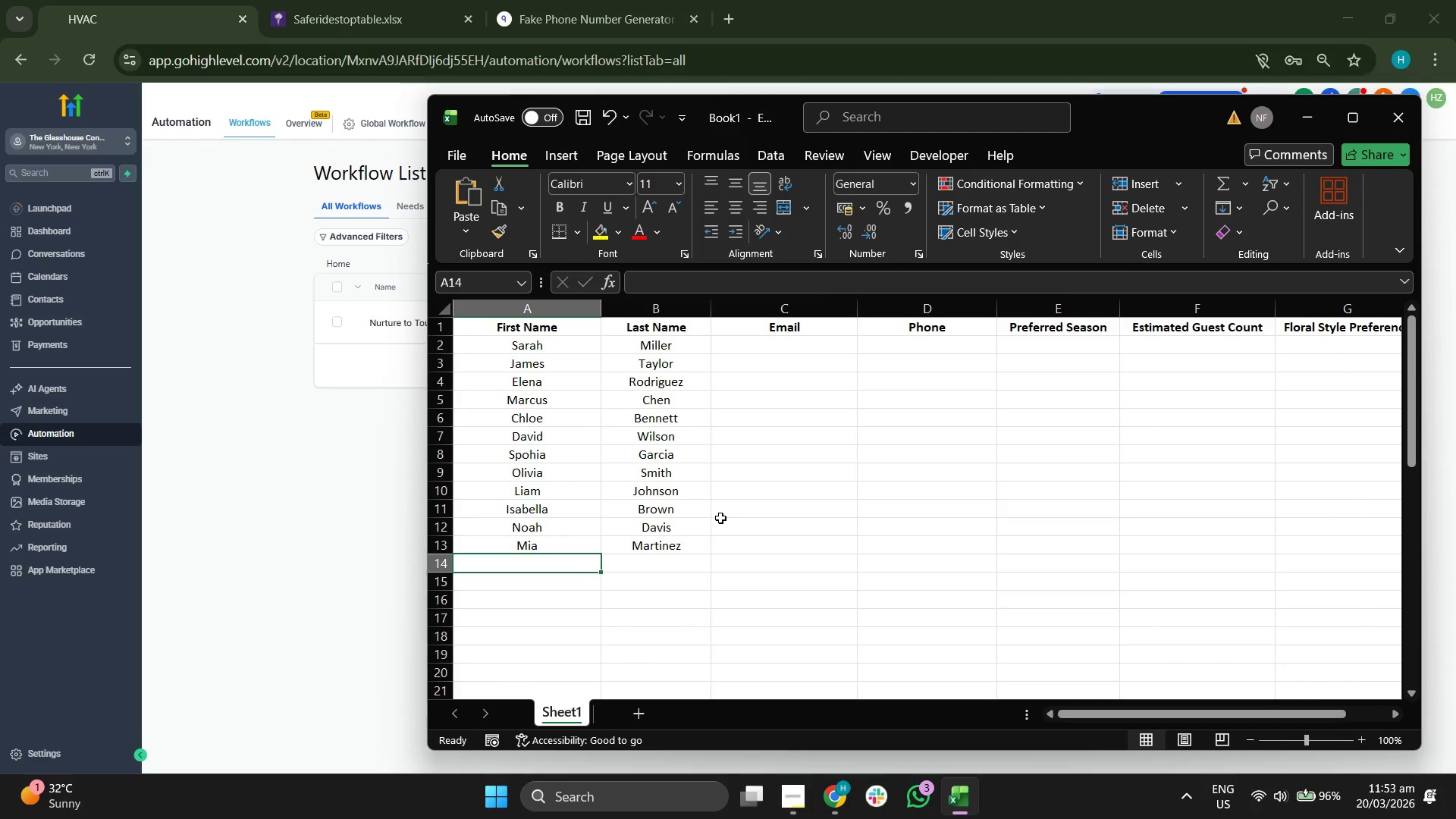 
type(Ethan)
key(Tab)
type(Anderson)
 